 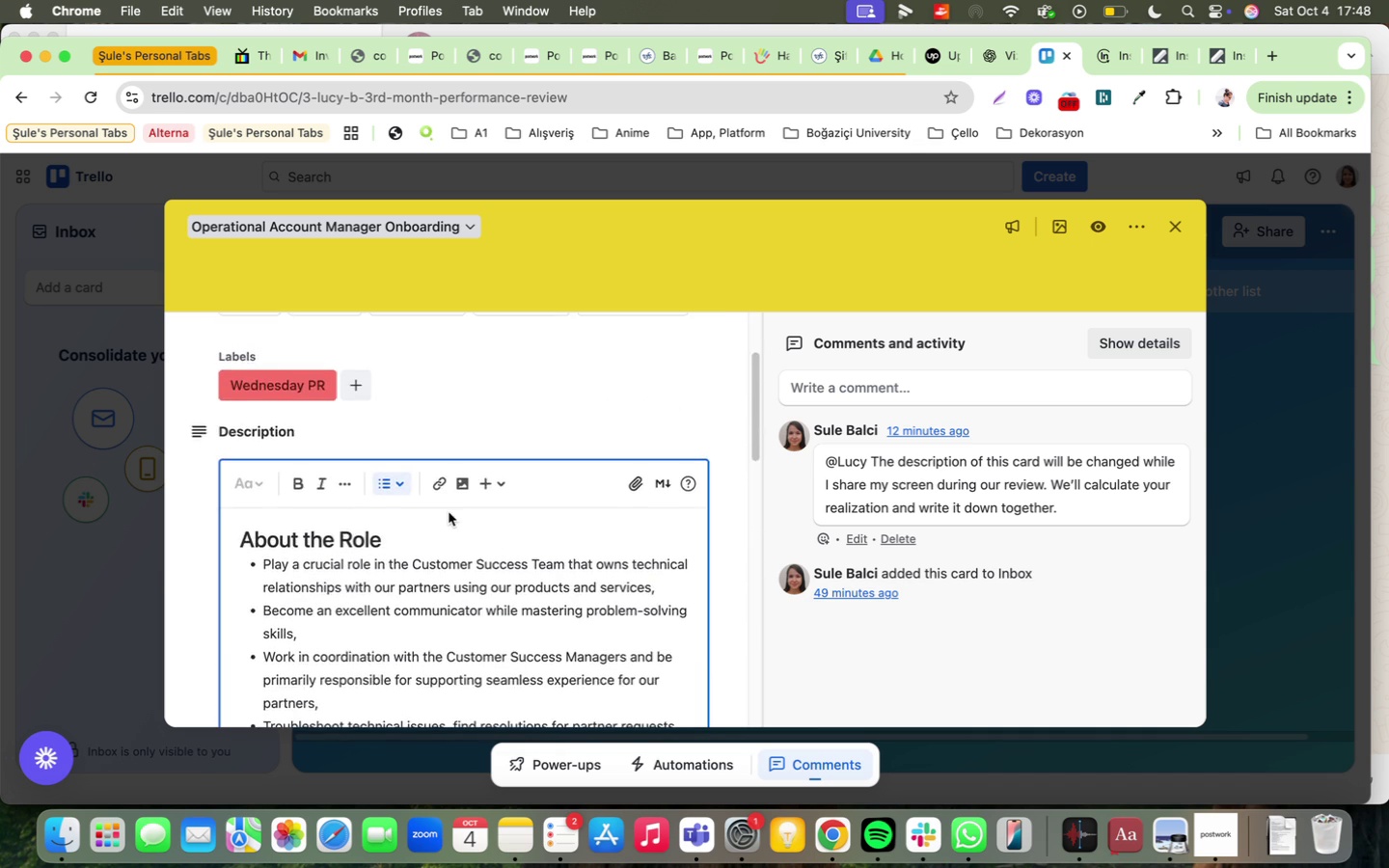 
scroll: coordinate [424, 527], scroll_direction: up, amount: 10.0
 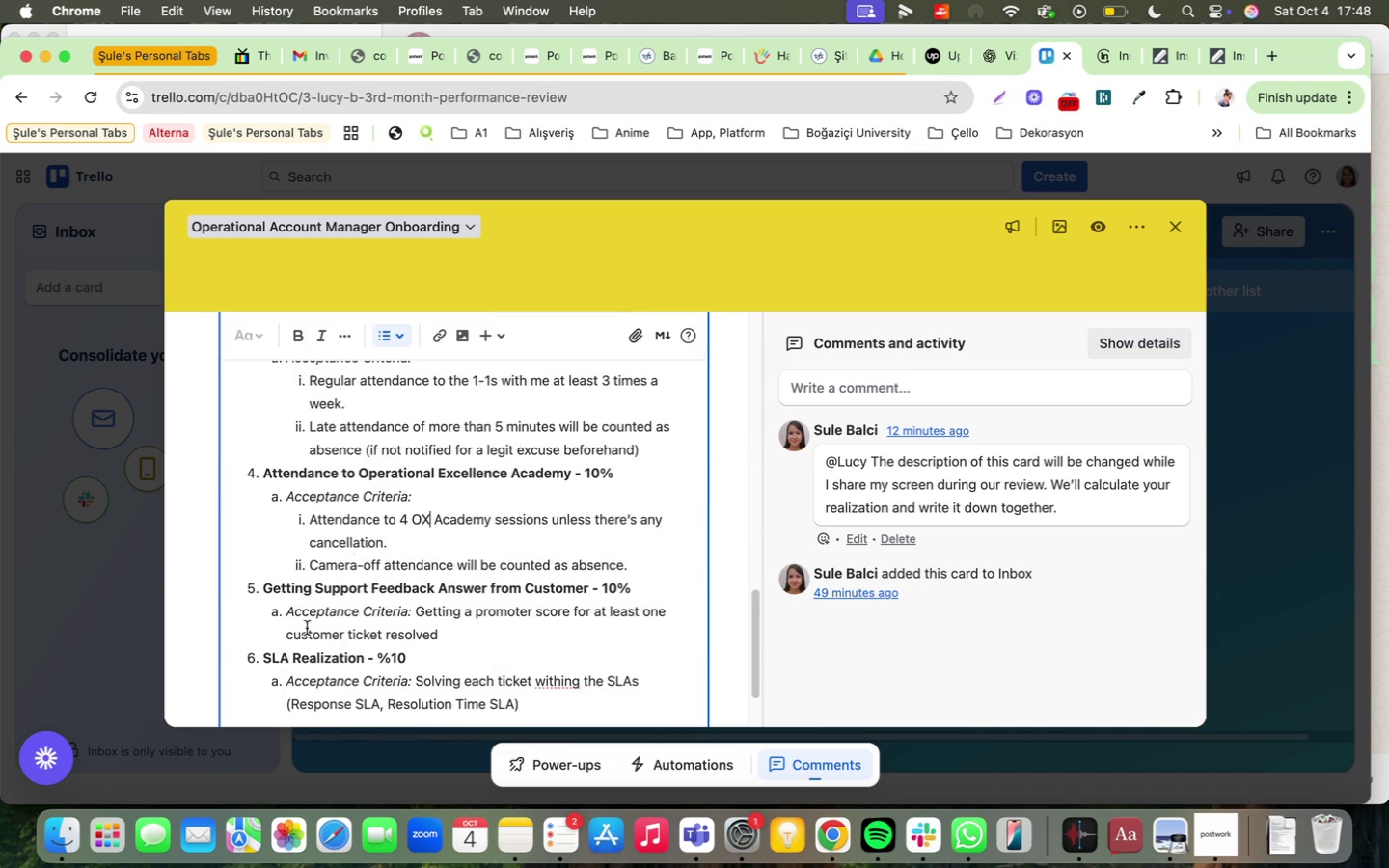 
scroll: coordinate [347, 628], scroll_direction: down, amount: 20.0
 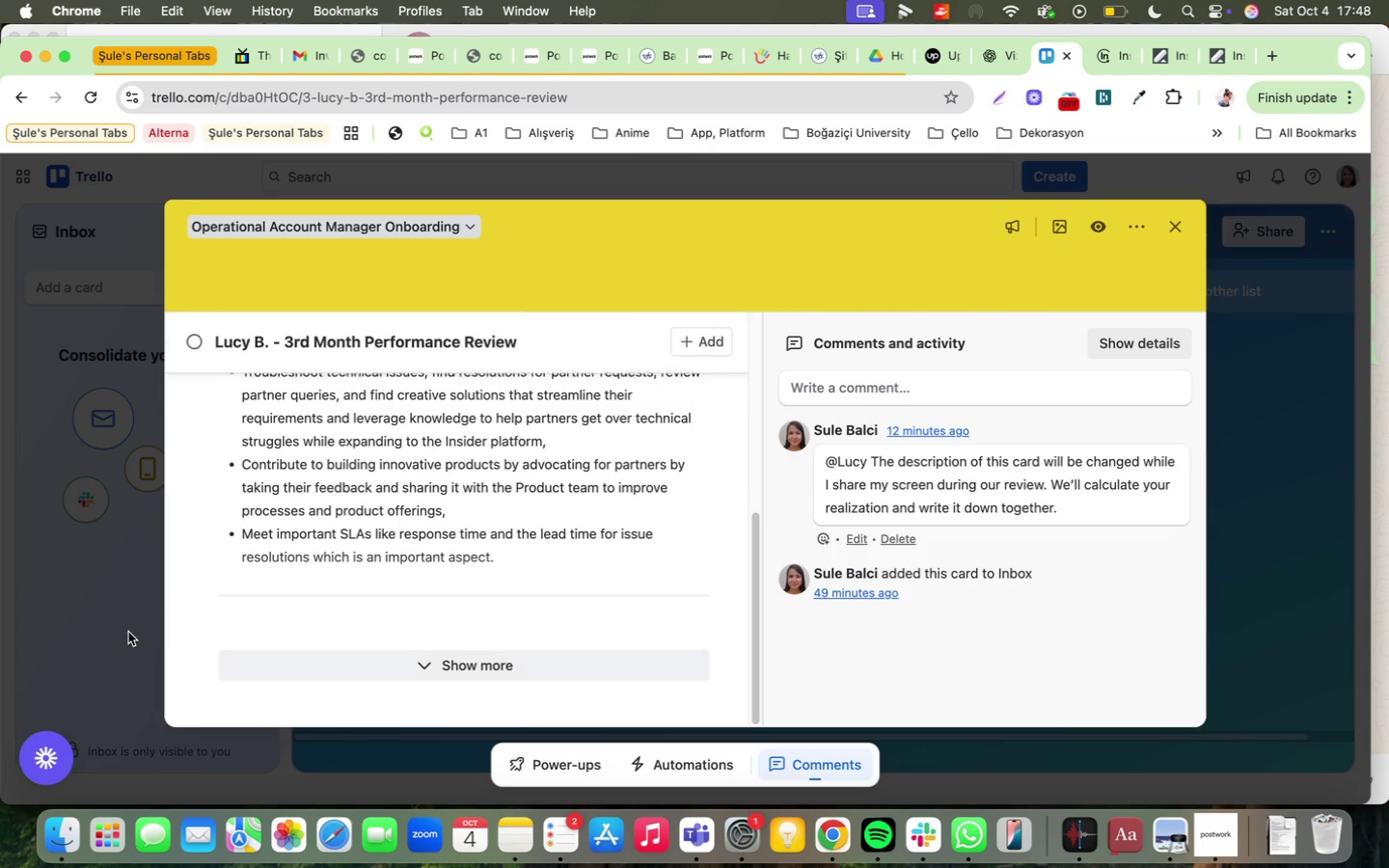 
left_click([127, 630])
 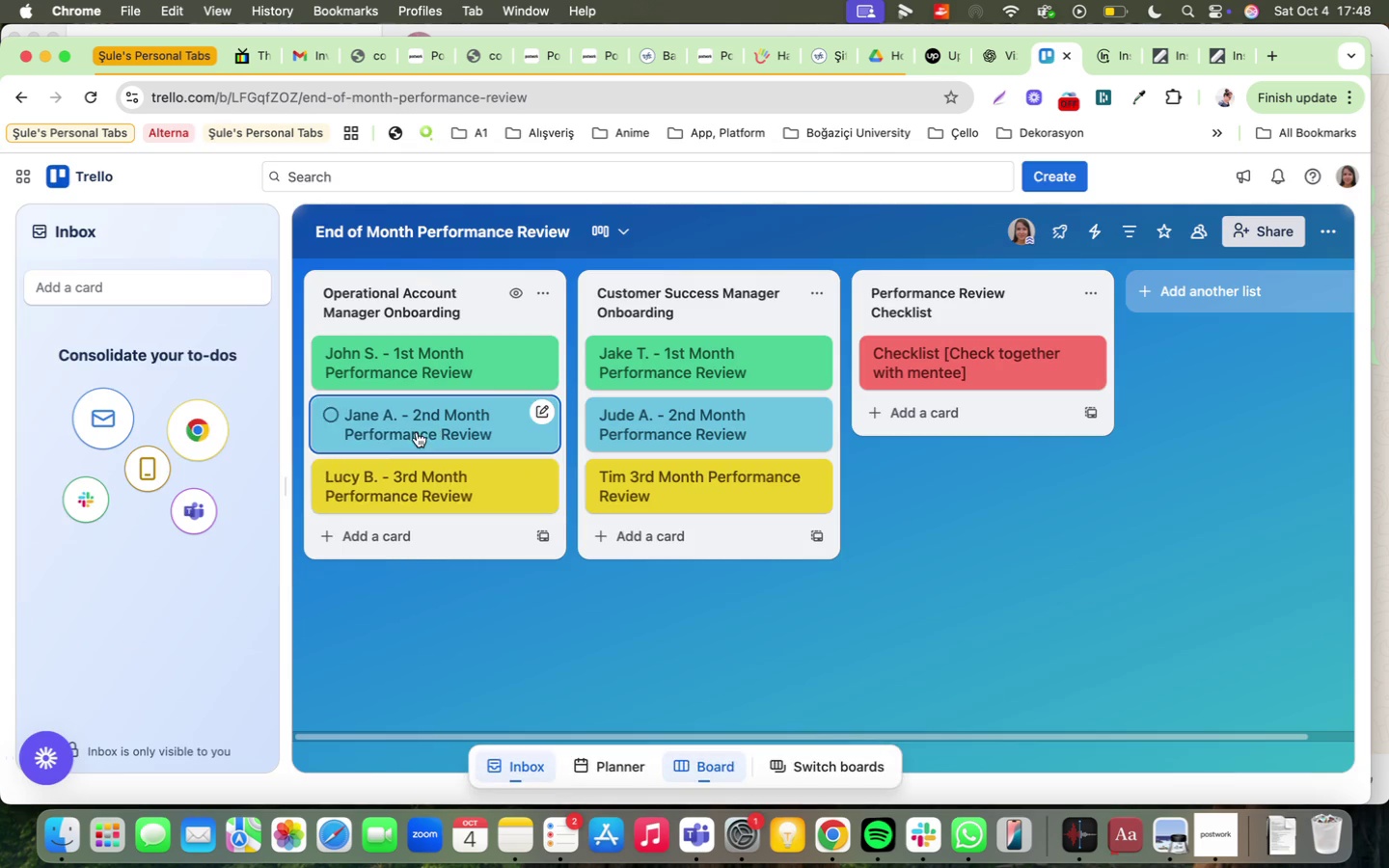 
double_click([419, 431])
 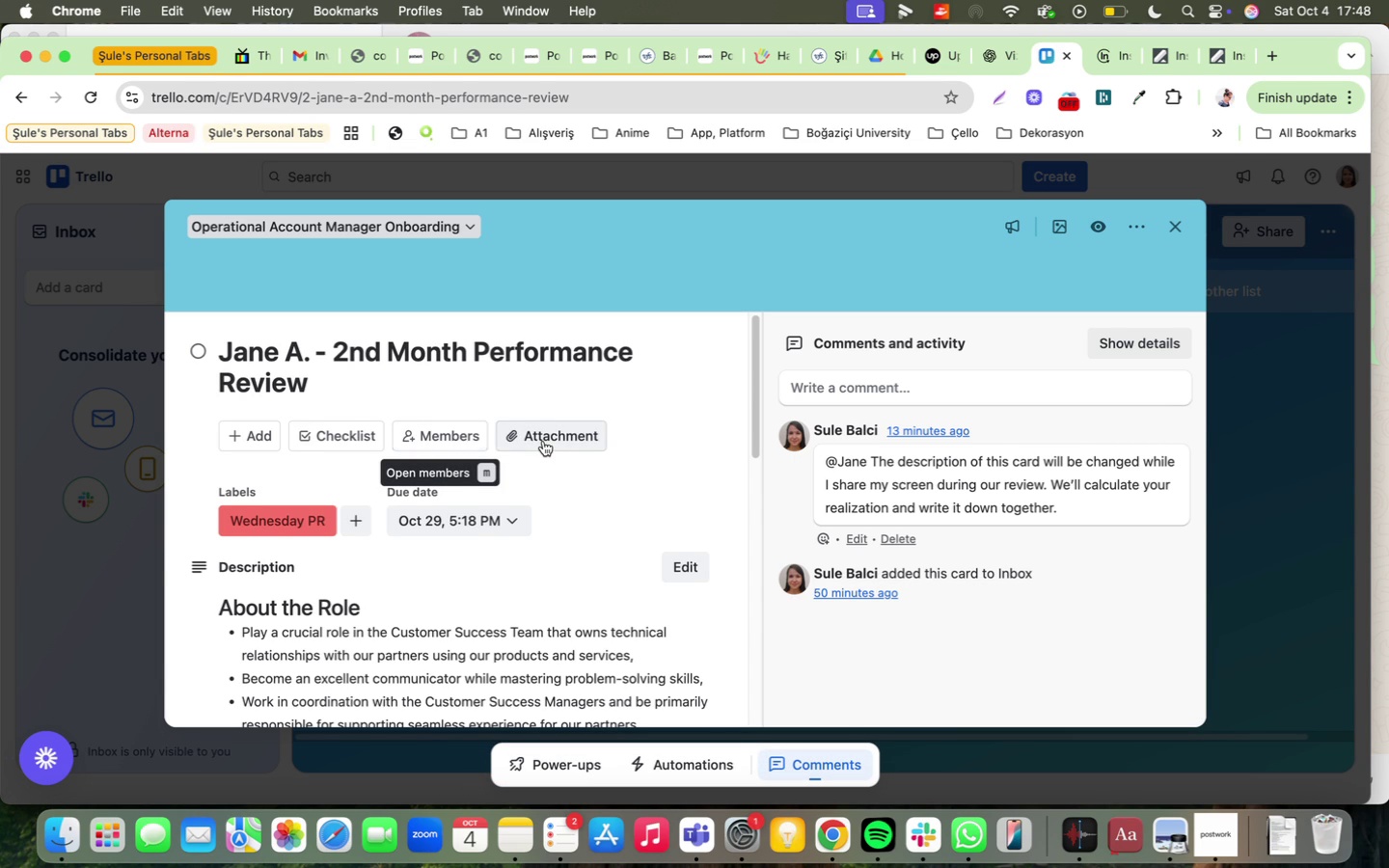 
wait(11.21)
 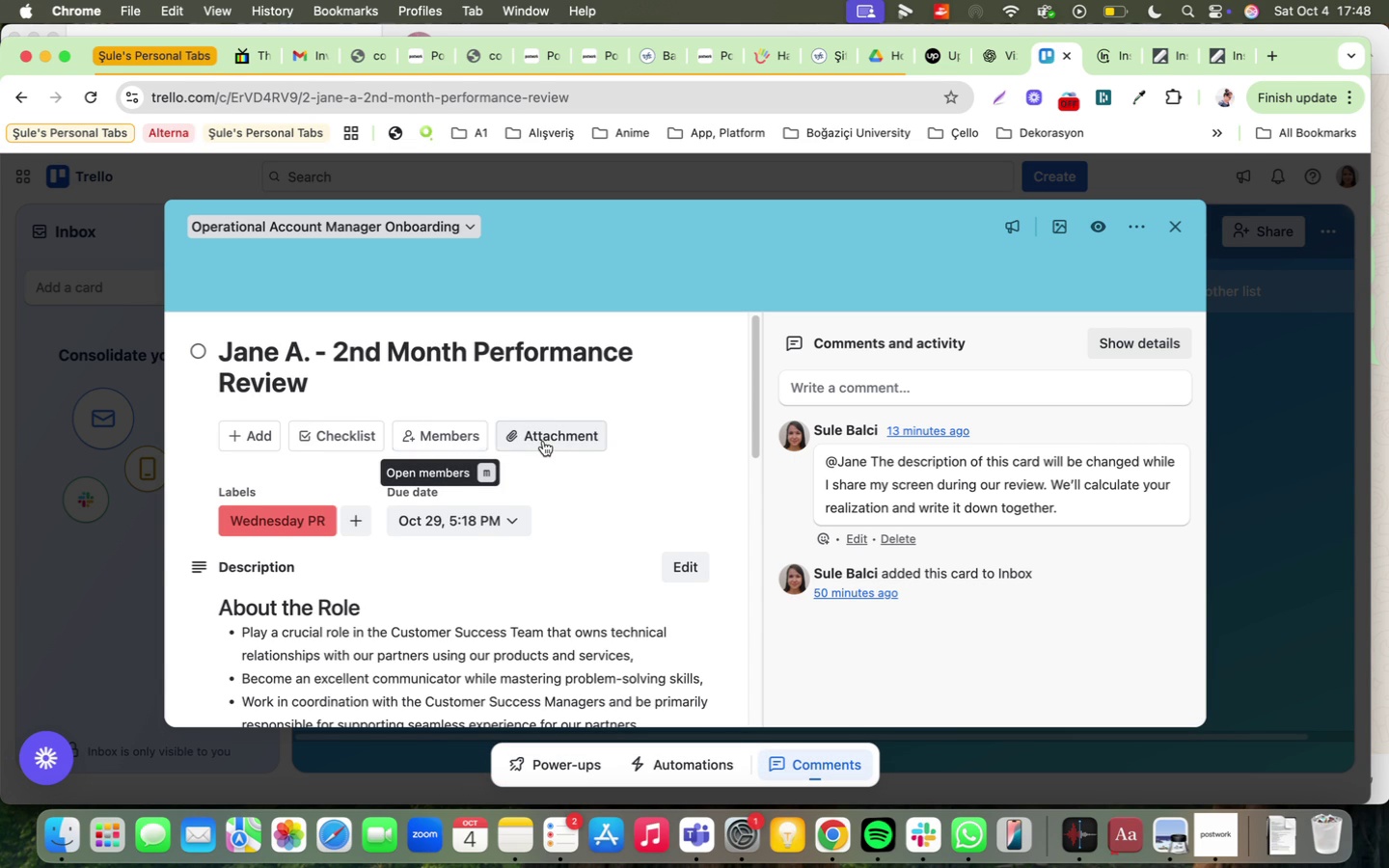 
scroll: coordinate [510, 527], scroll_direction: down, amount: 20.0
 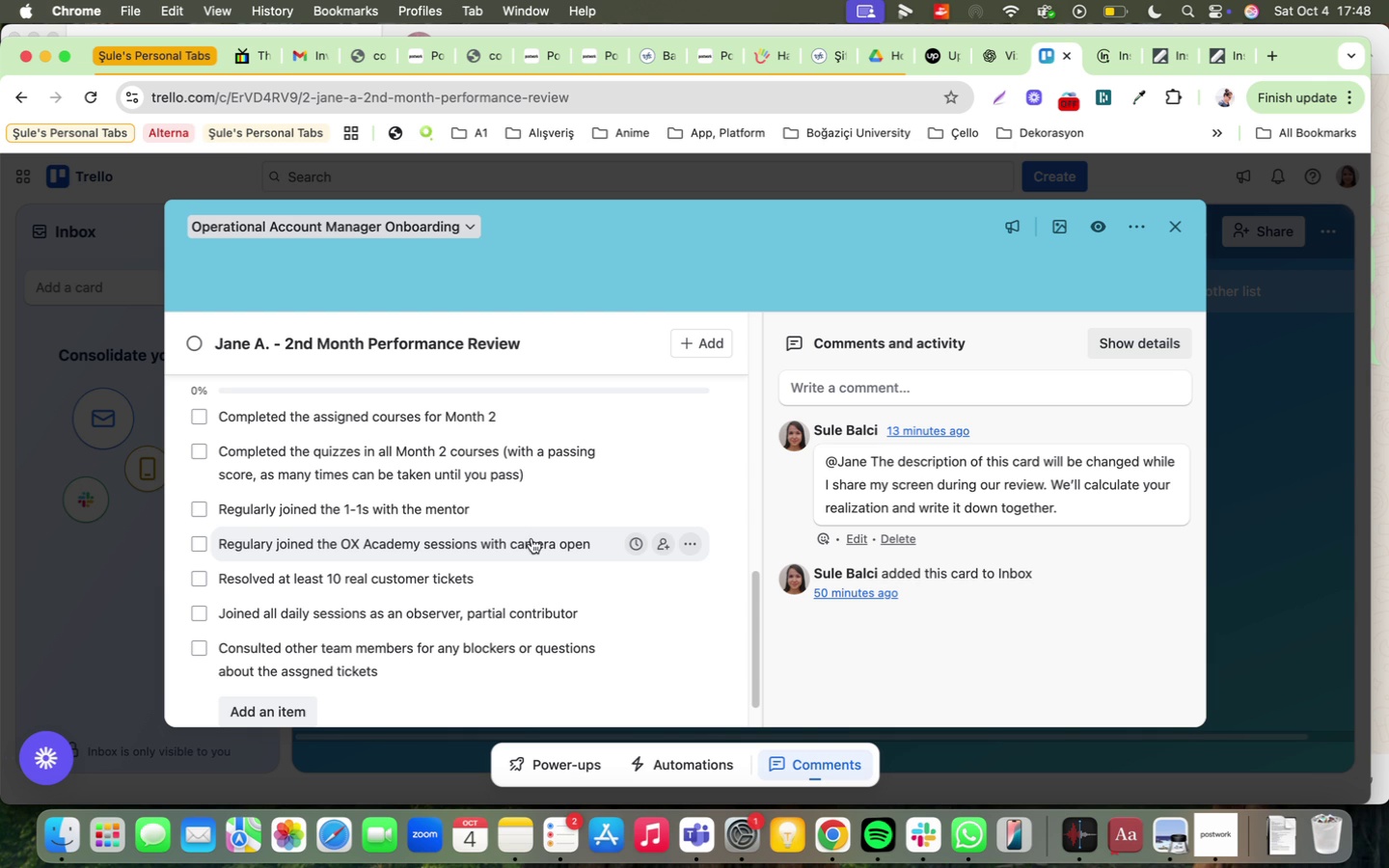 
wait(5.51)
 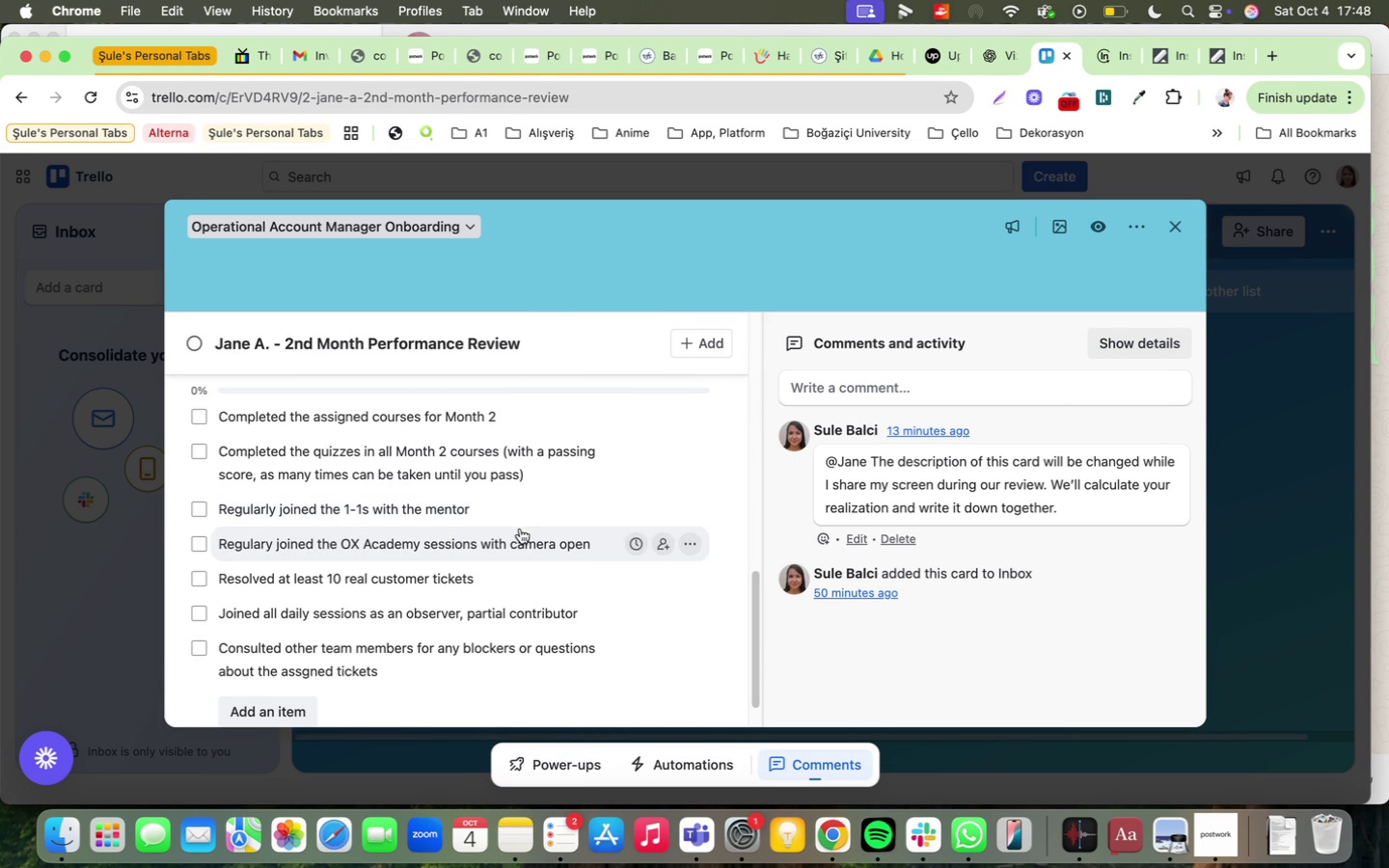 
scroll: coordinate [502, 600], scroll_direction: up, amount: 22.0
 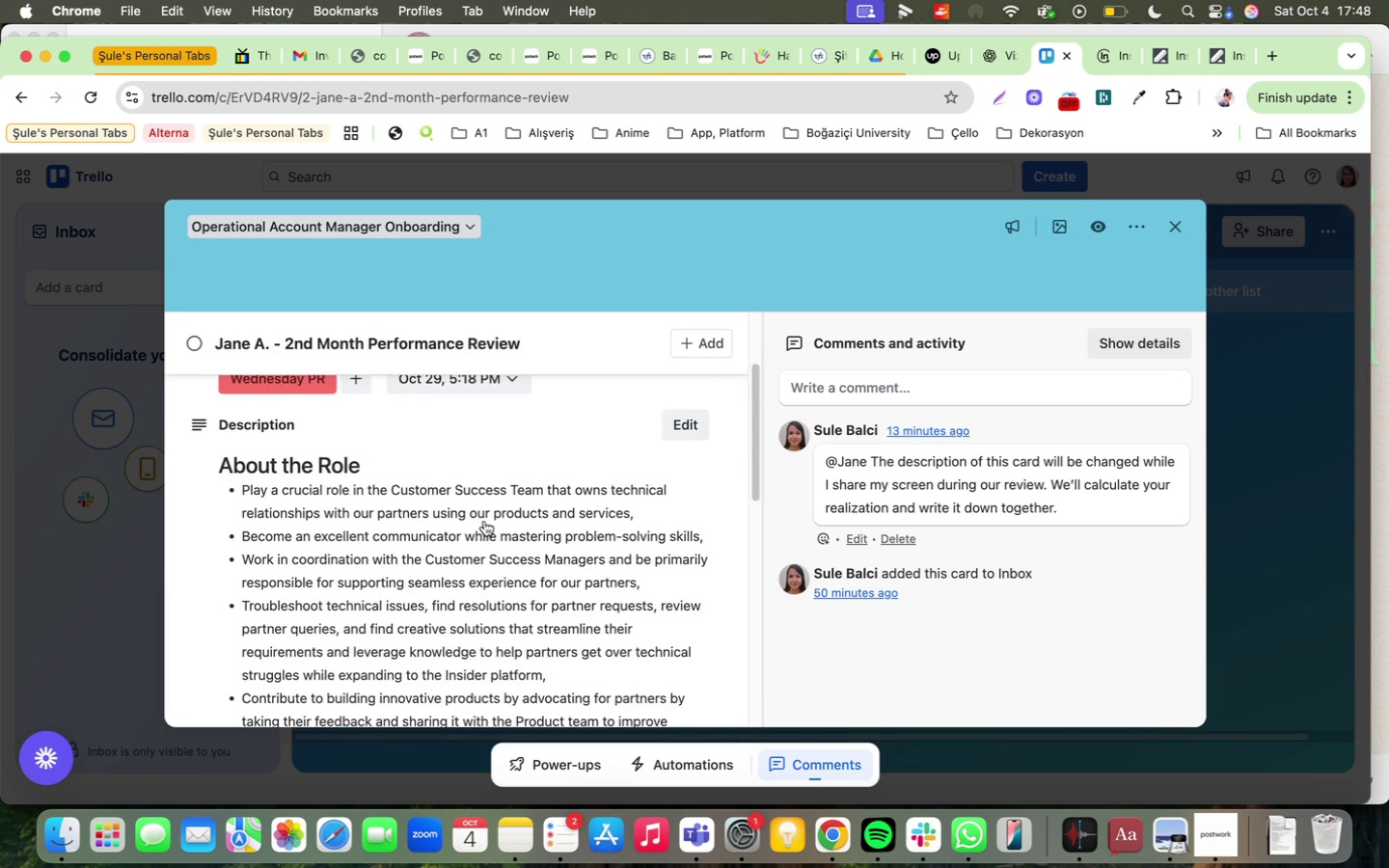 
left_click([484, 521])
 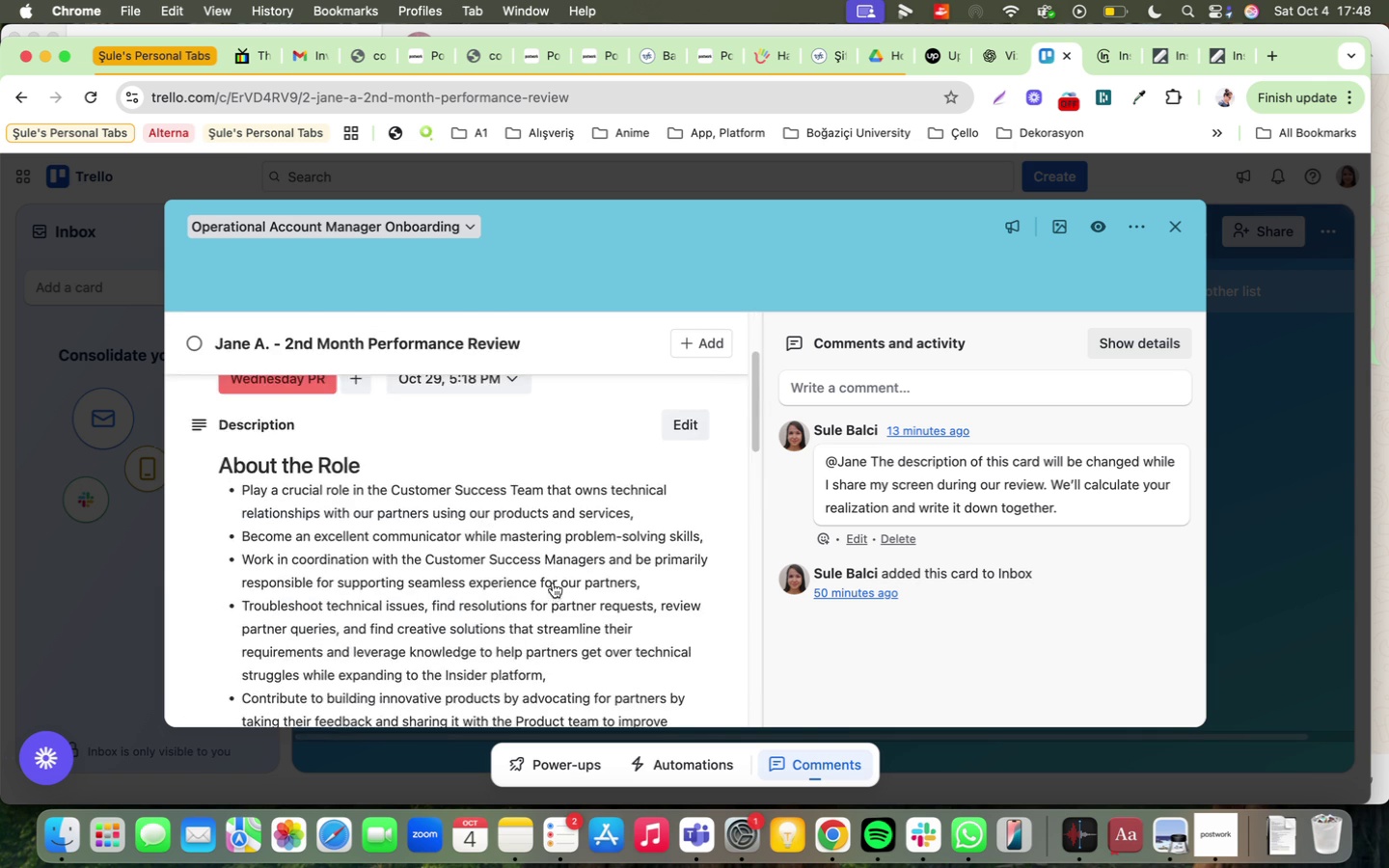 
scroll: coordinate [536, 572], scroll_direction: down, amount: 21.0
 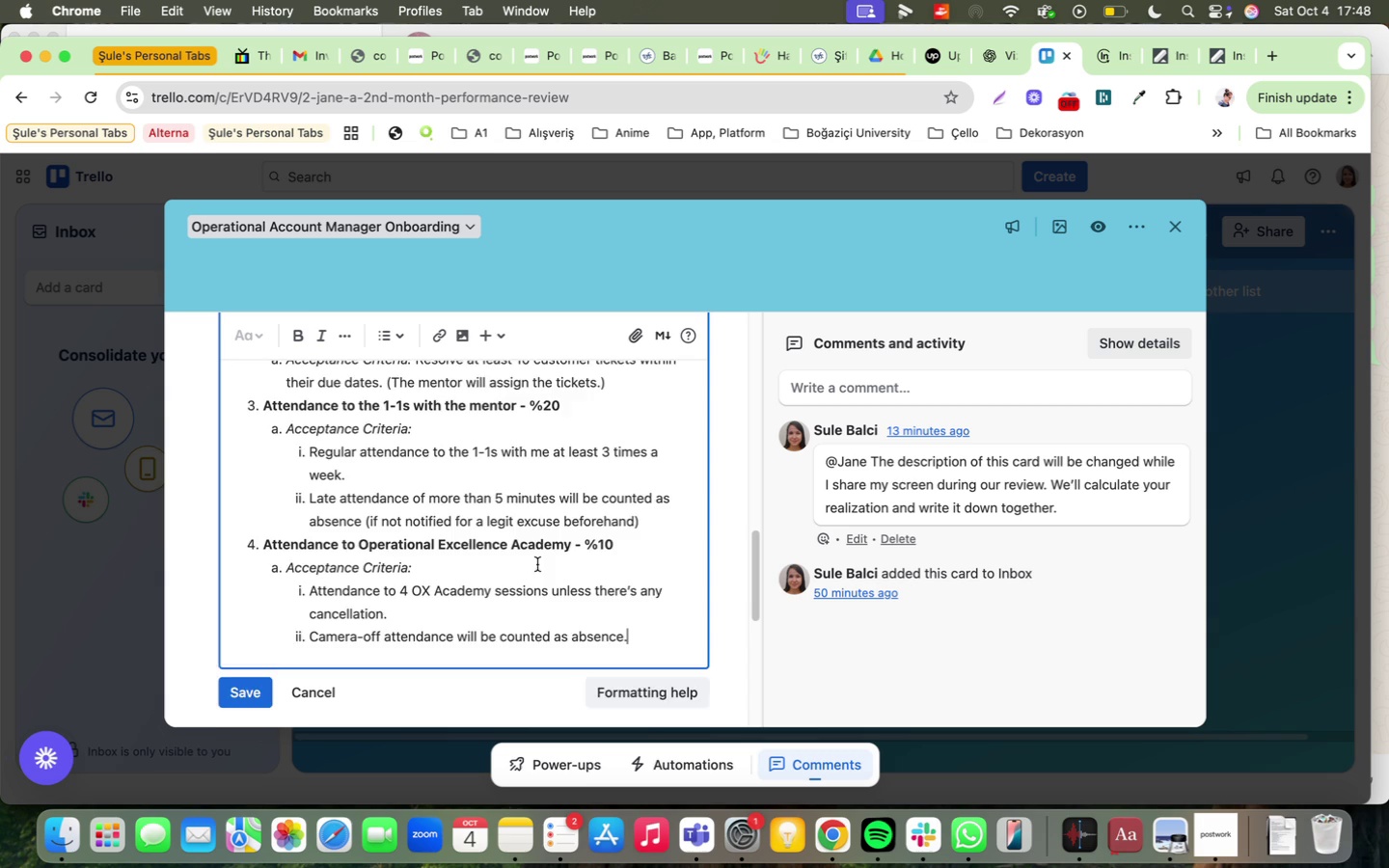 
scroll: coordinate [532, 556], scroll_direction: up, amount: 4.0
 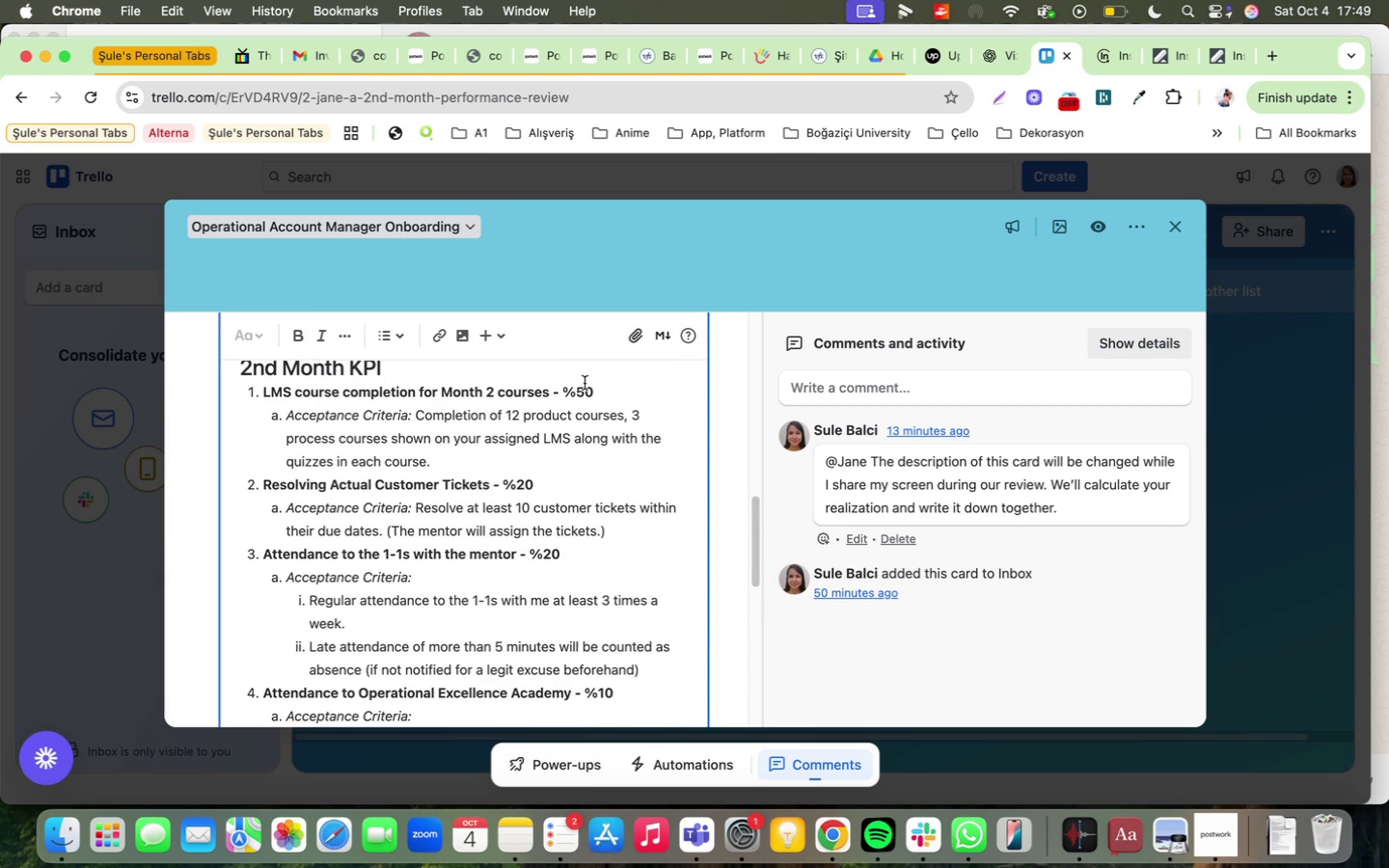 
left_click([577, 387])
 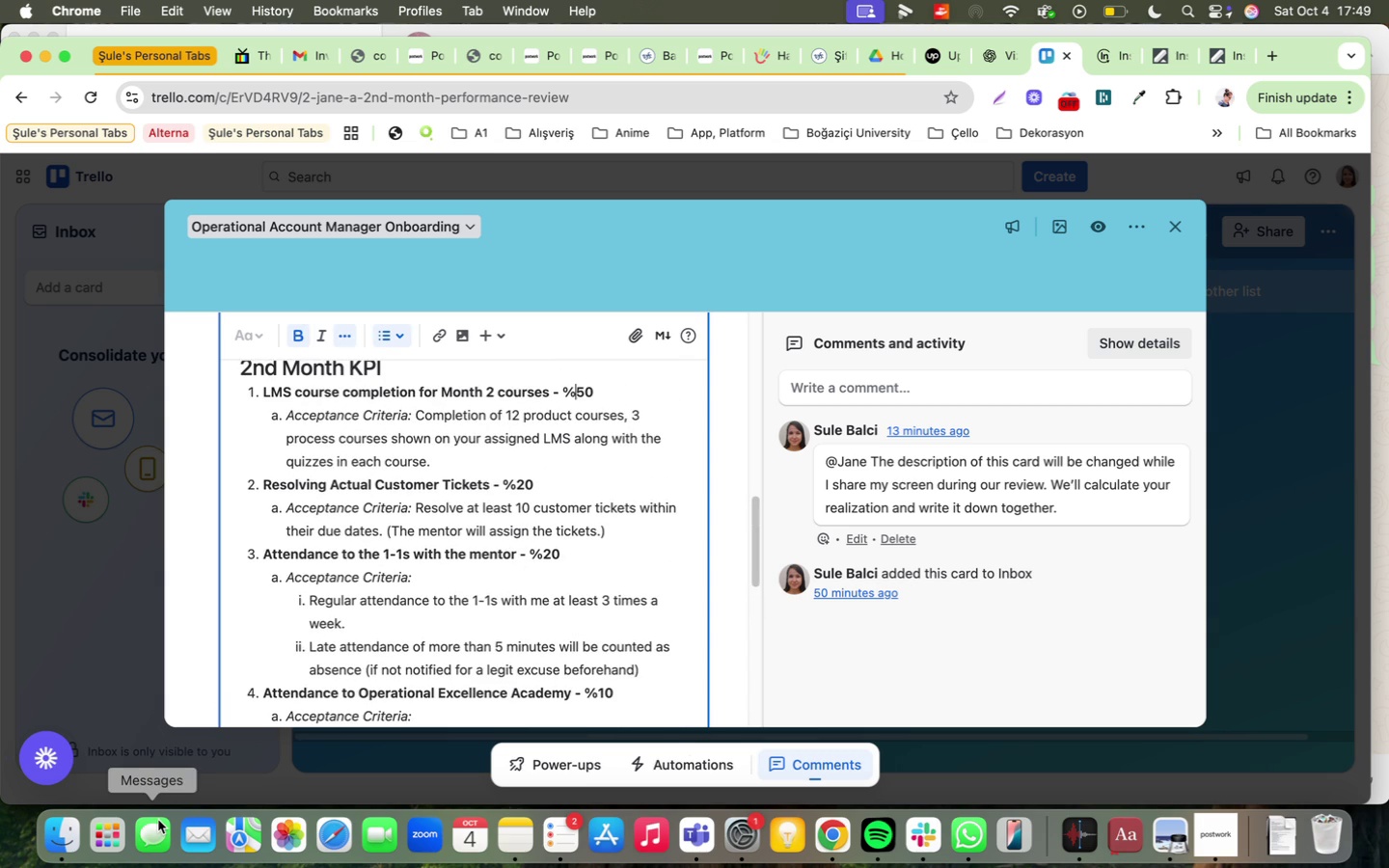 
key(Backspace)
 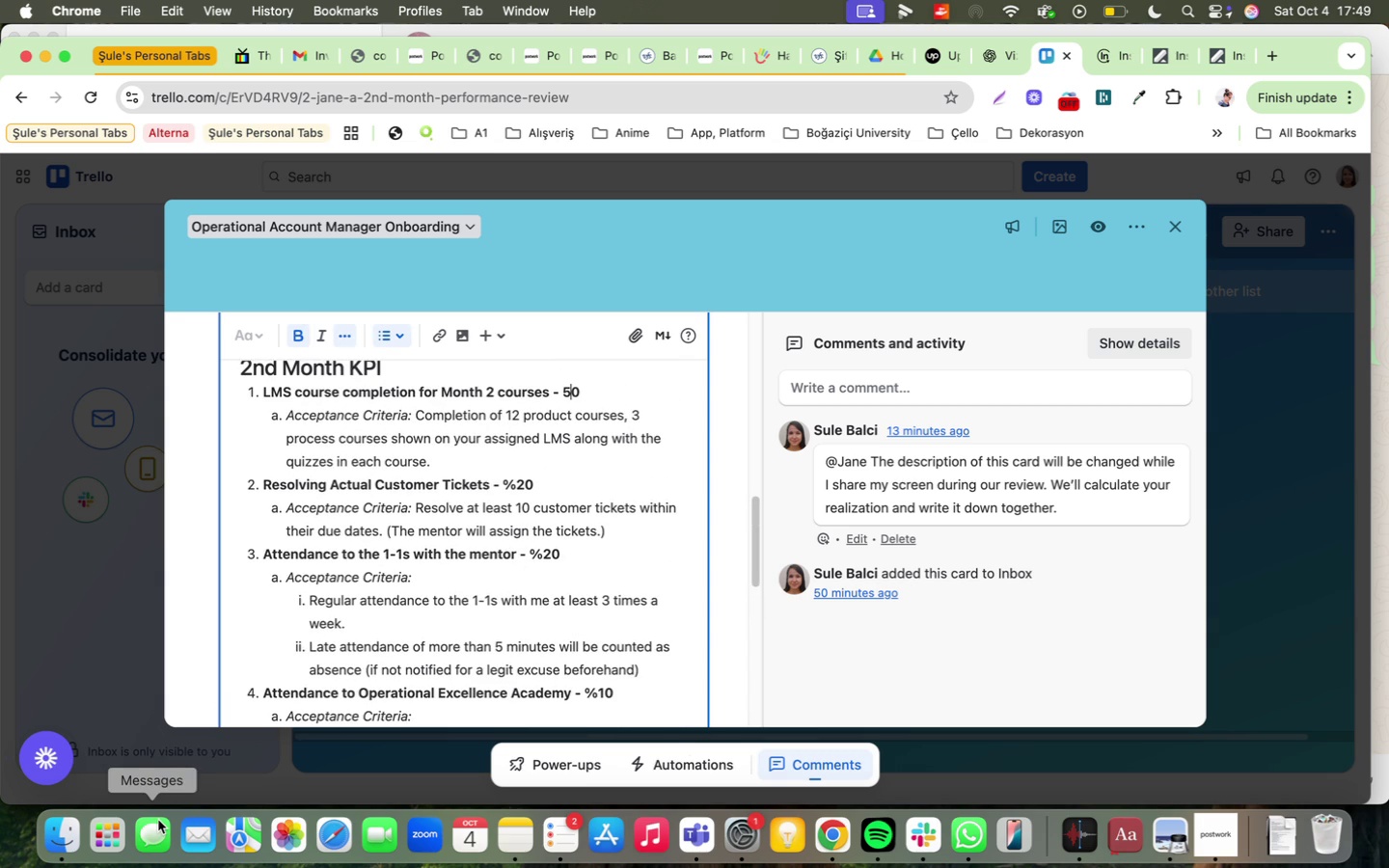 
key(ArrowRight)
 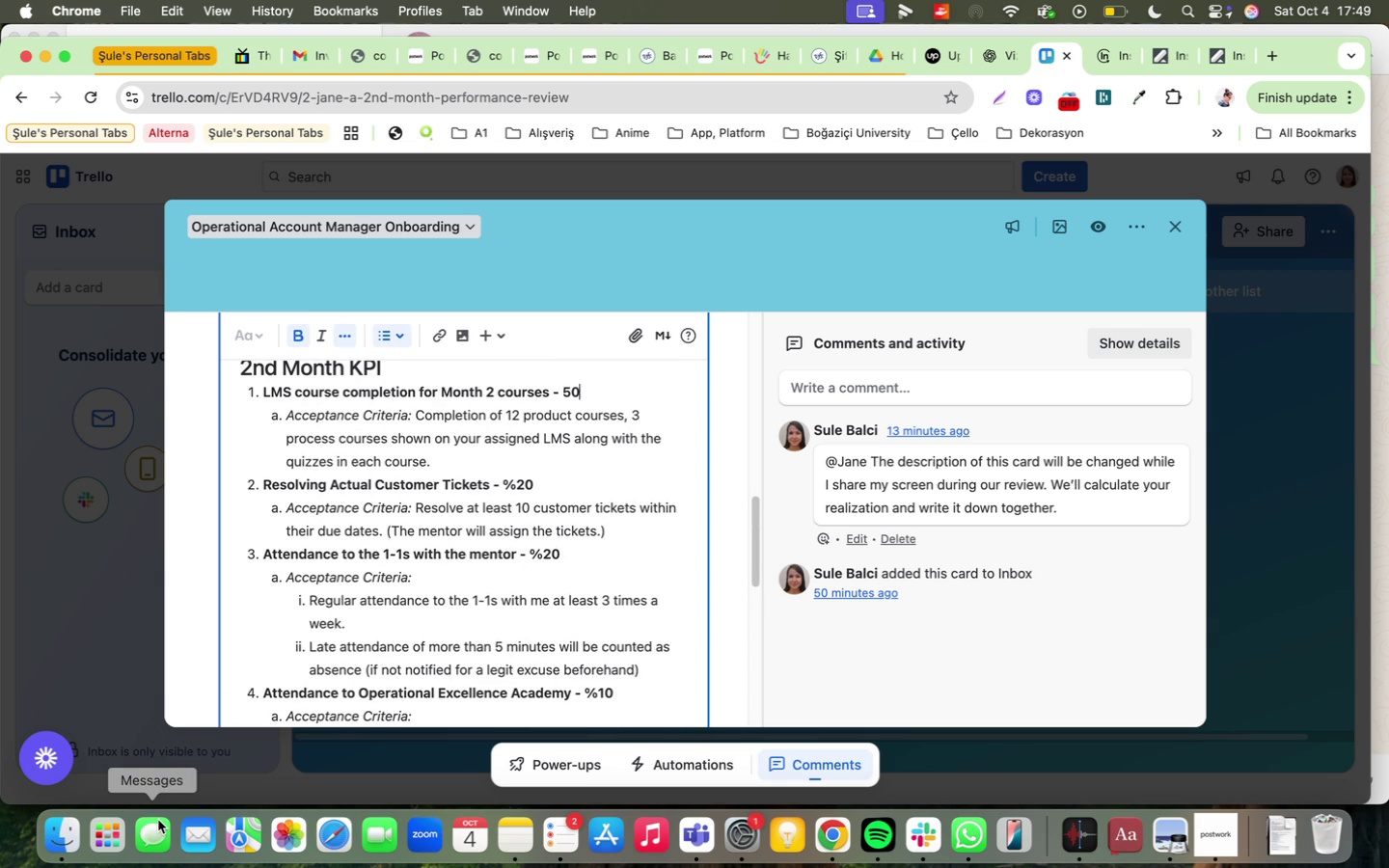 
key(ArrowRight)
 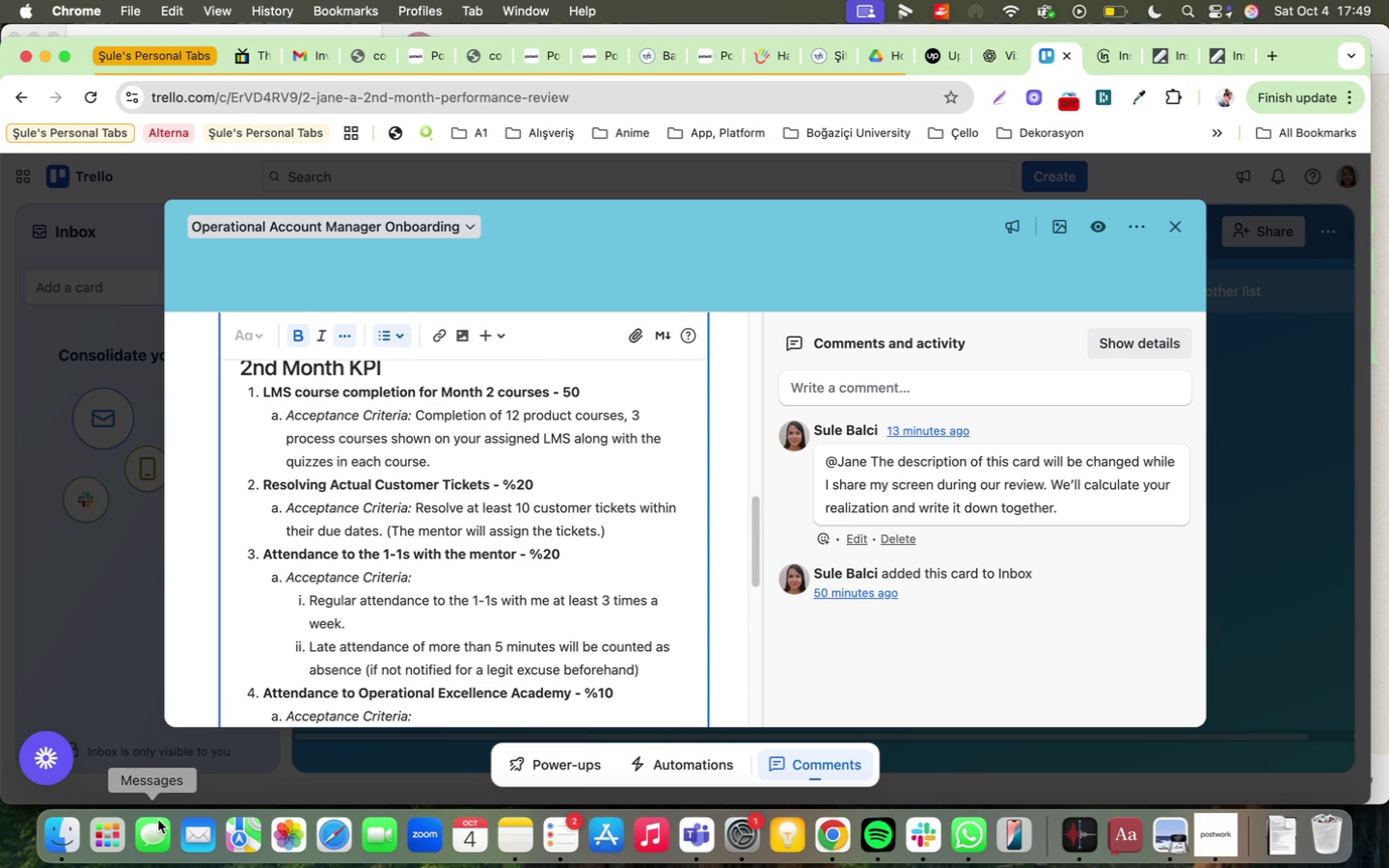 
key(Shift+ShiftRight)
 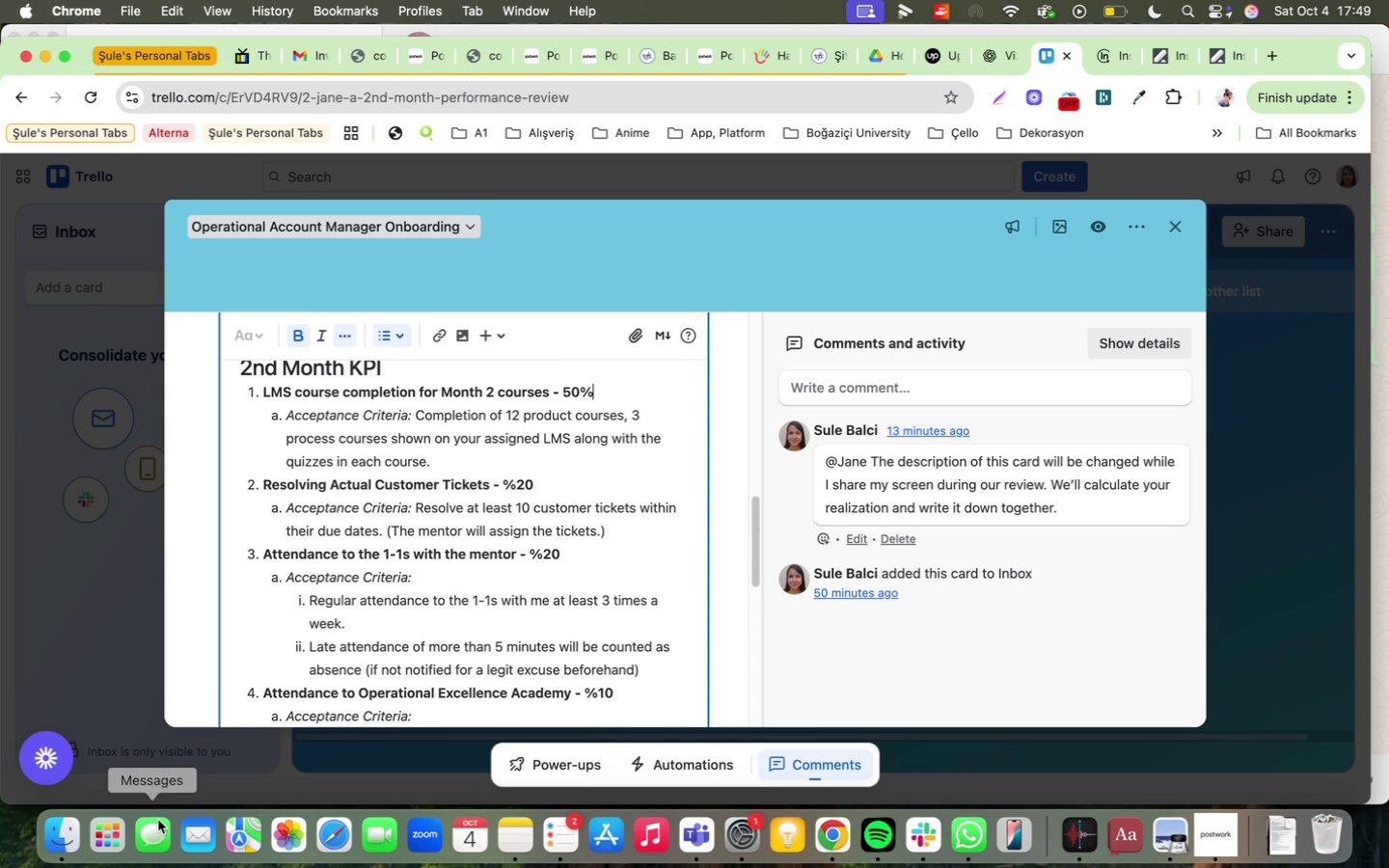 
key(Shift+5)
 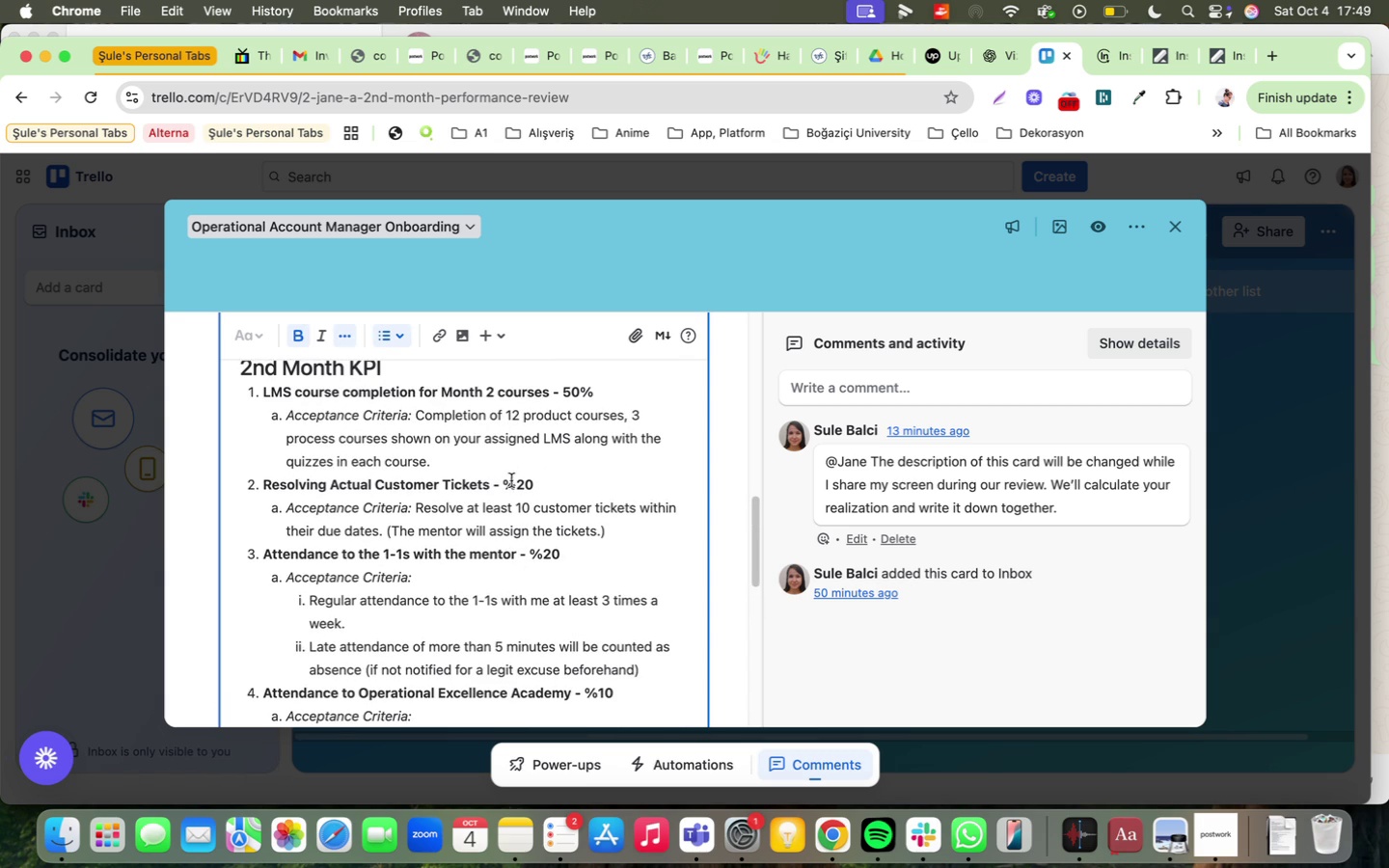 
key(Backspace)
 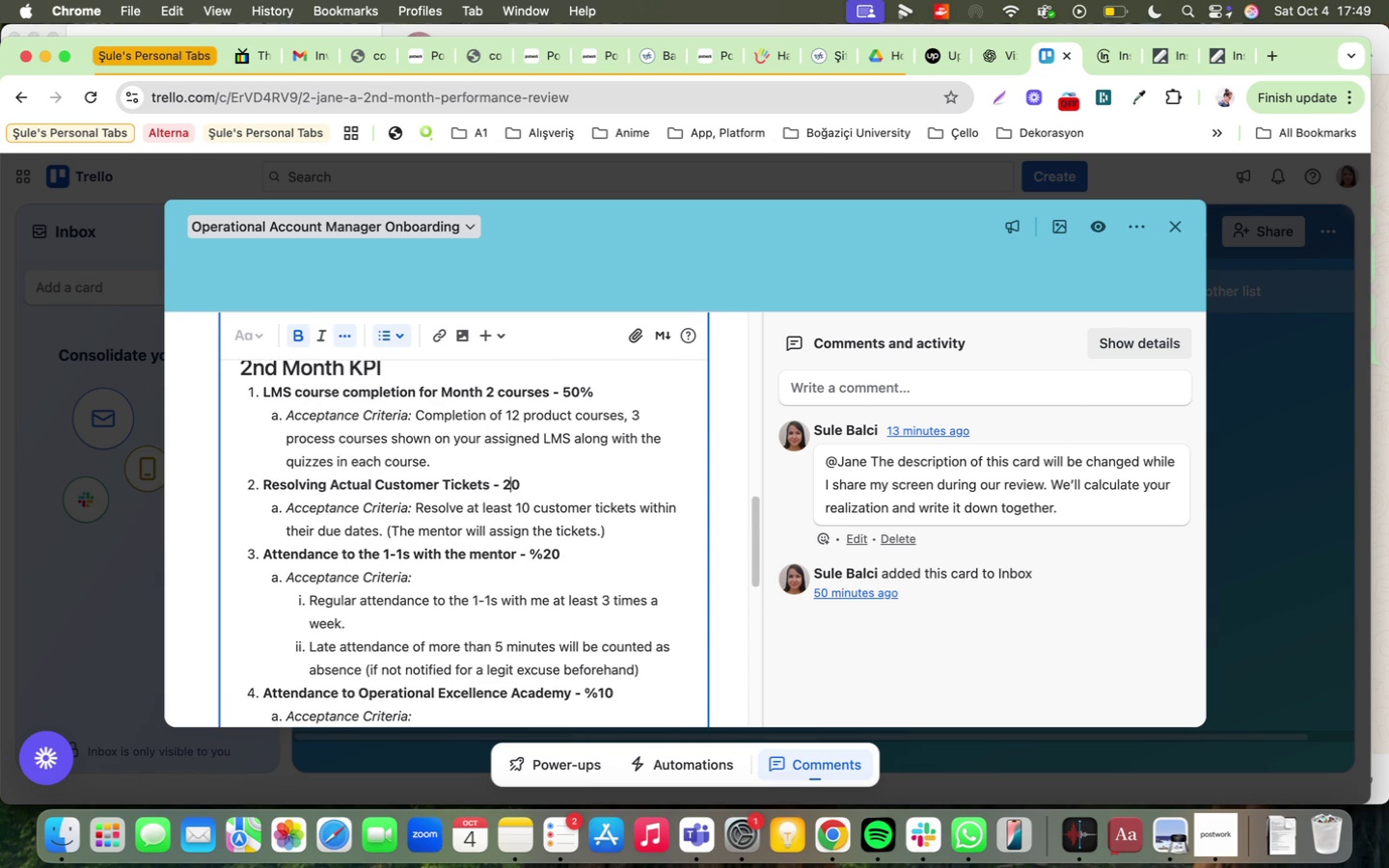 
key(ArrowRight)
 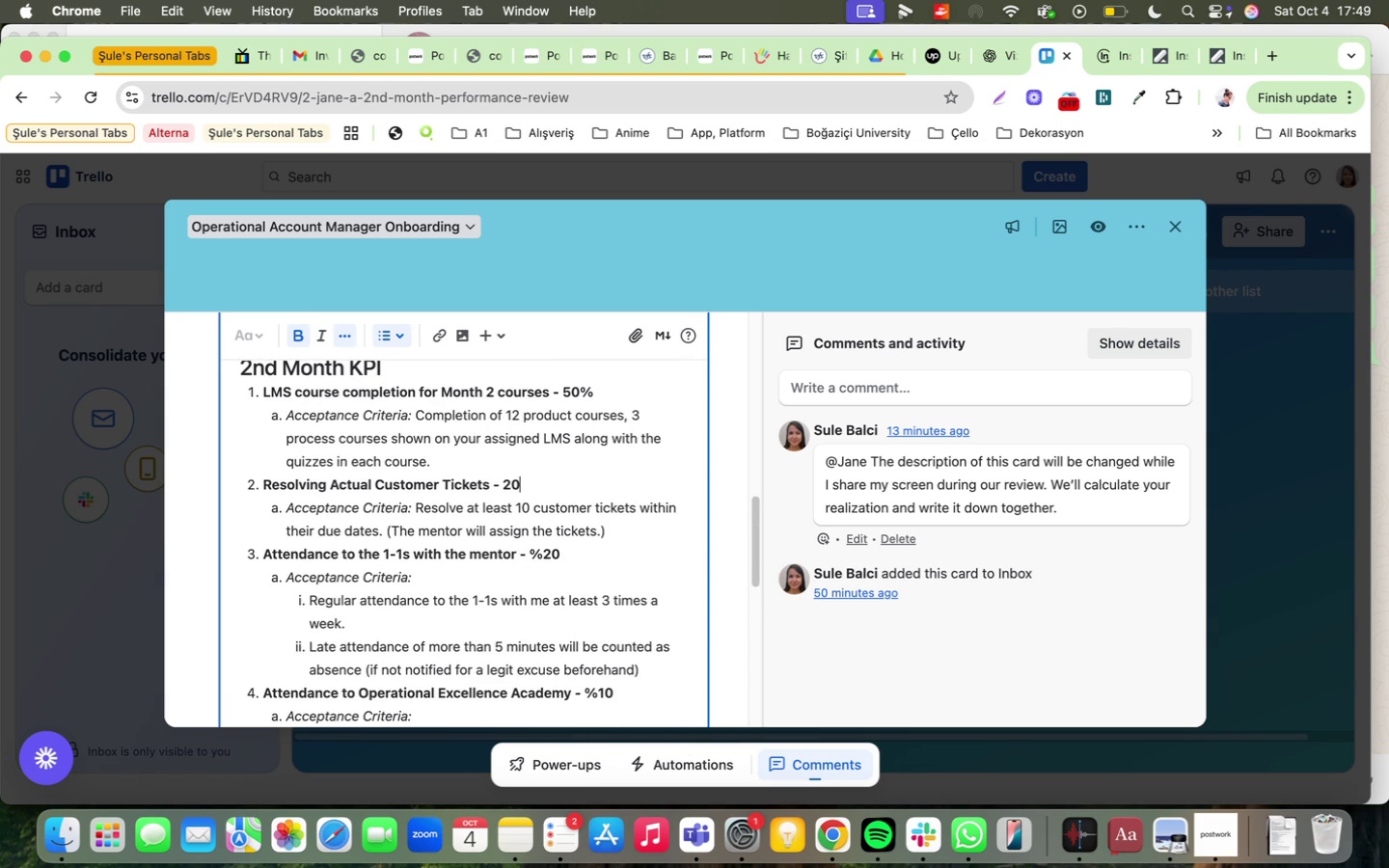 
key(ArrowRight)
 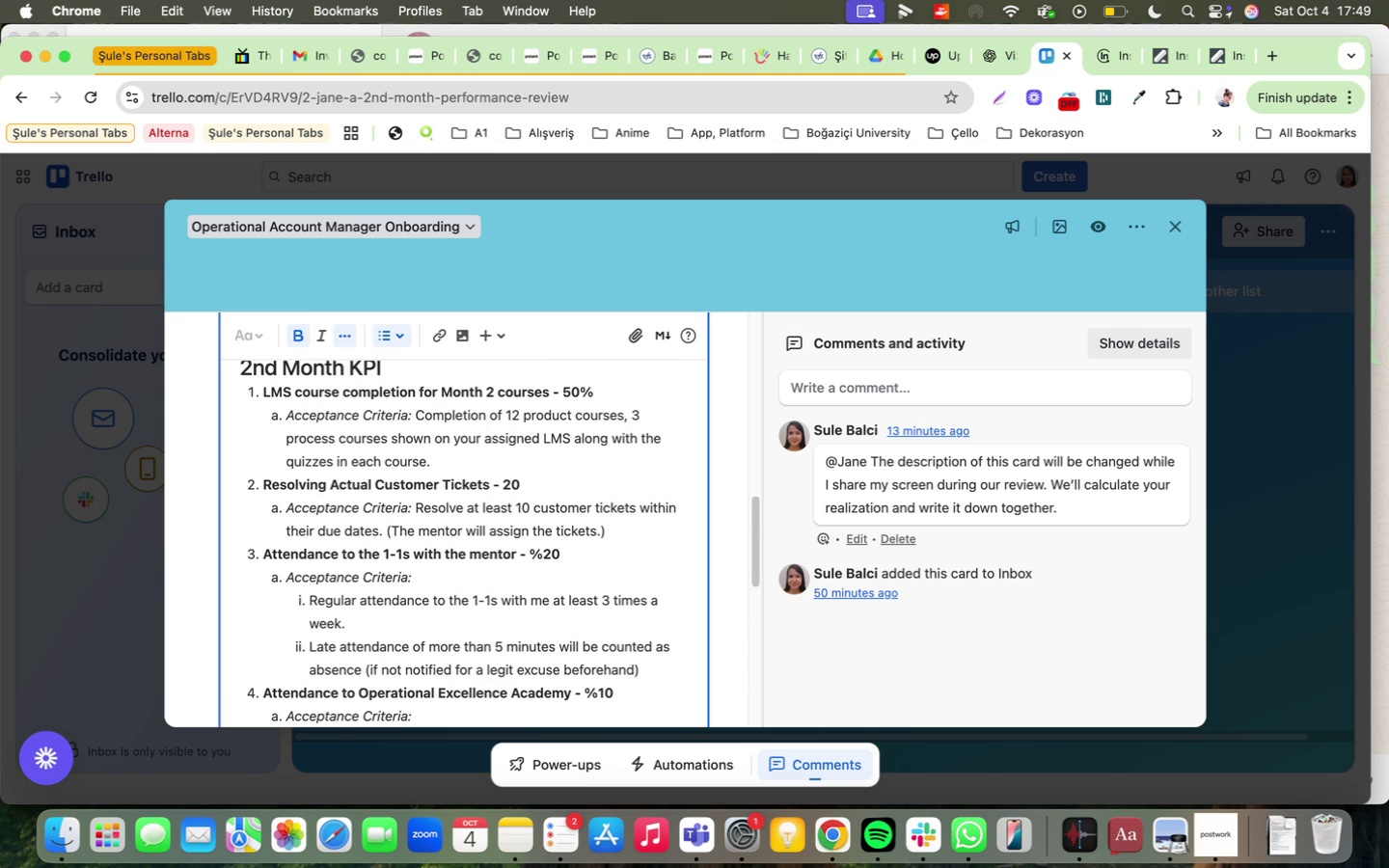 
key(Shift+ShiftRight)
 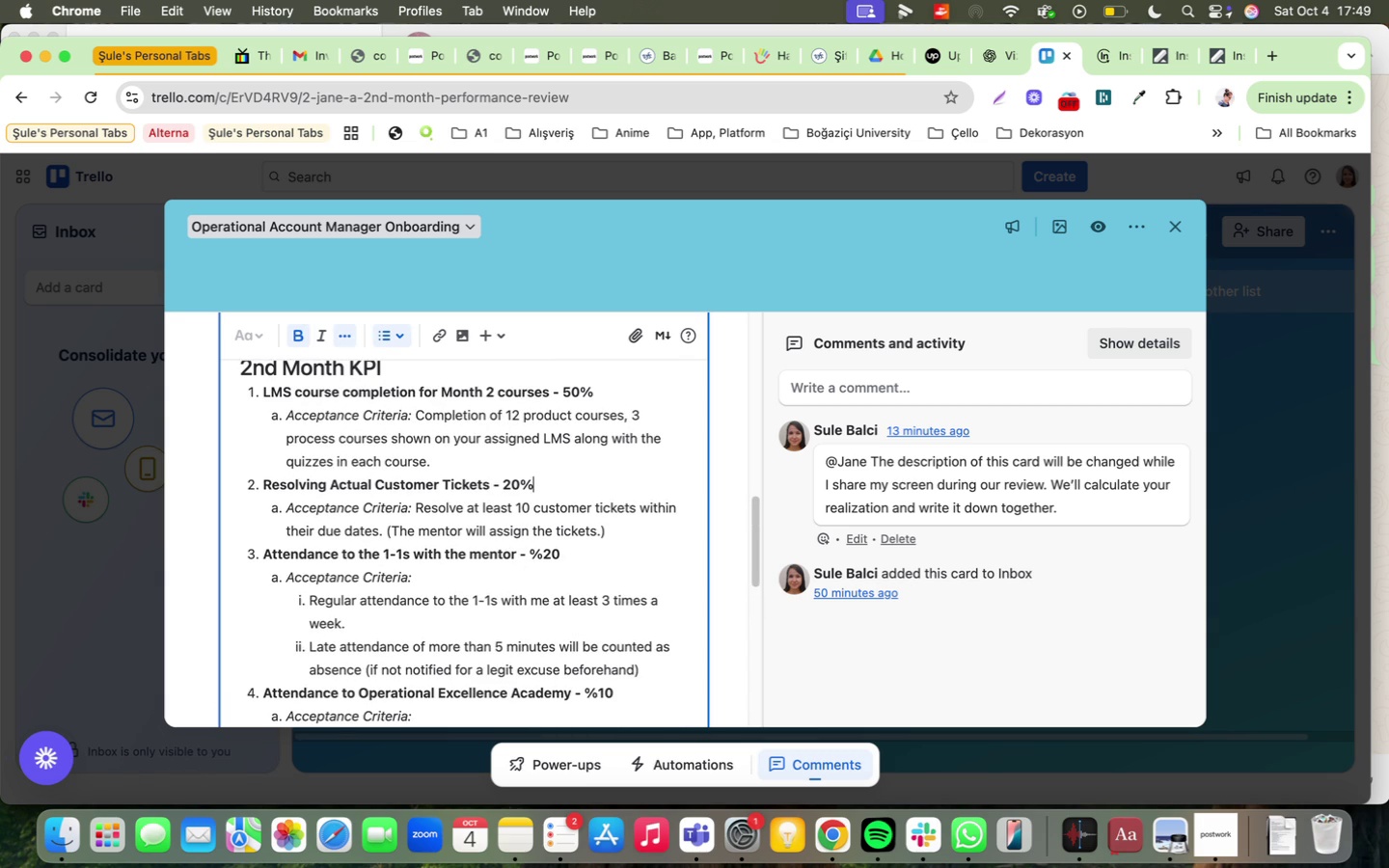 
key(Shift+5)
 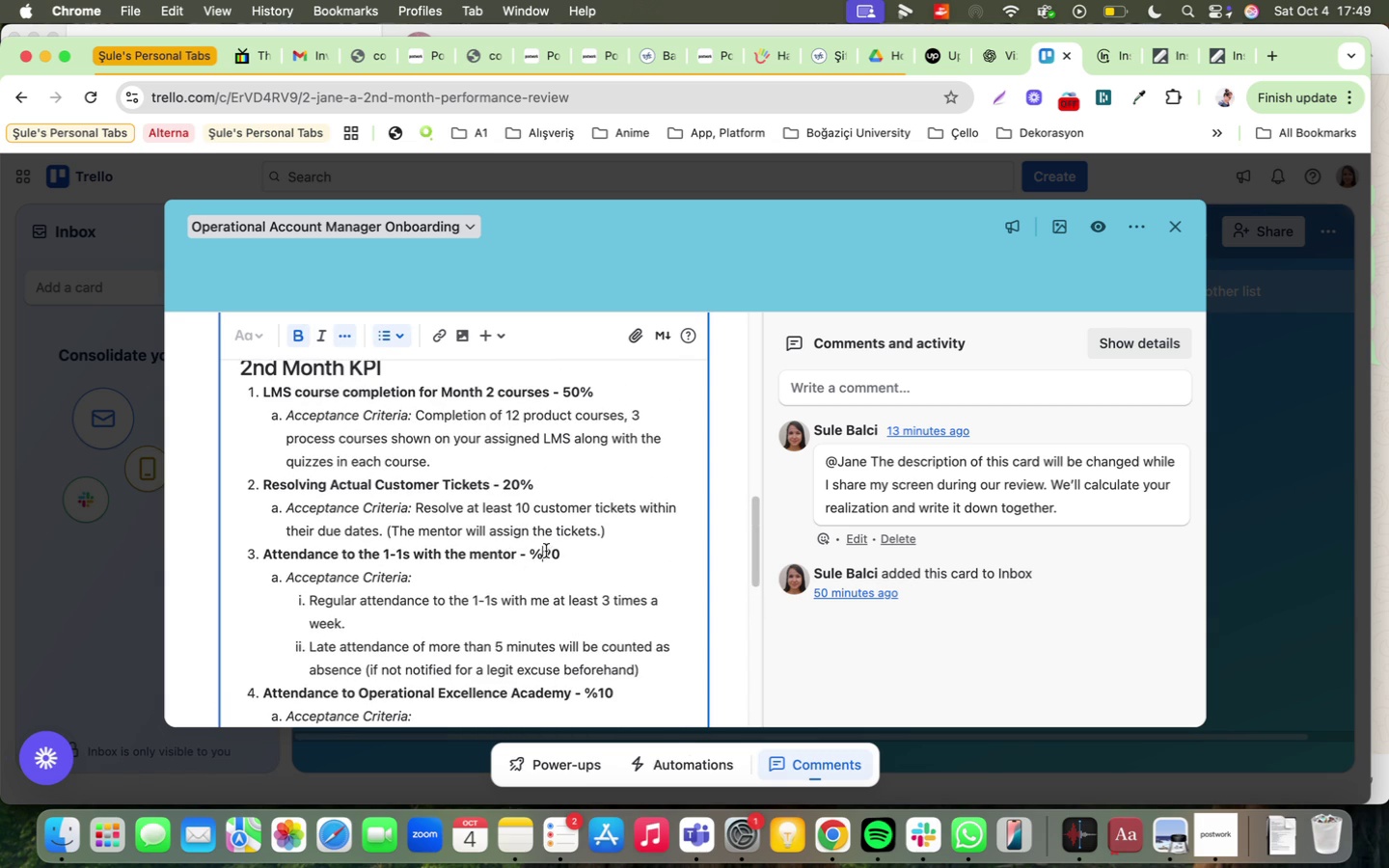 
key(Backspace)
 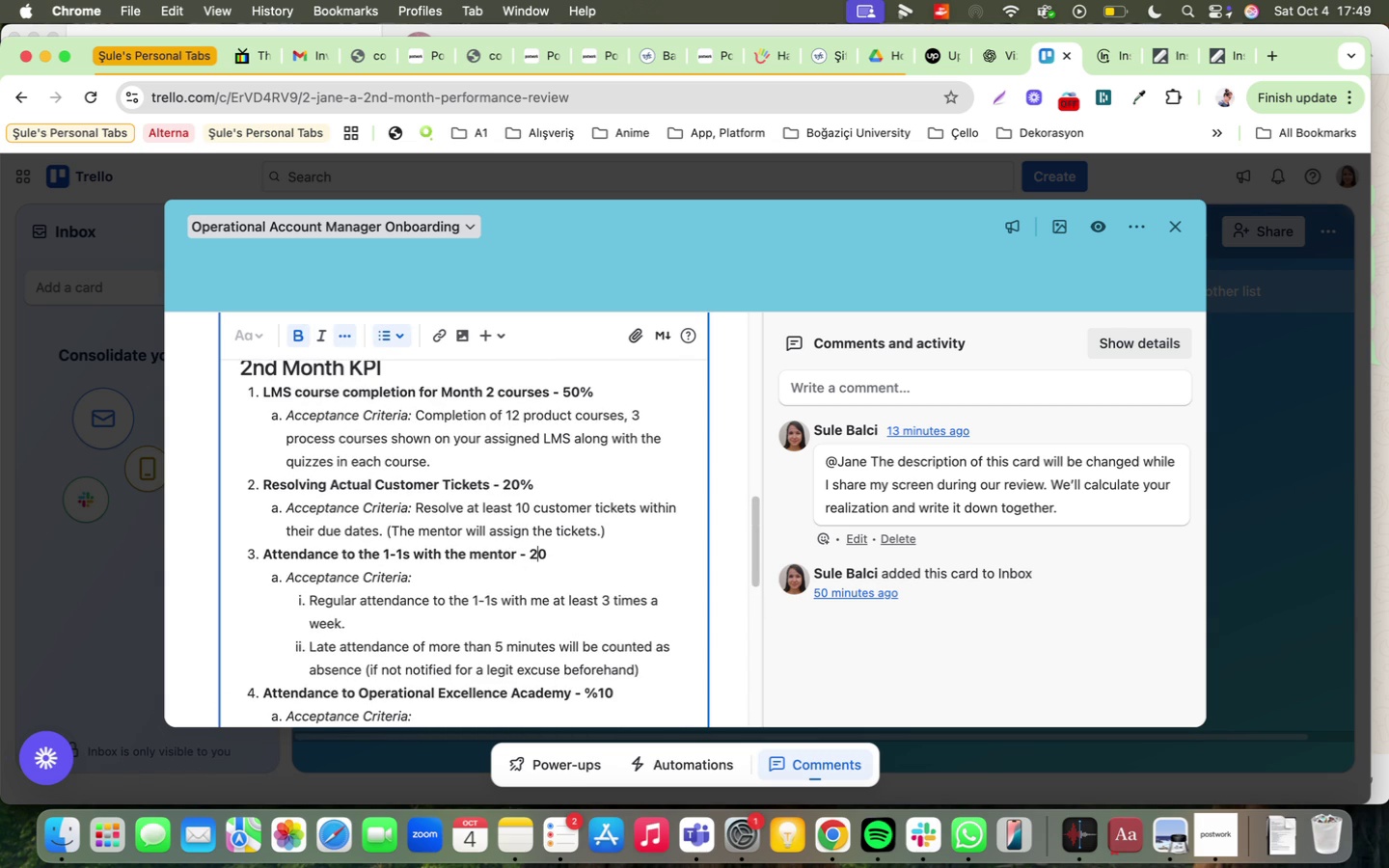 
key(ArrowRight)
 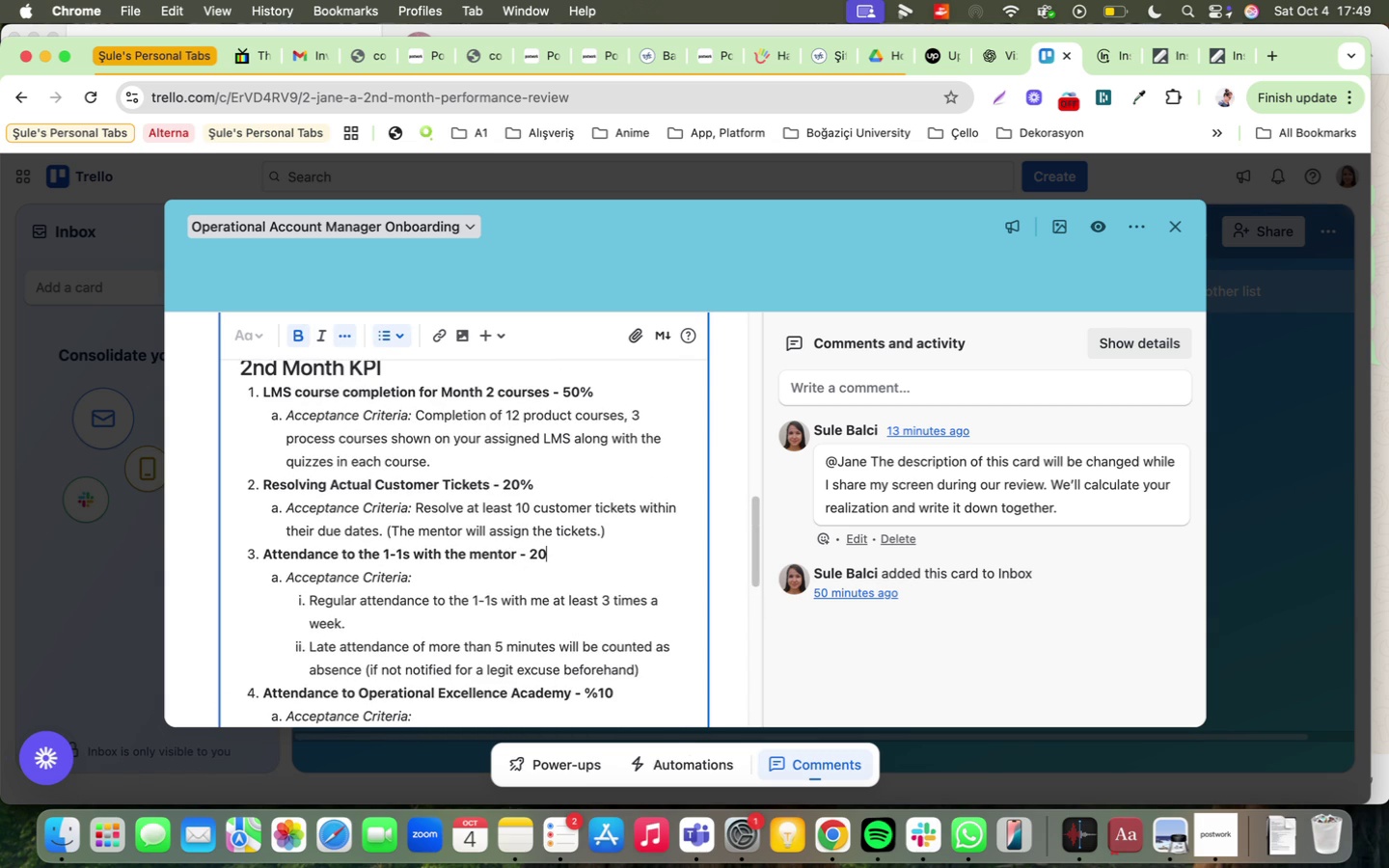 
key(ArrowRight)
 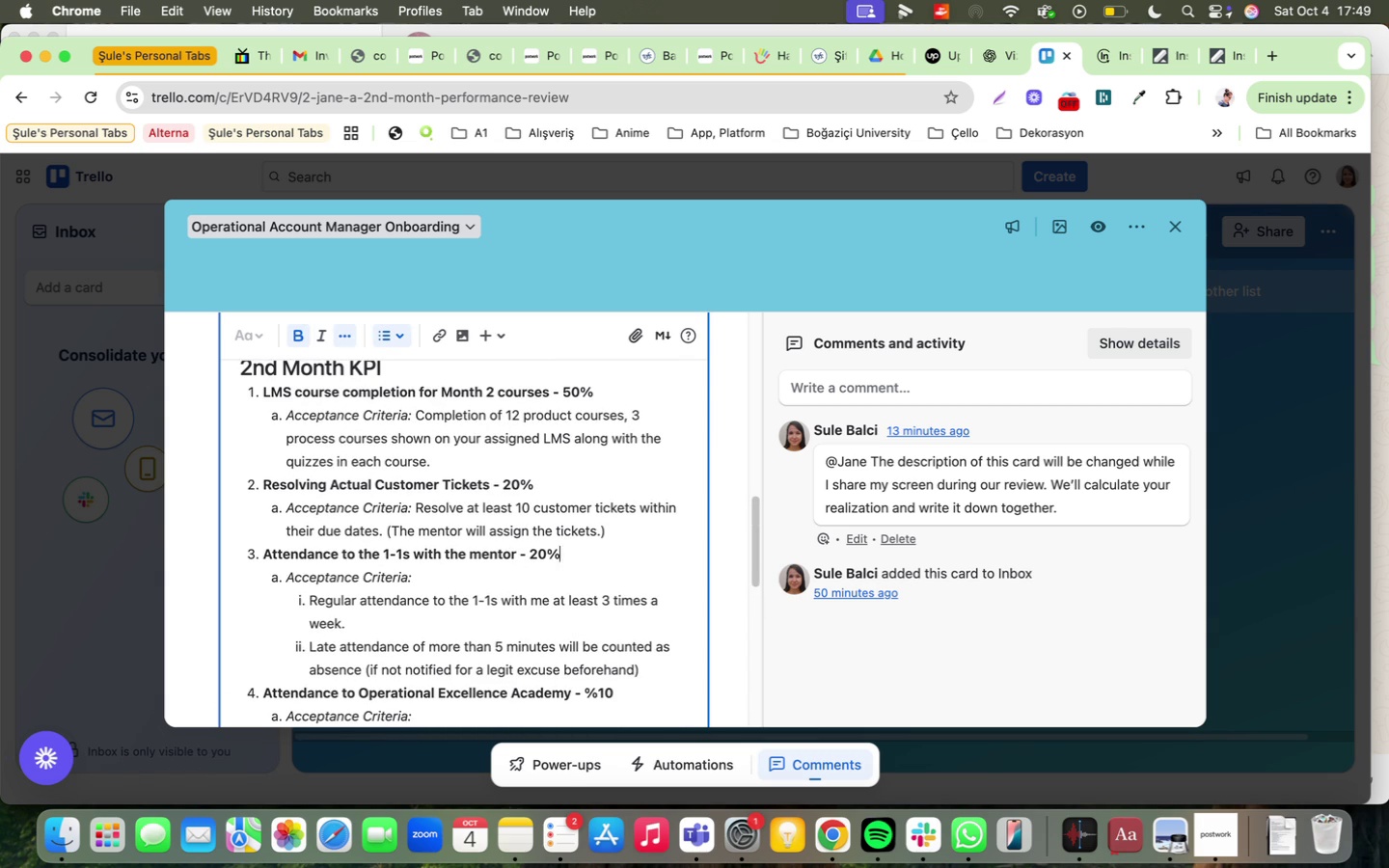 
key(Shift+ShiftRight)
 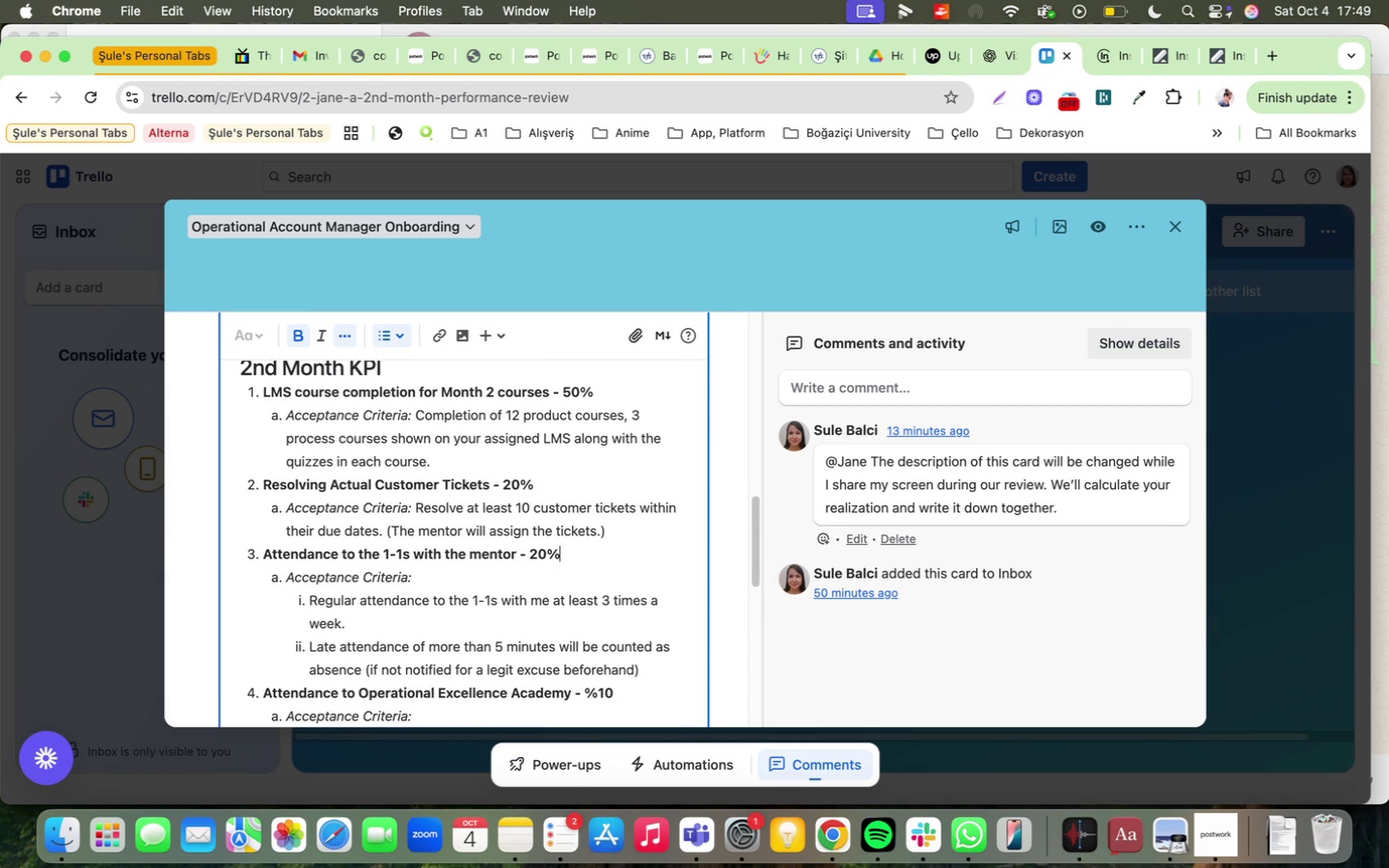 
key(Shift+5)
 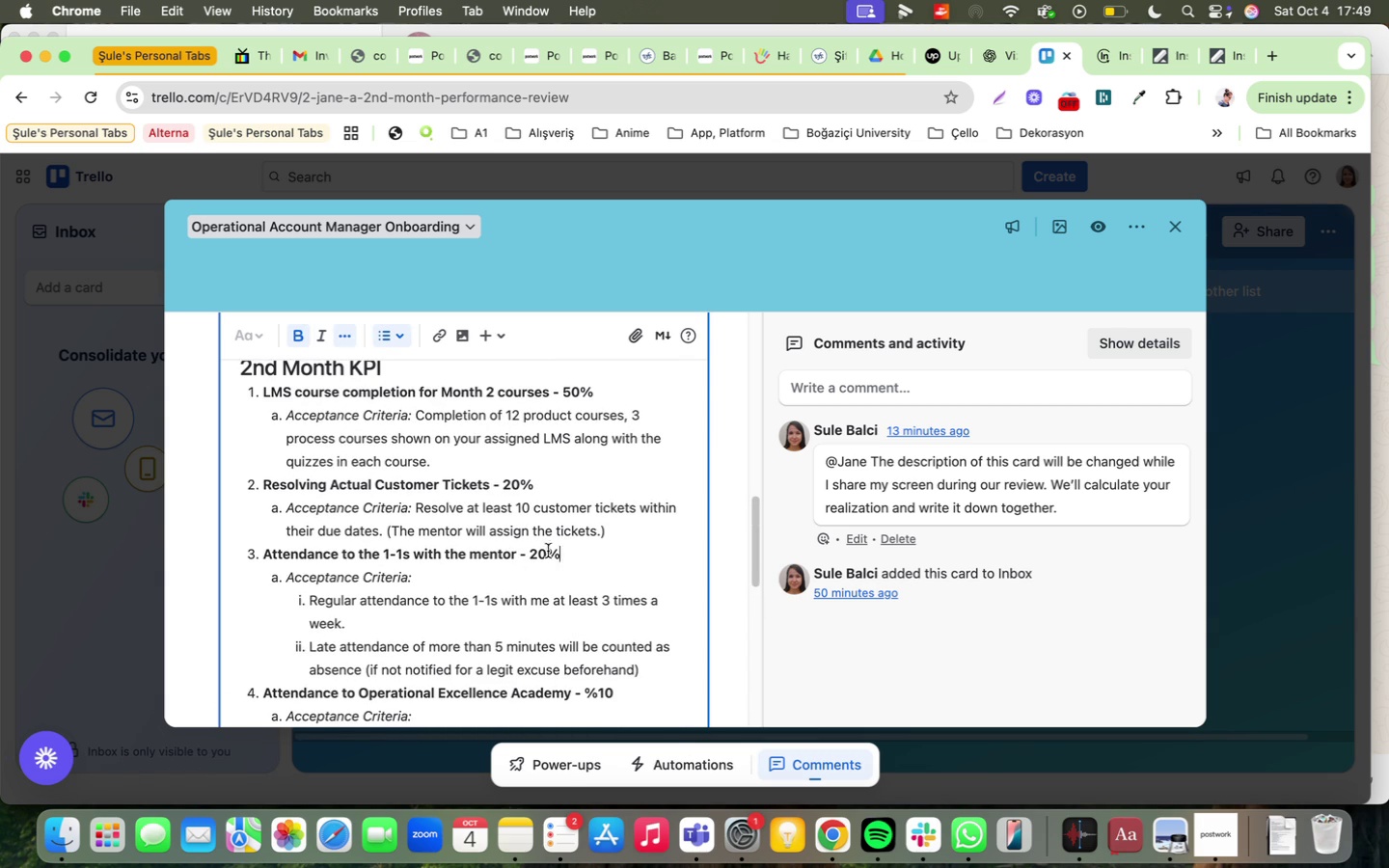 
scroll: coordinate [549, 551], scroll_direction: down, amount: 3.0
 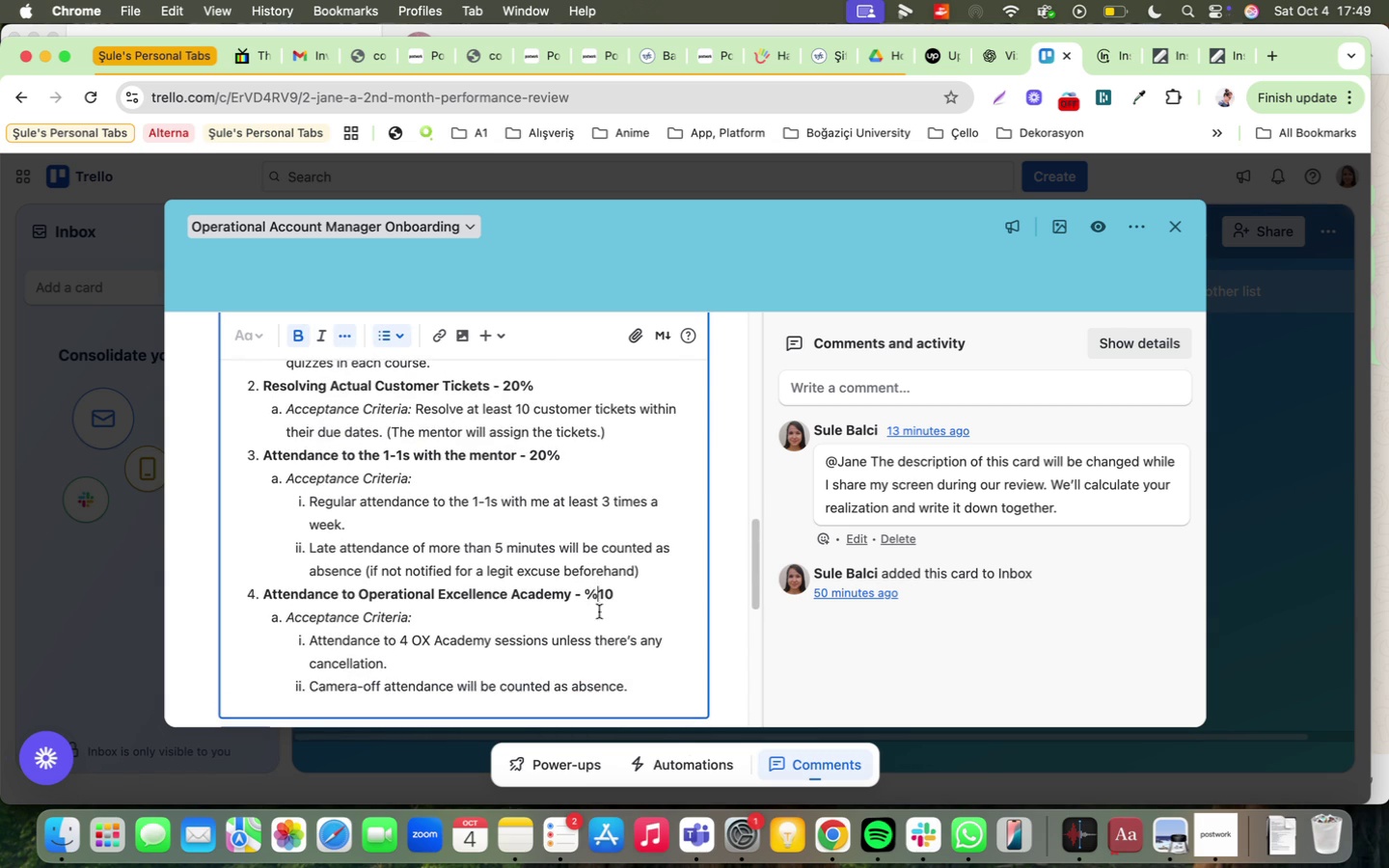 
key(Backspace)
 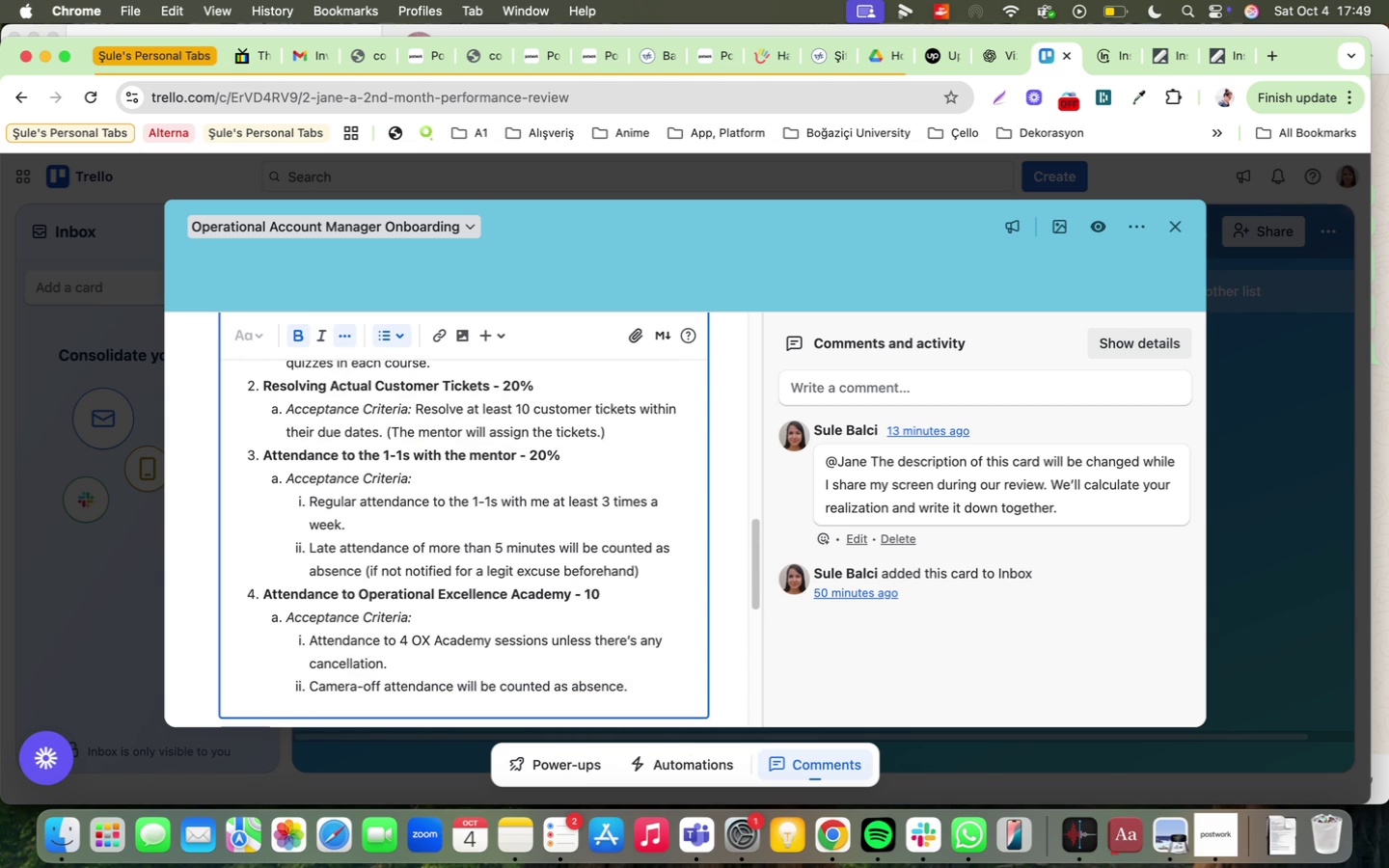 
key(ArrowRight)
 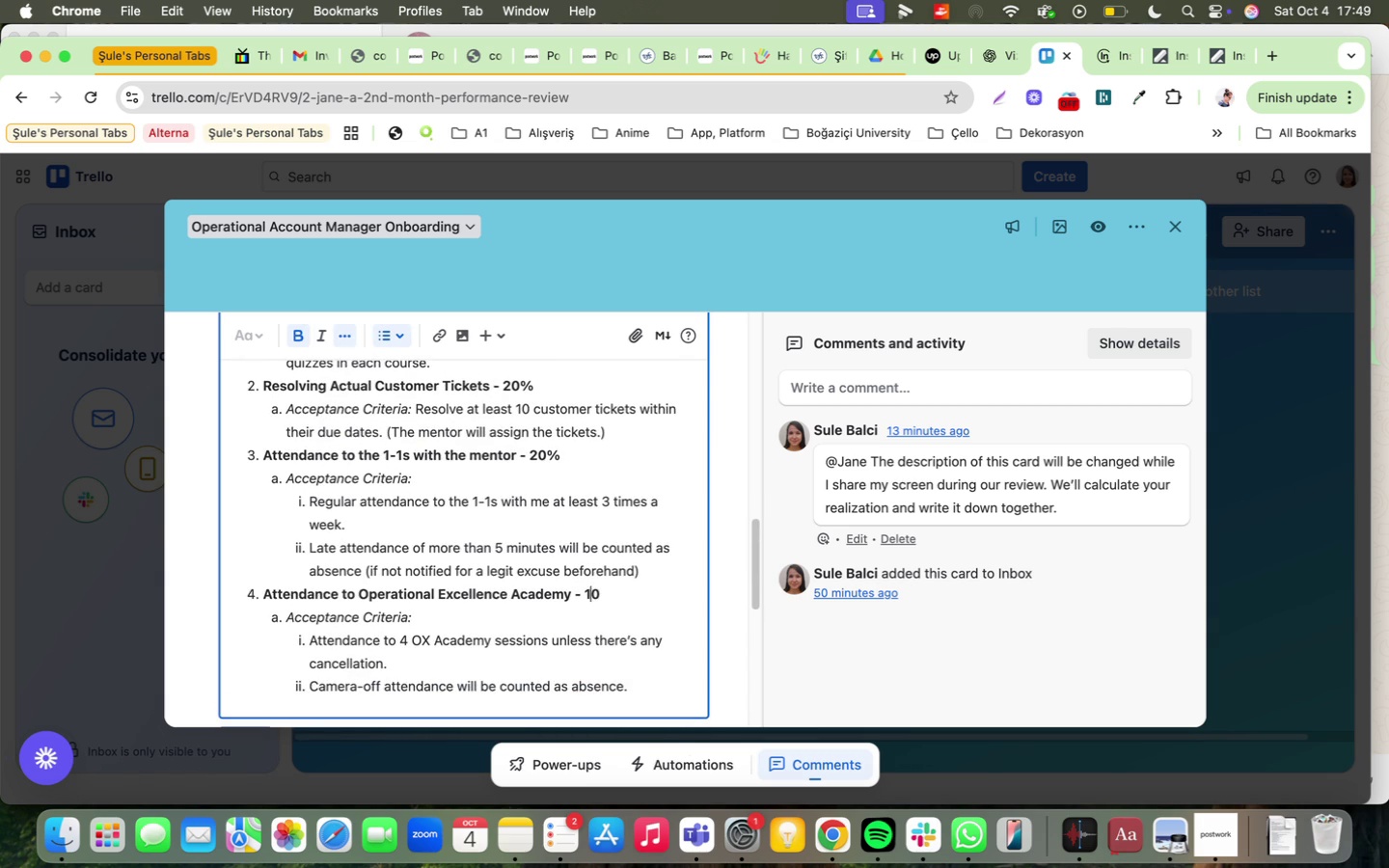 
key(ArrowRight)
 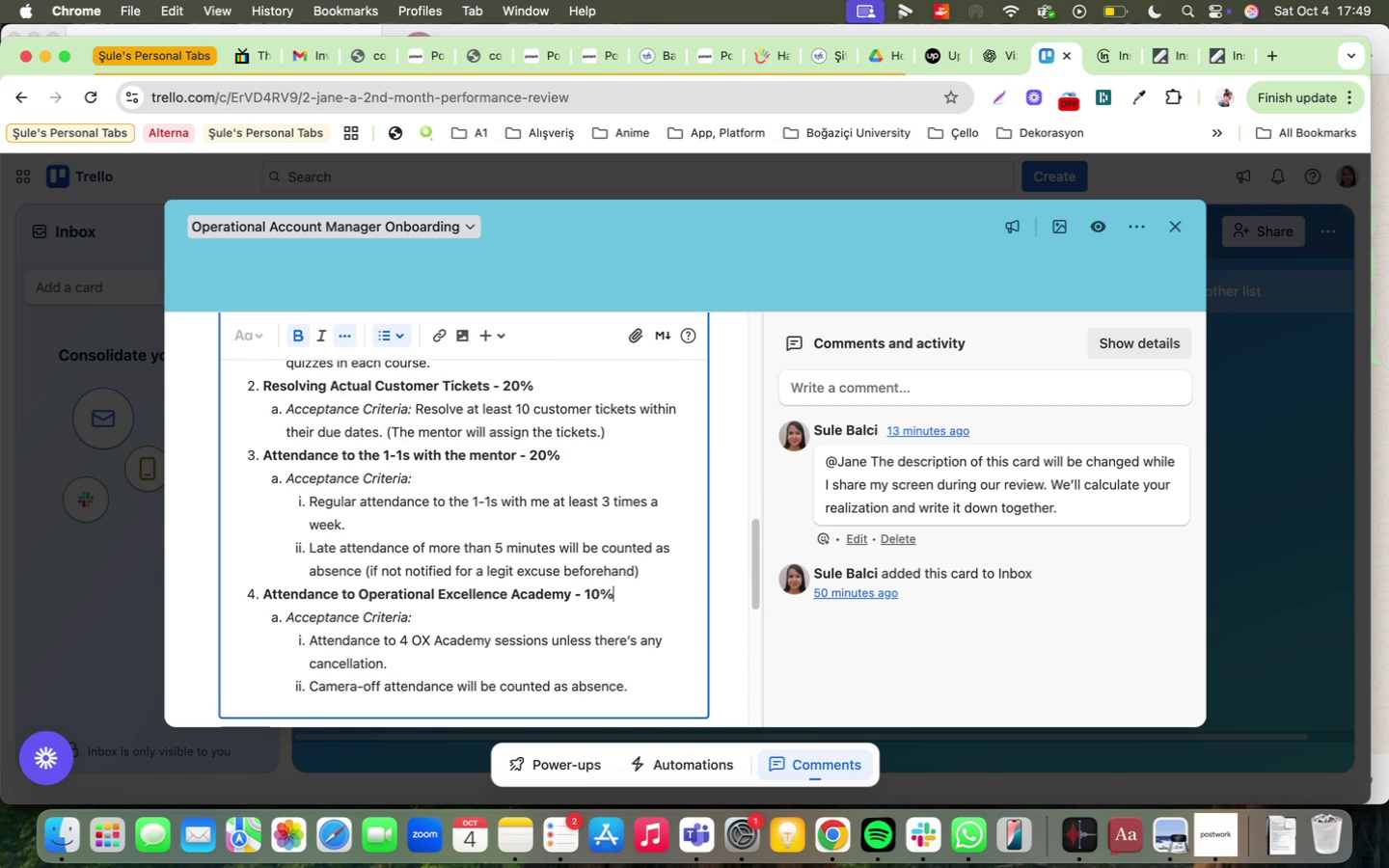 
key(Shift+ShiftRight)
 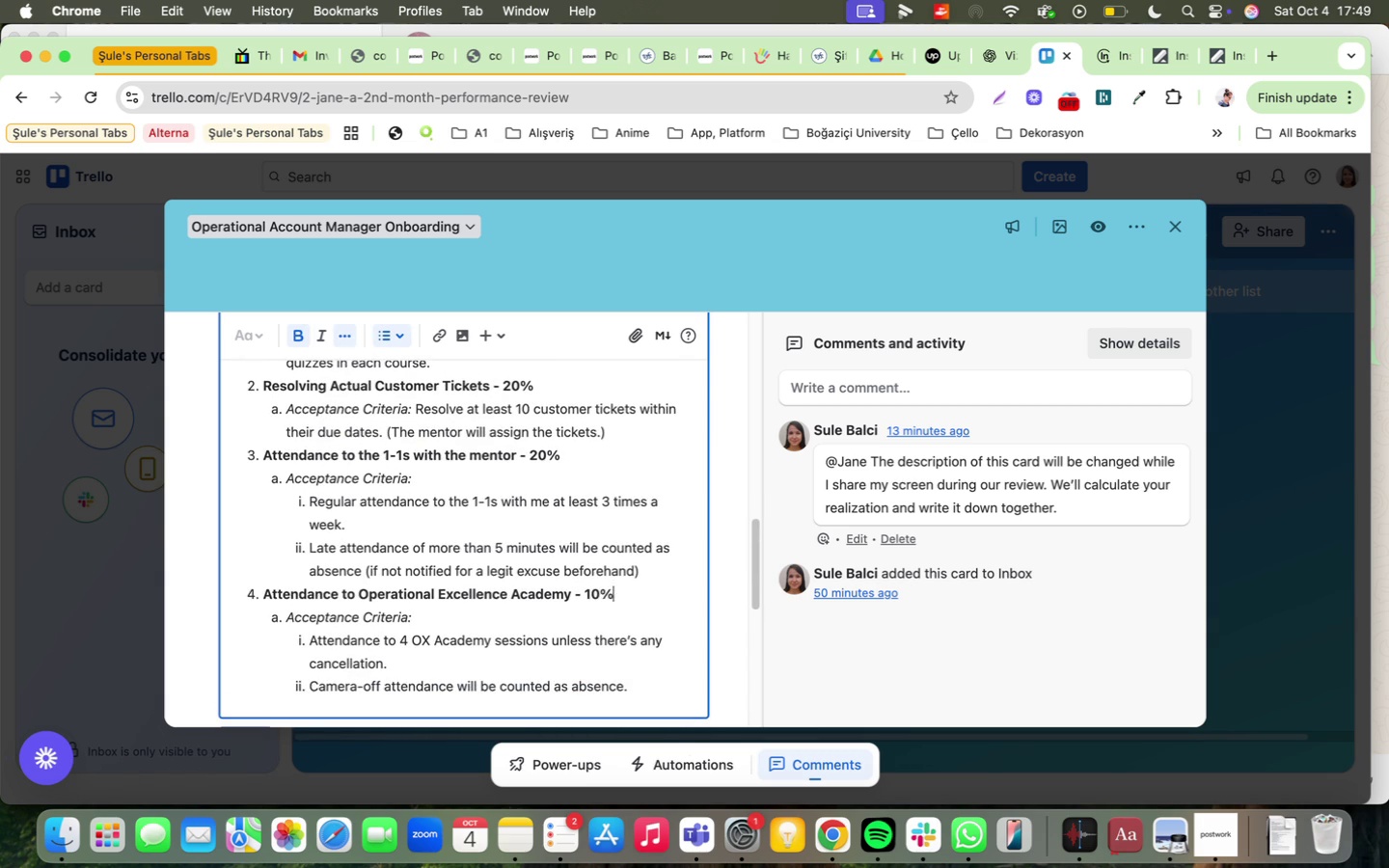 
key(Shift+5)
 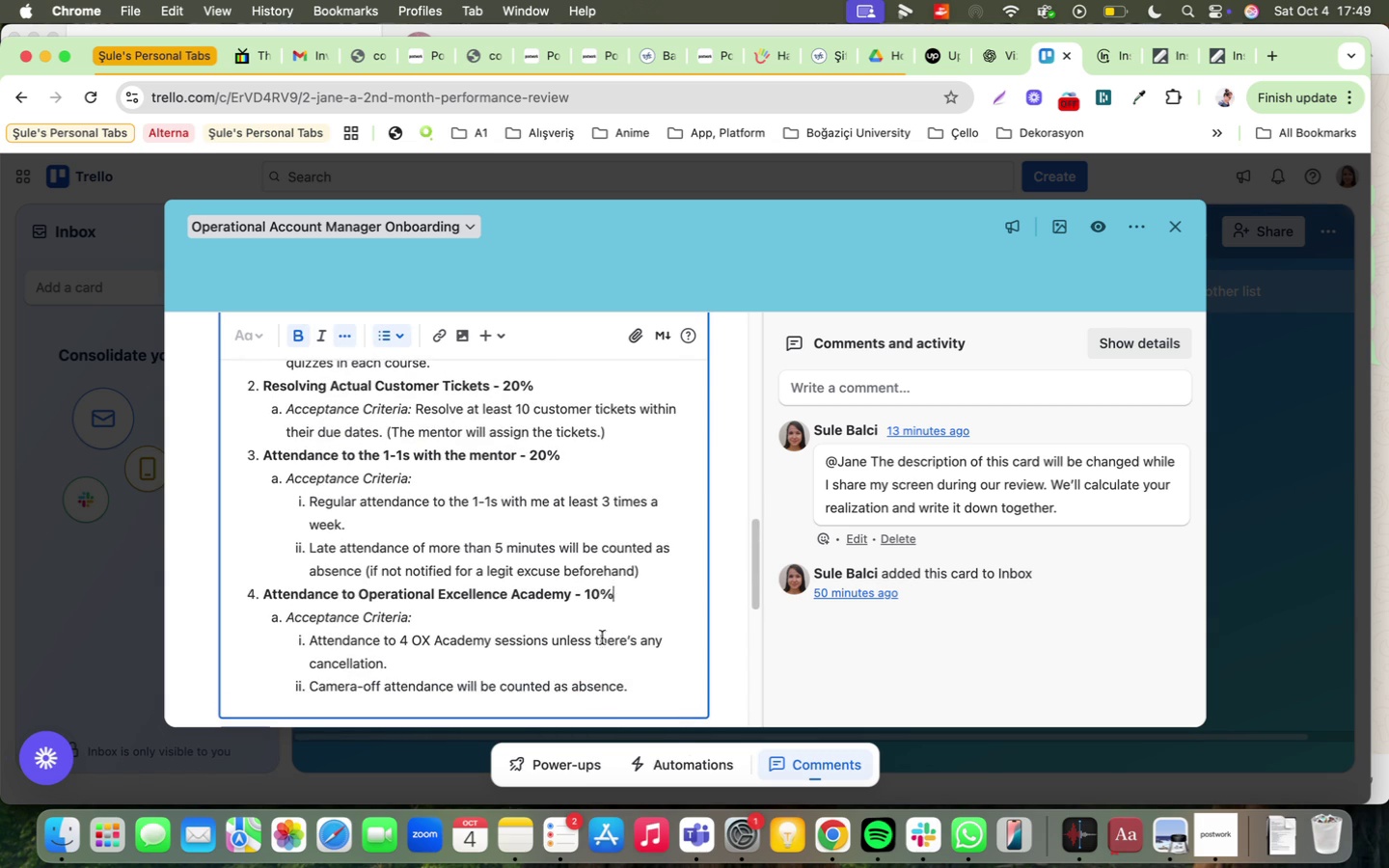 
scroll: coordinate [602, 637], scroll_direction: down, amount: 4.0
 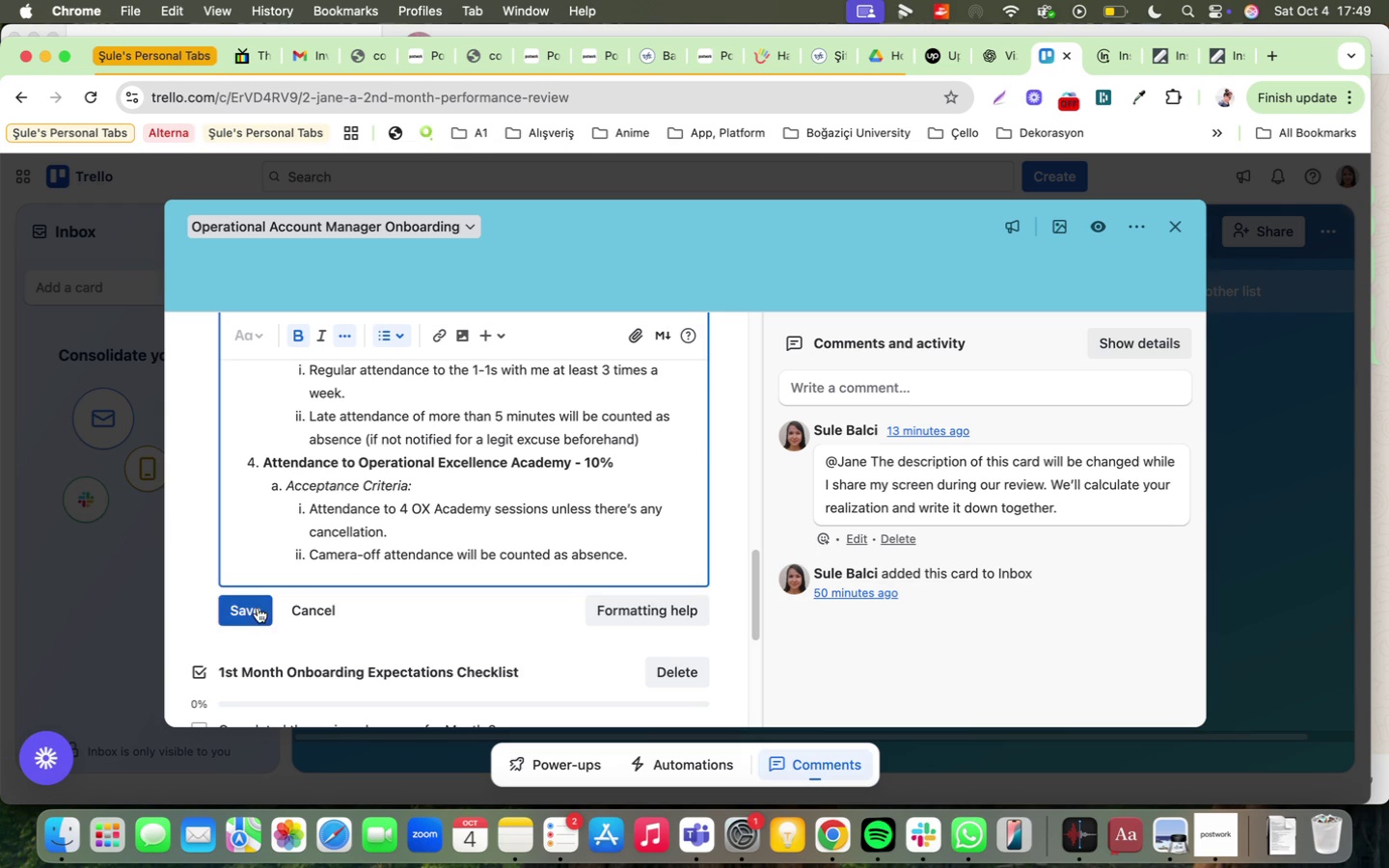 
left_click([258, 608])
 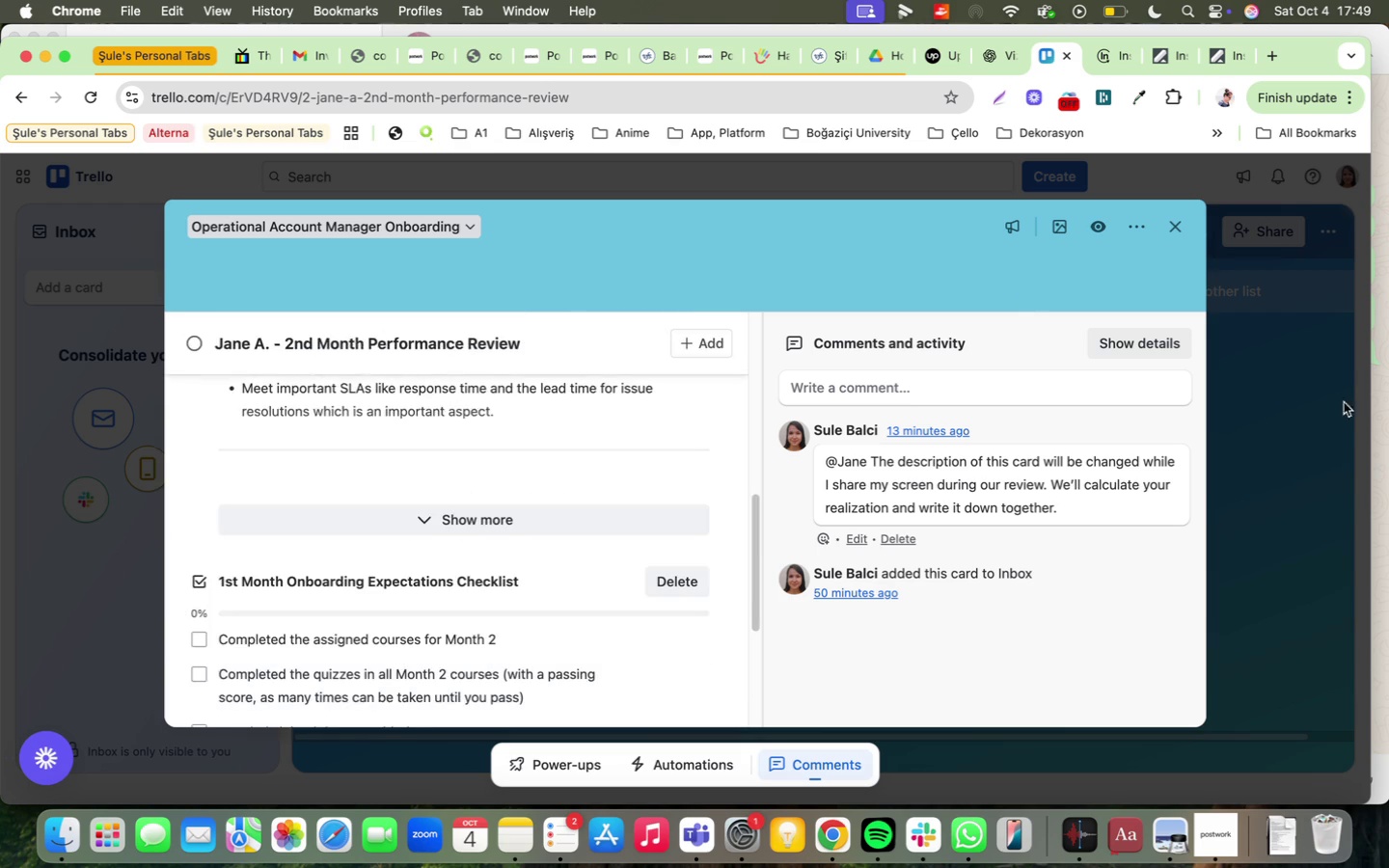 
left_click([1323, 455])
 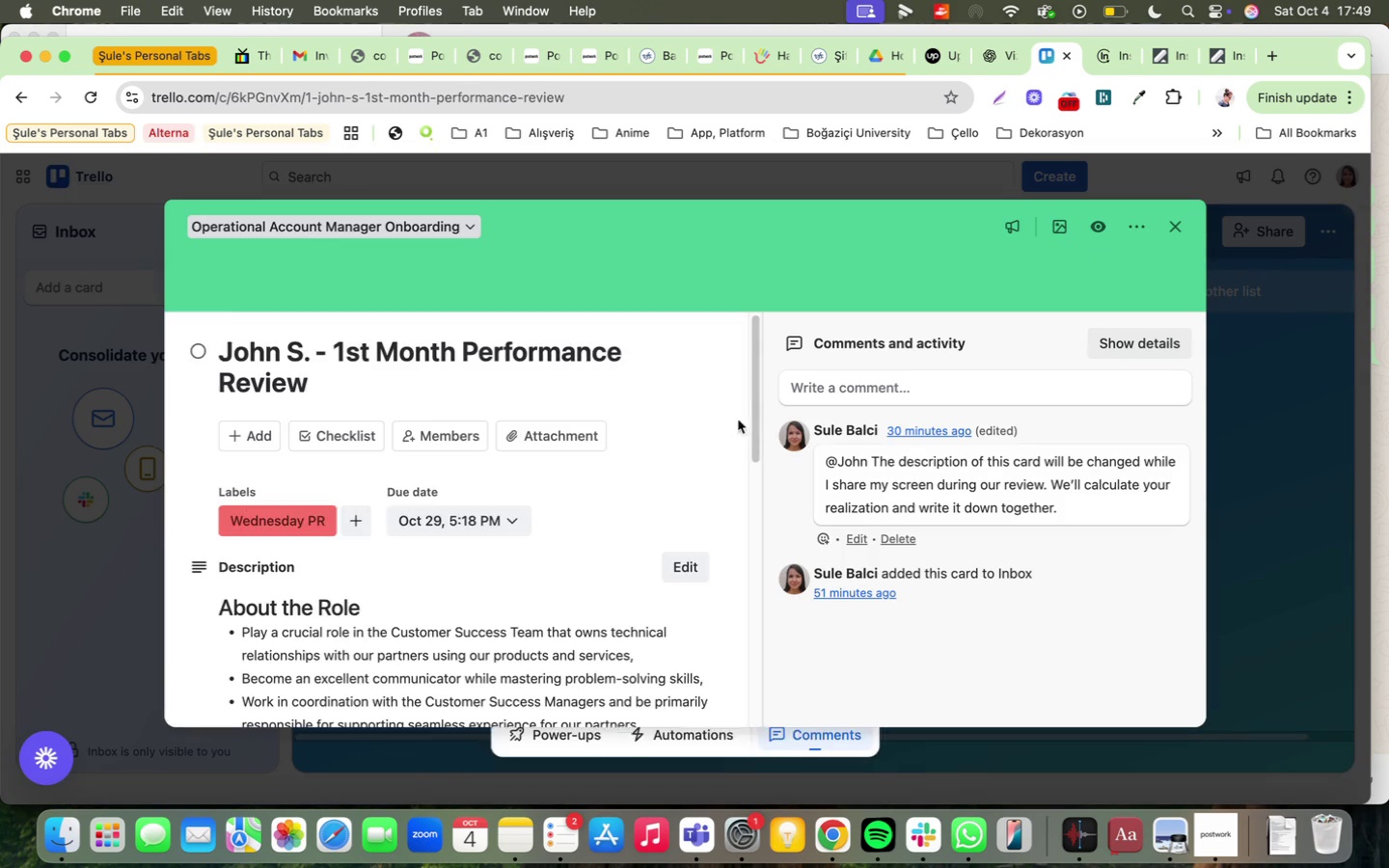 
scroll: coordinate [595, 637], scroll_direction: down, amount: 15.0
 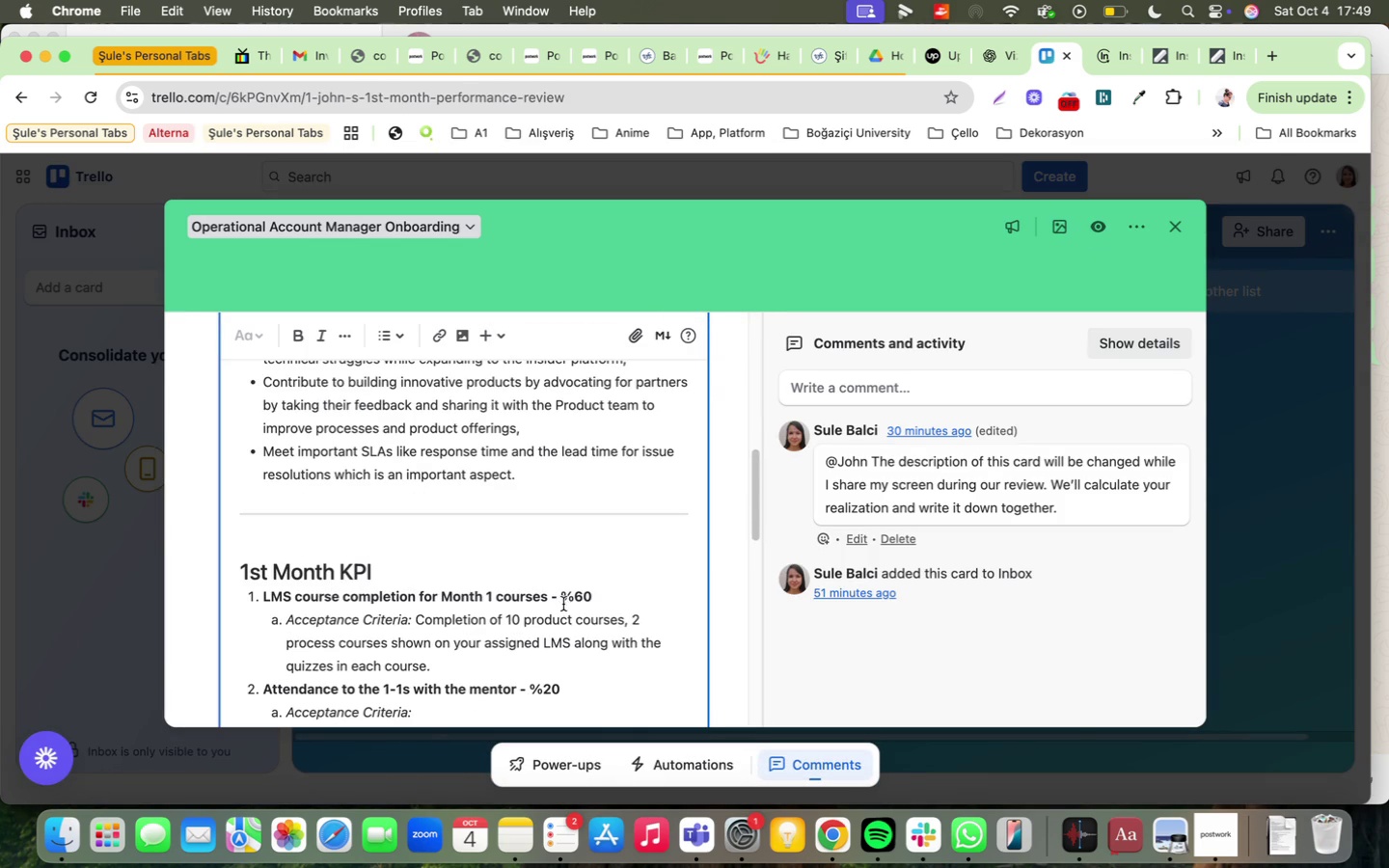 
left_click([567, 591])
 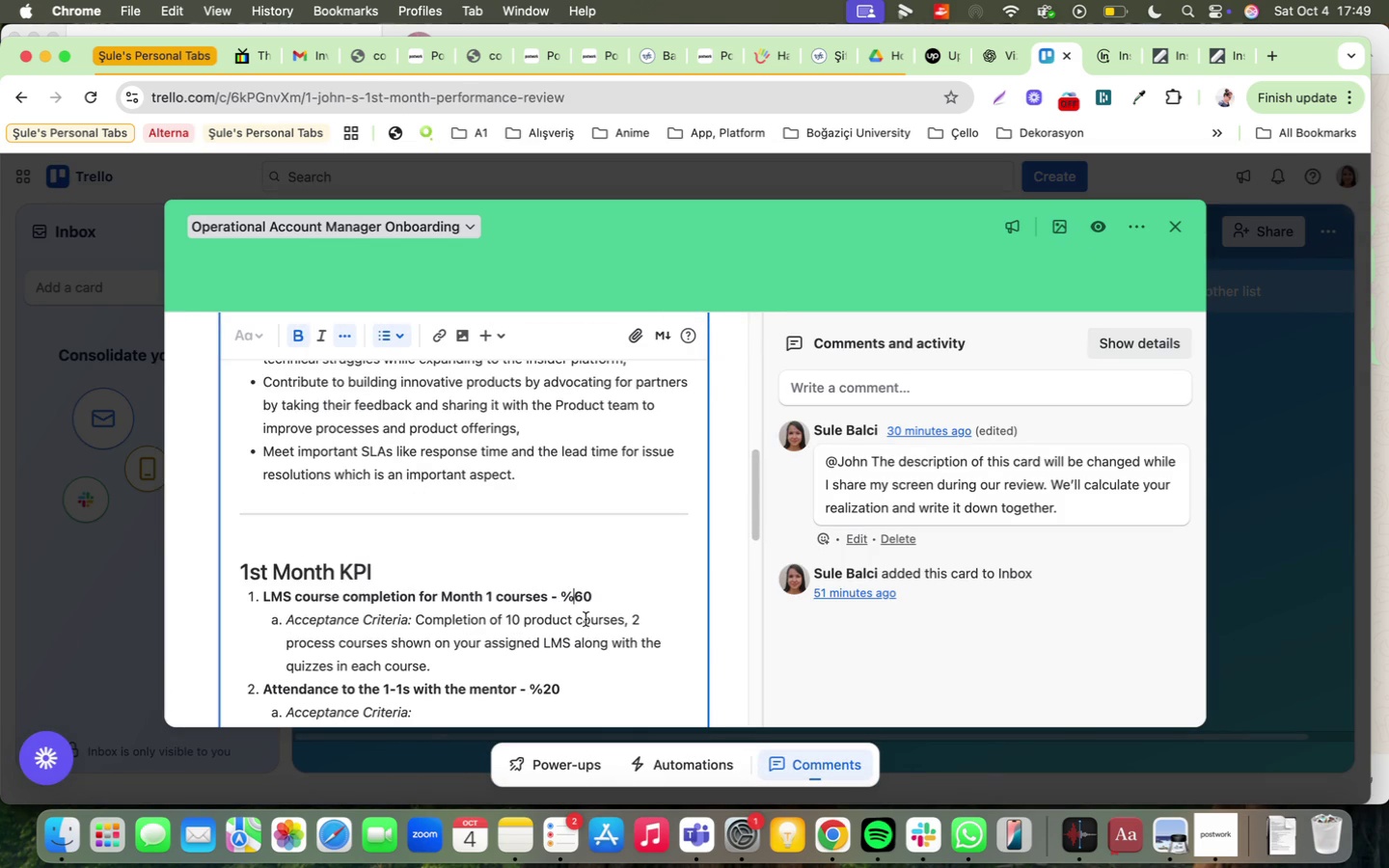 
key(Backspace)
 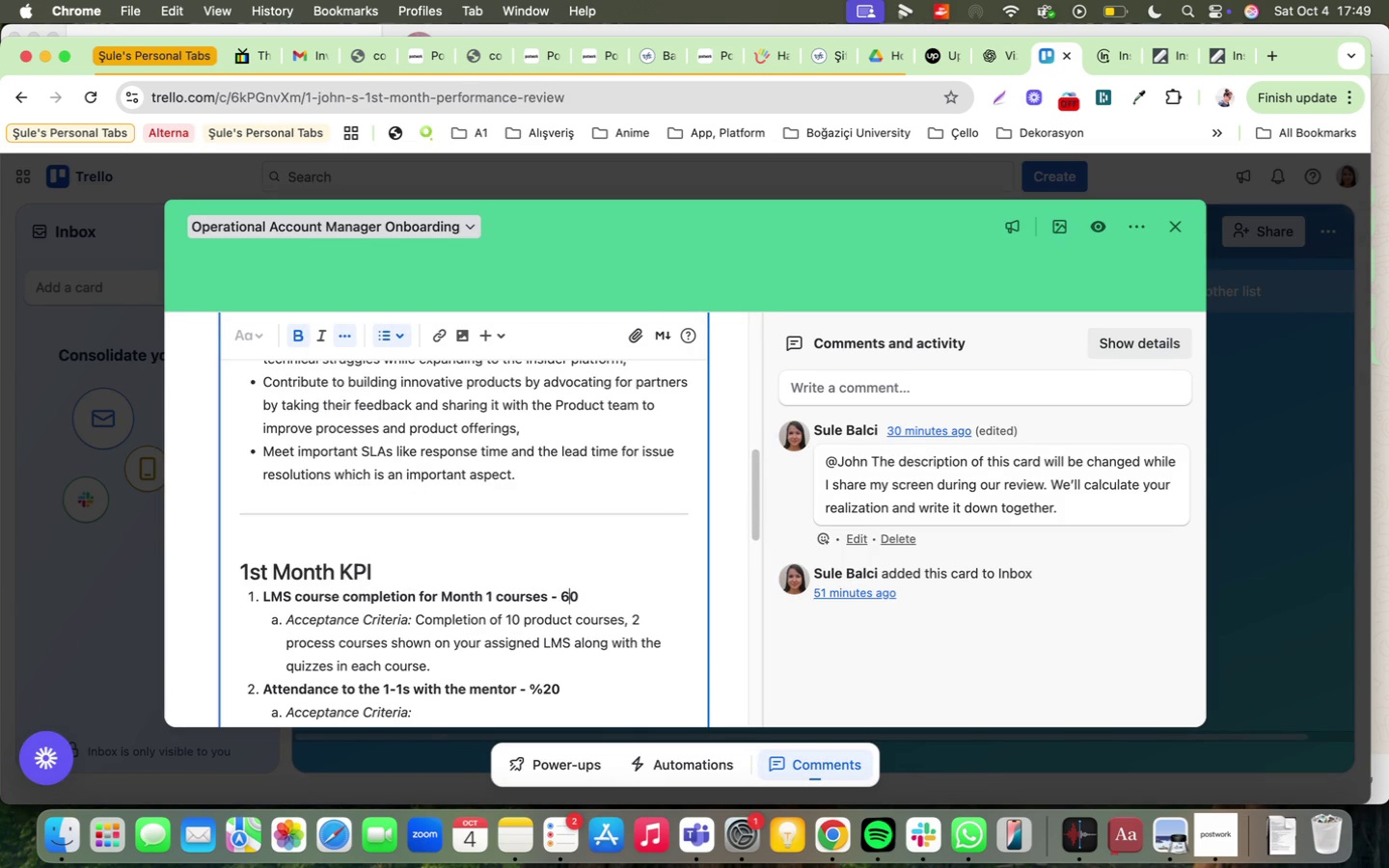 
key(ArrowRight)
 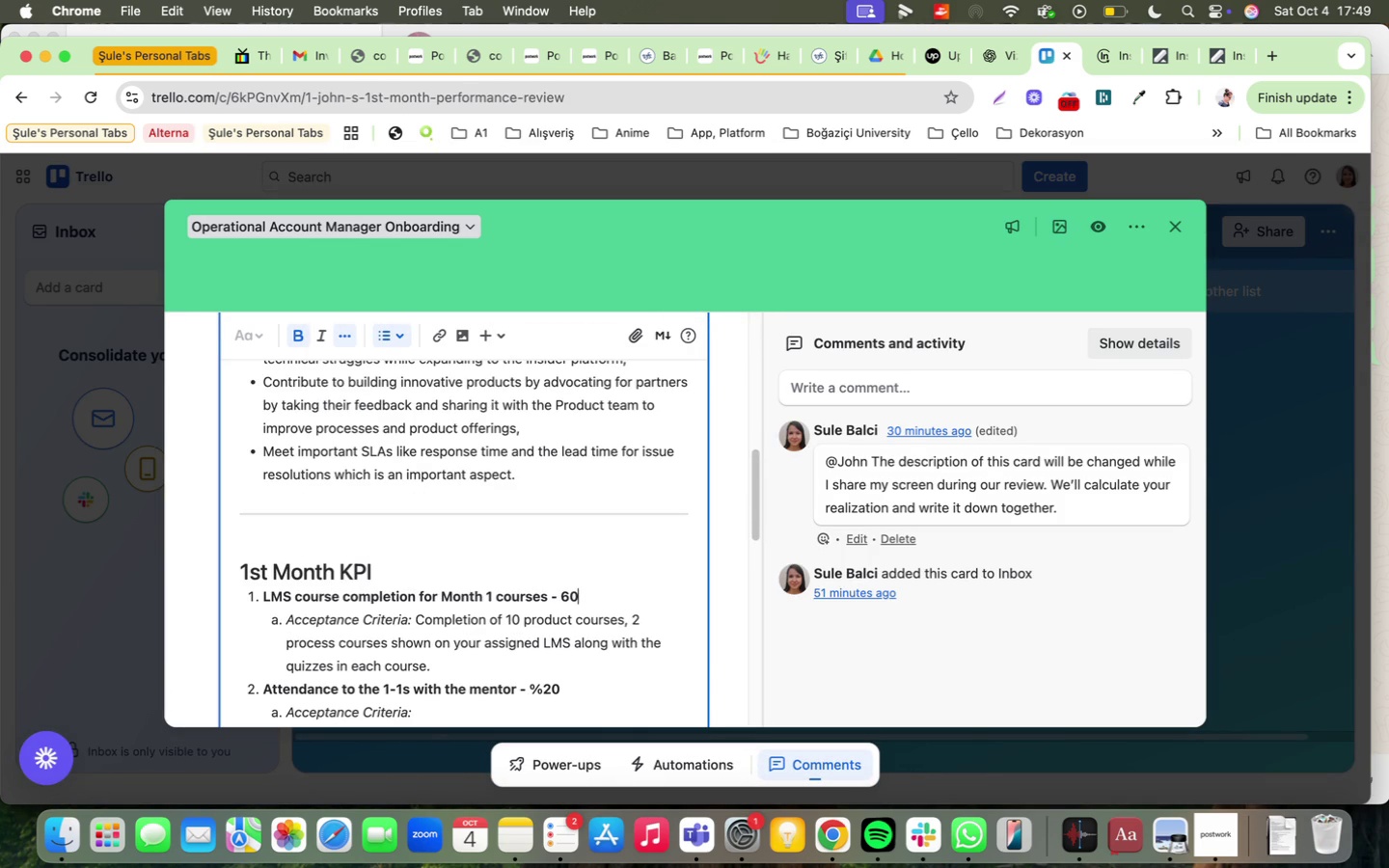 
key(ArrowRight)
 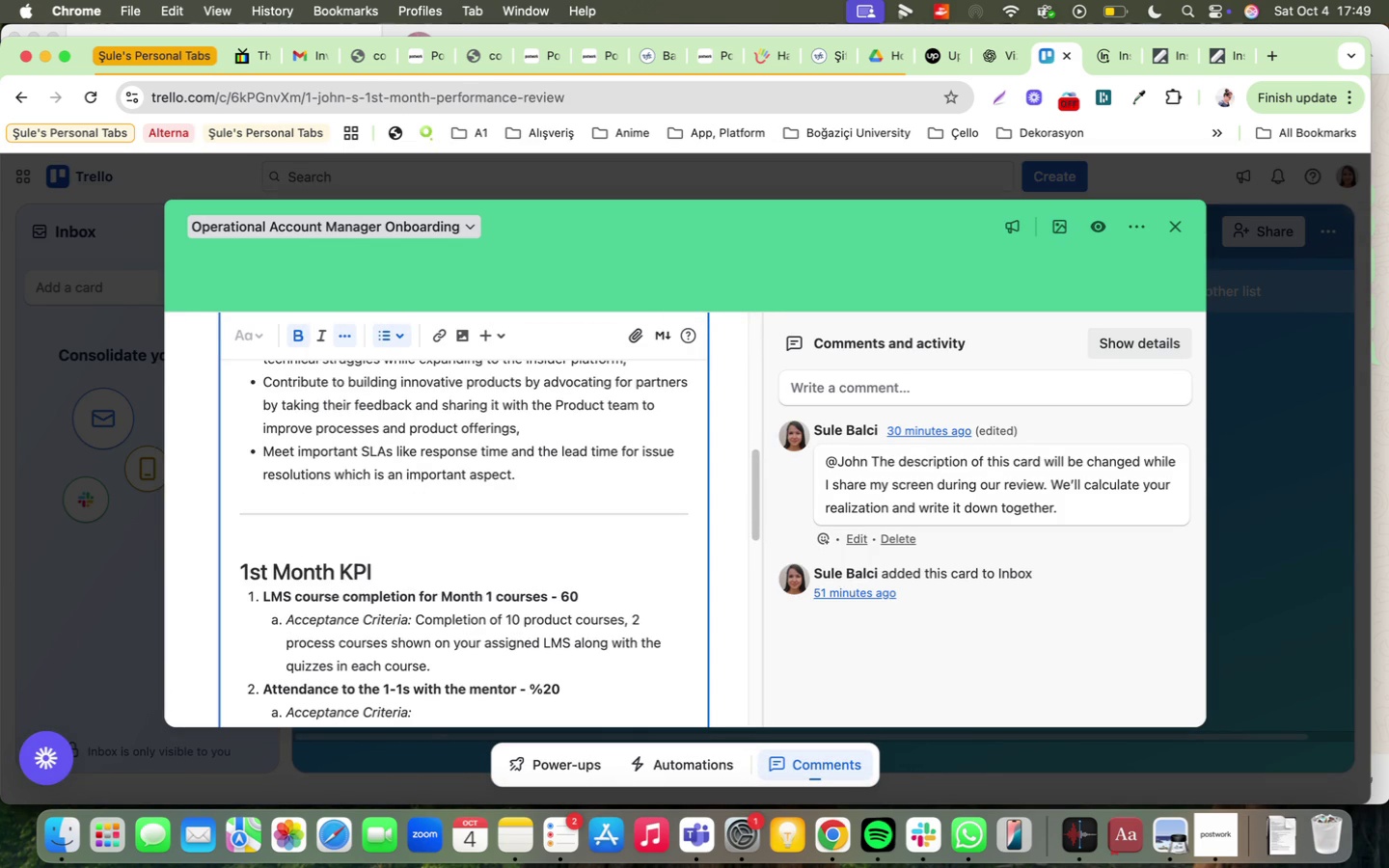 
key(Shift+ShiftRight)
 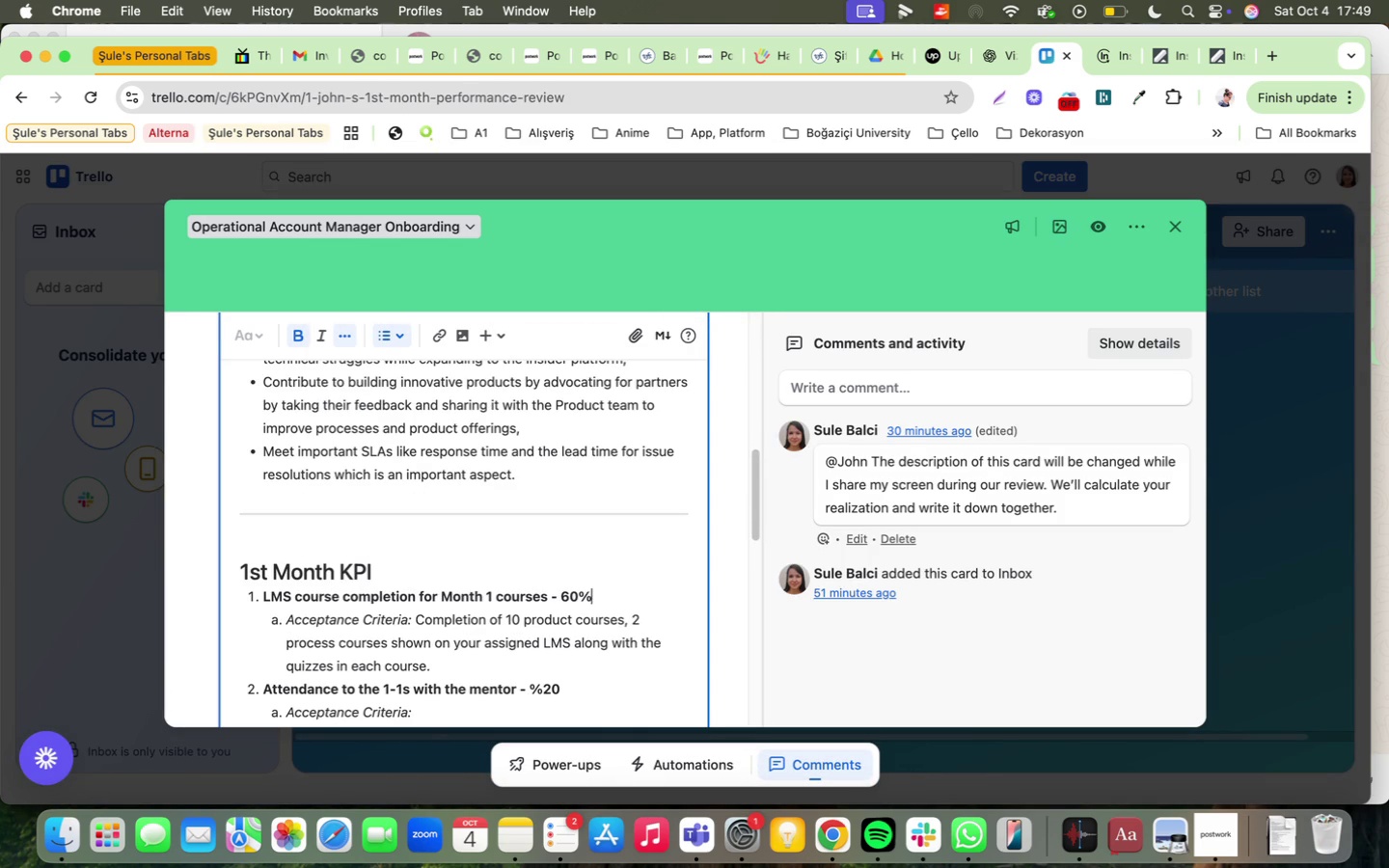 
key(Shift+5)
 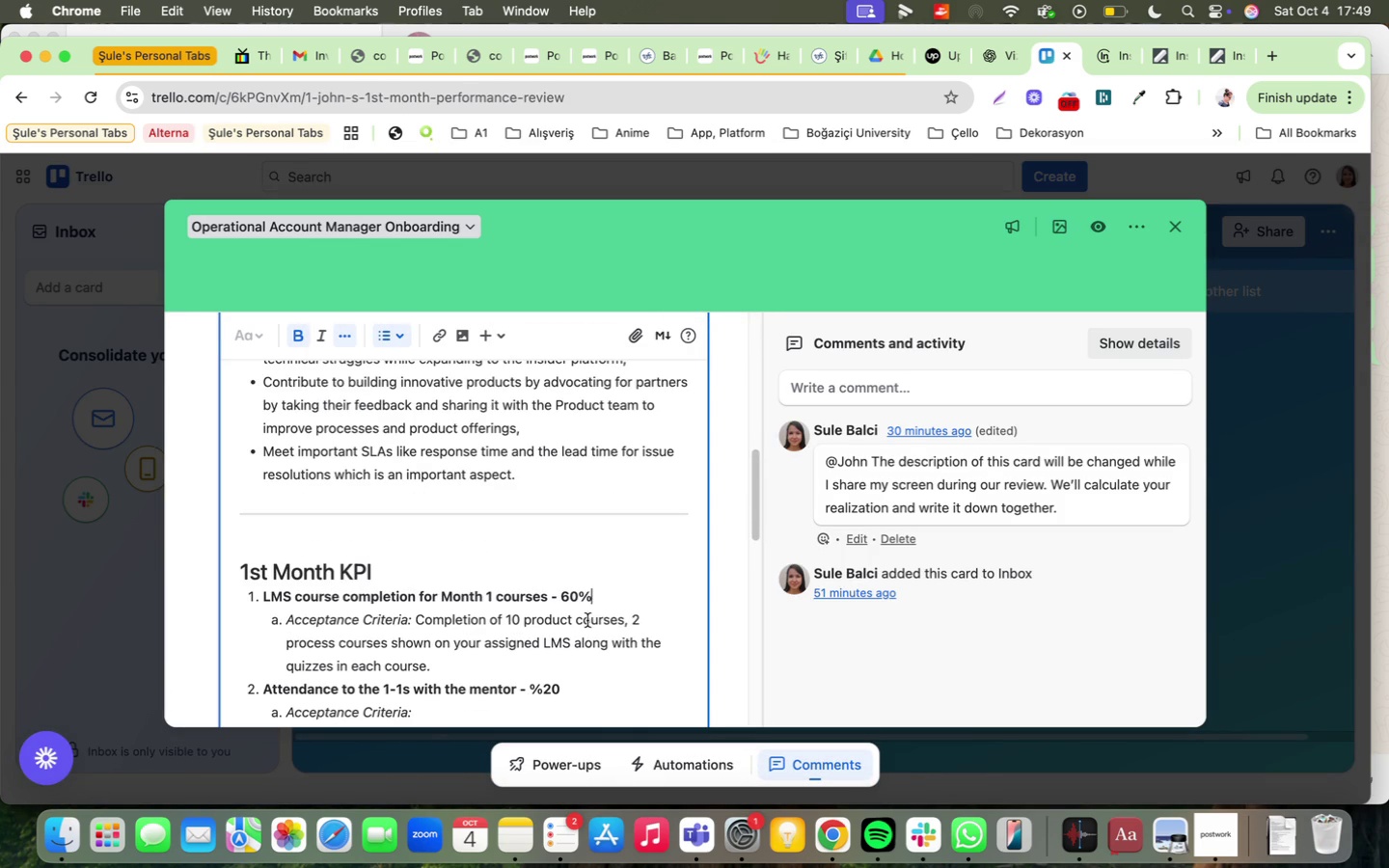 
scroll: coordinate [587, 620], scroll_direction: down, amount: 2.0
 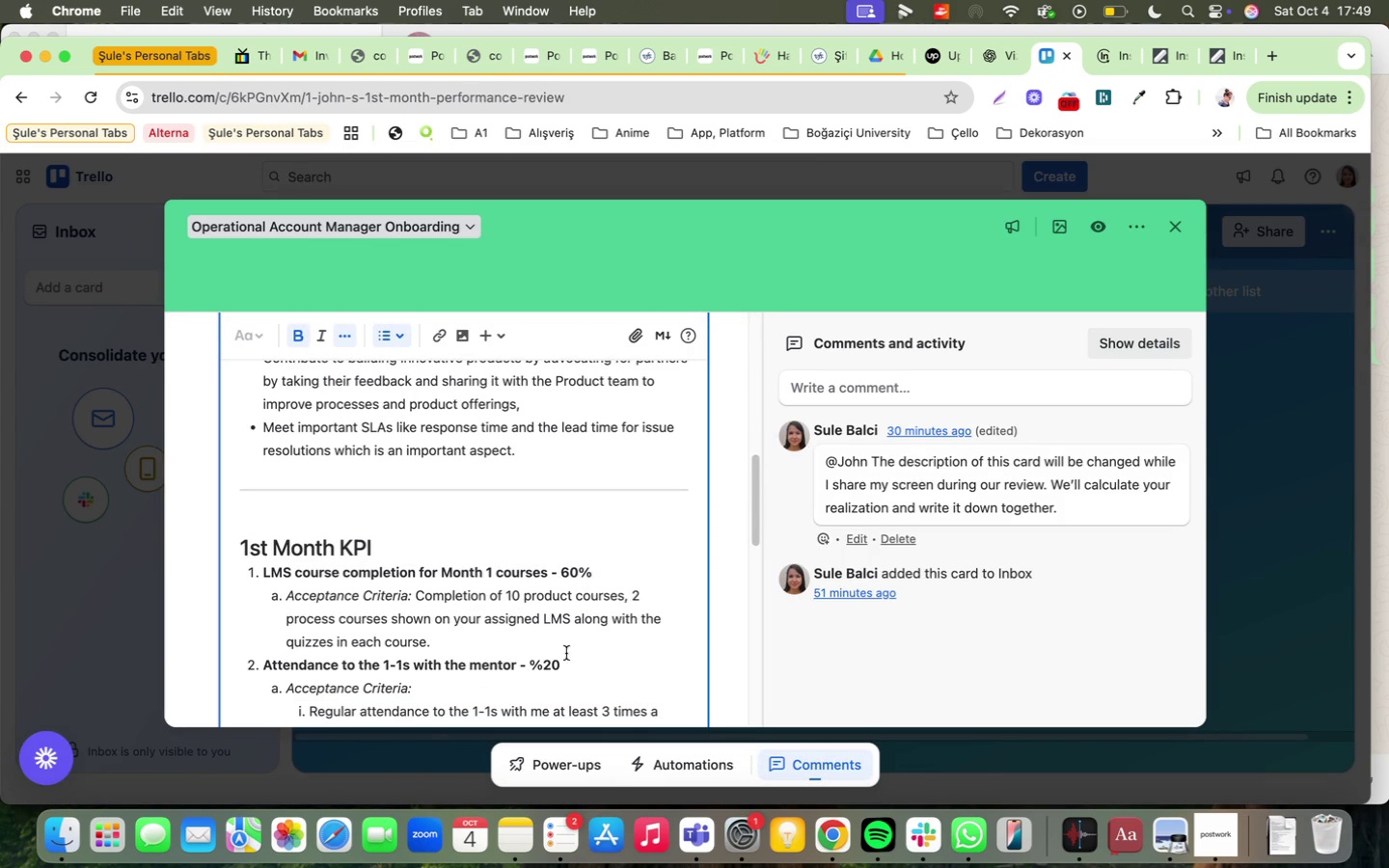 
left_click([535, 660])
 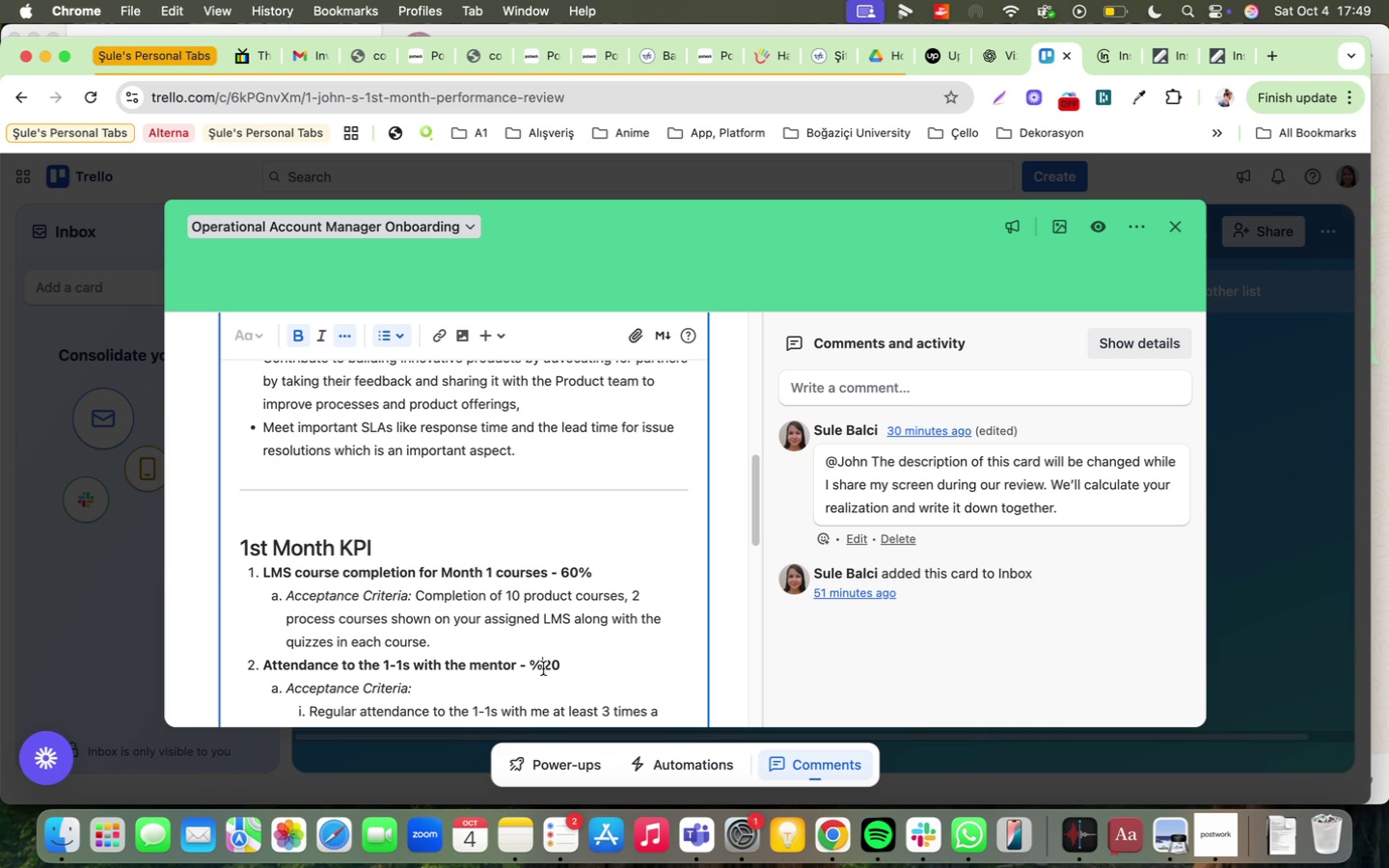 
key(Backspace)
 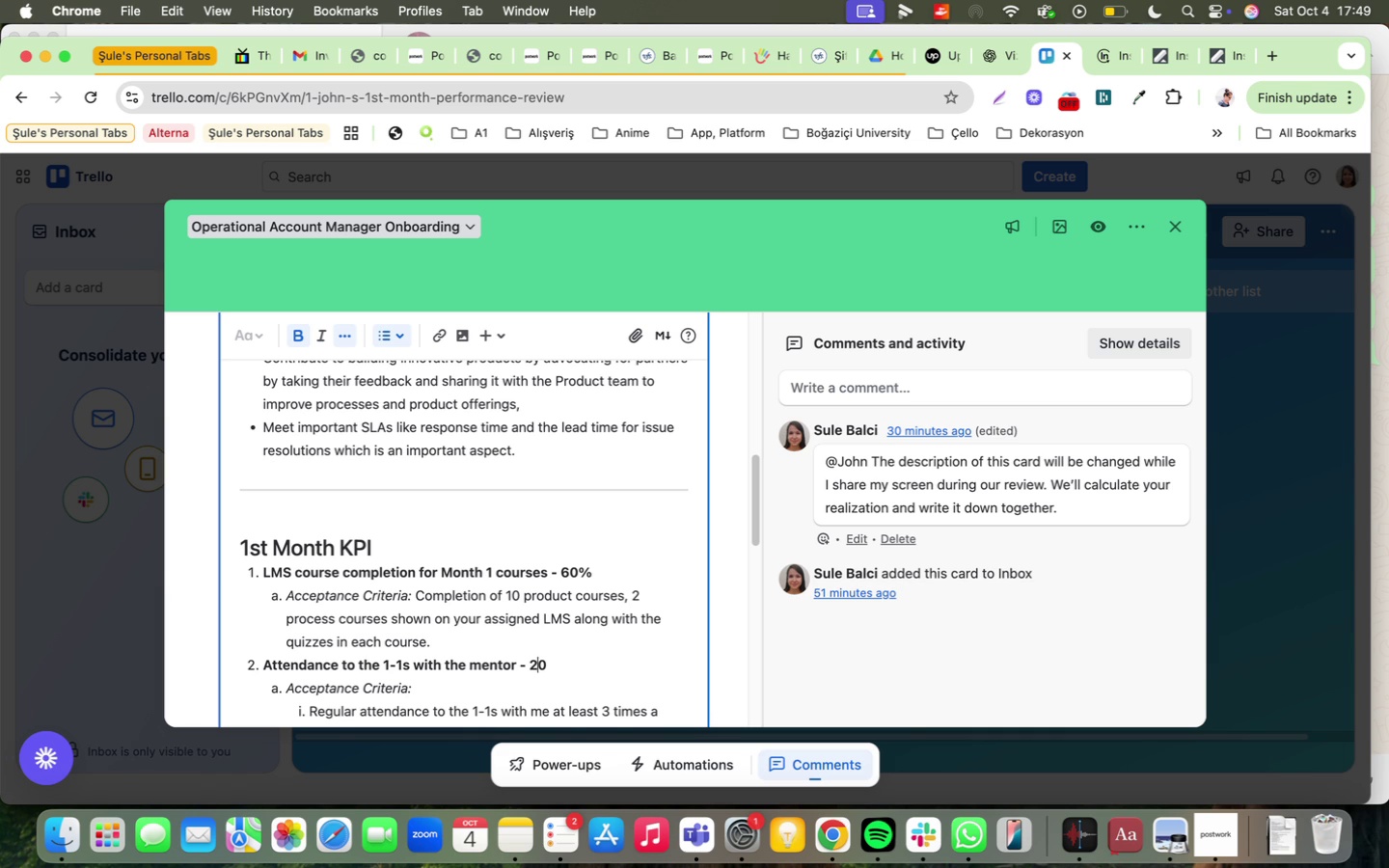 
key(ArrowRight)
 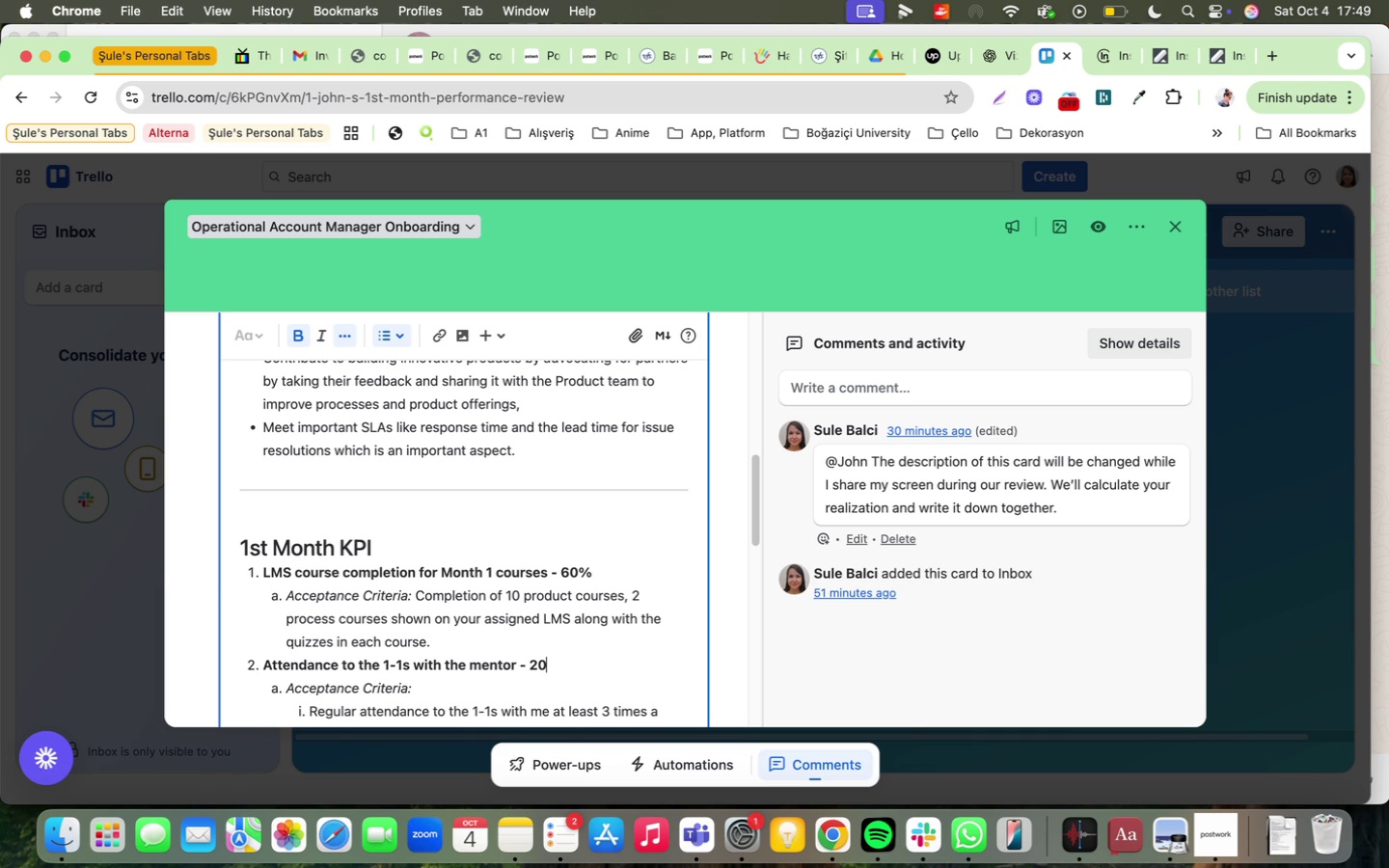 
key(ArrowRight)
 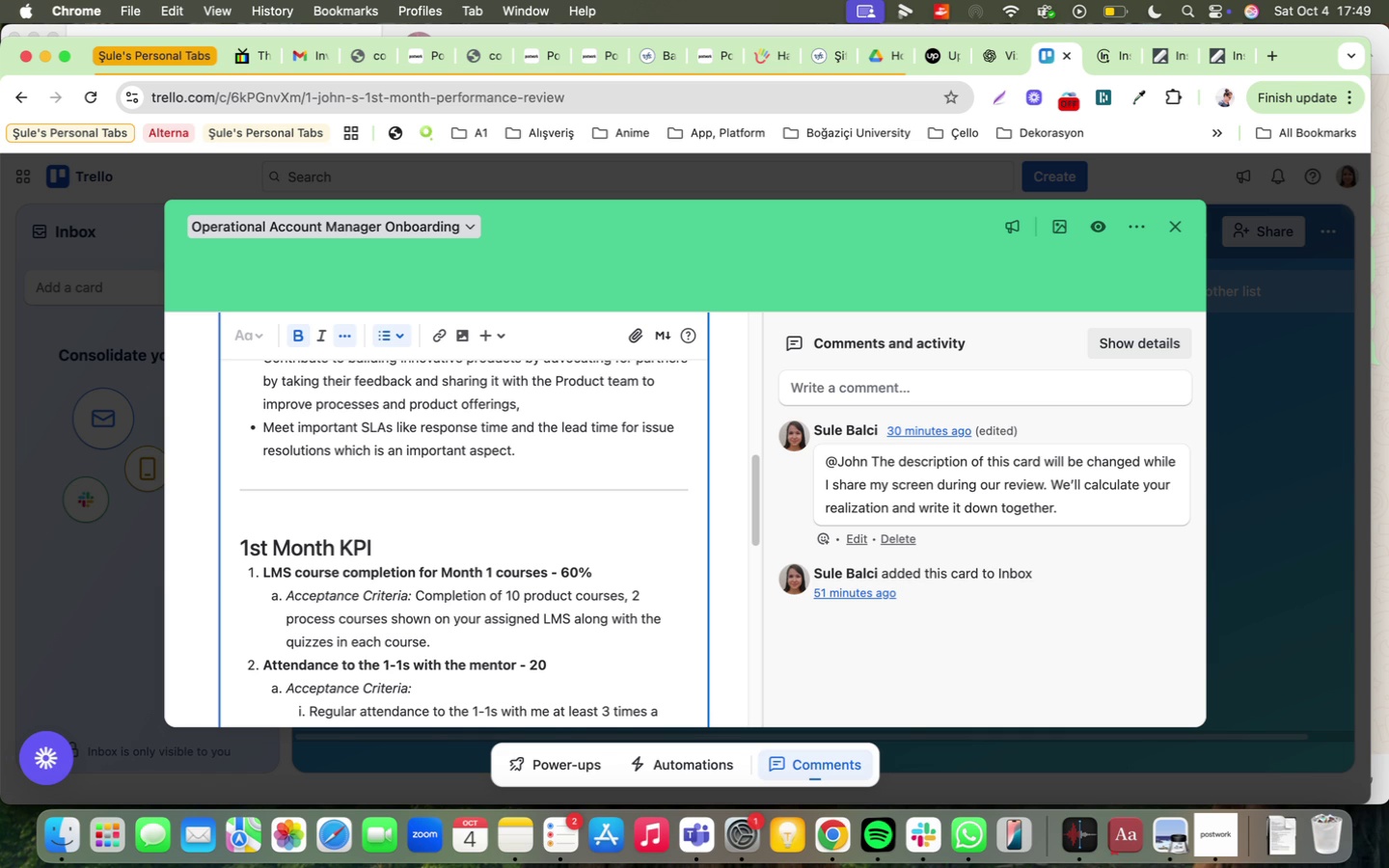 
key(Shift+ShiftRight)
 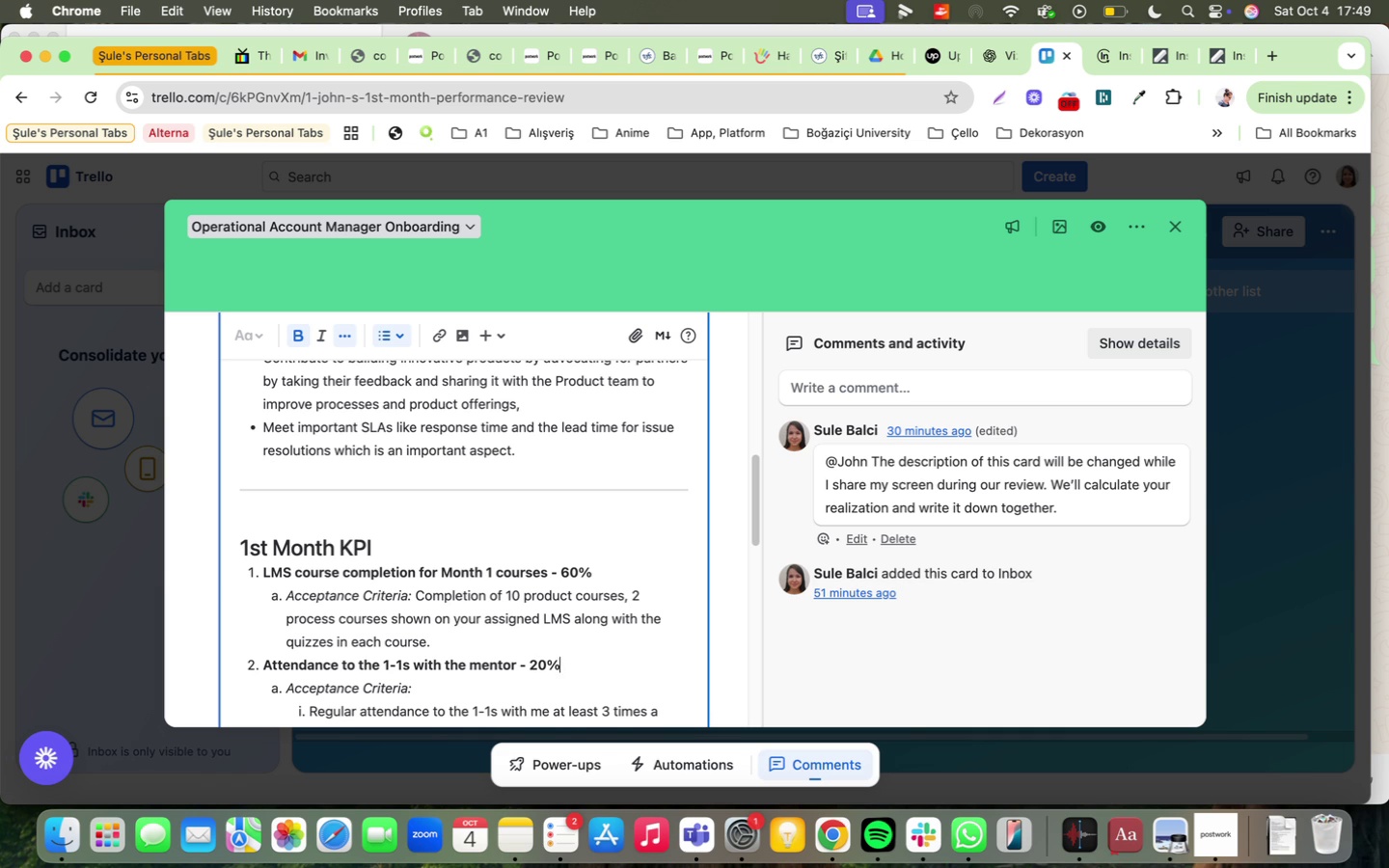 
key(Shift+5)
 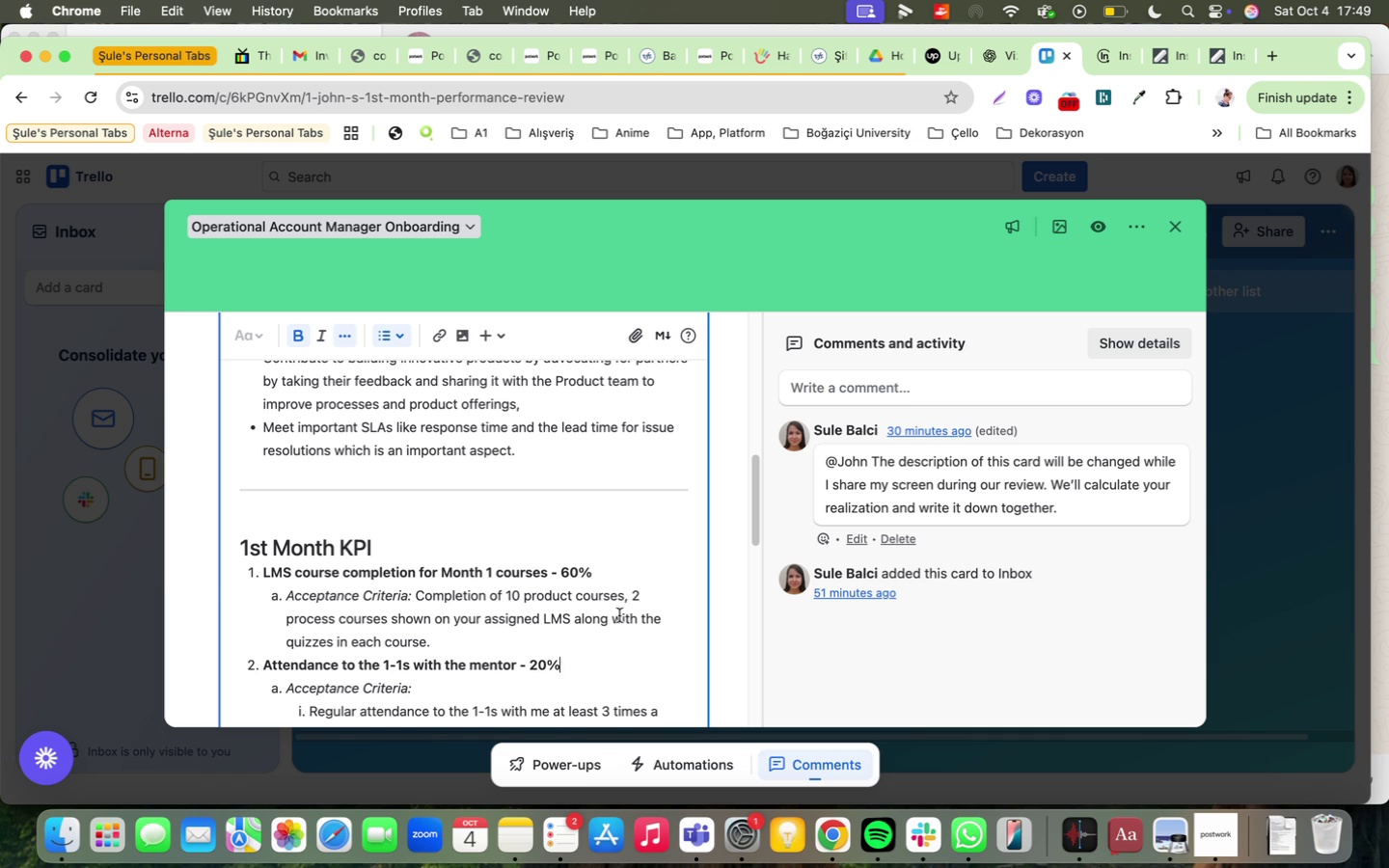 
scroll: coordinate [611, 606], scroll_direction: down, amount: 4.0
 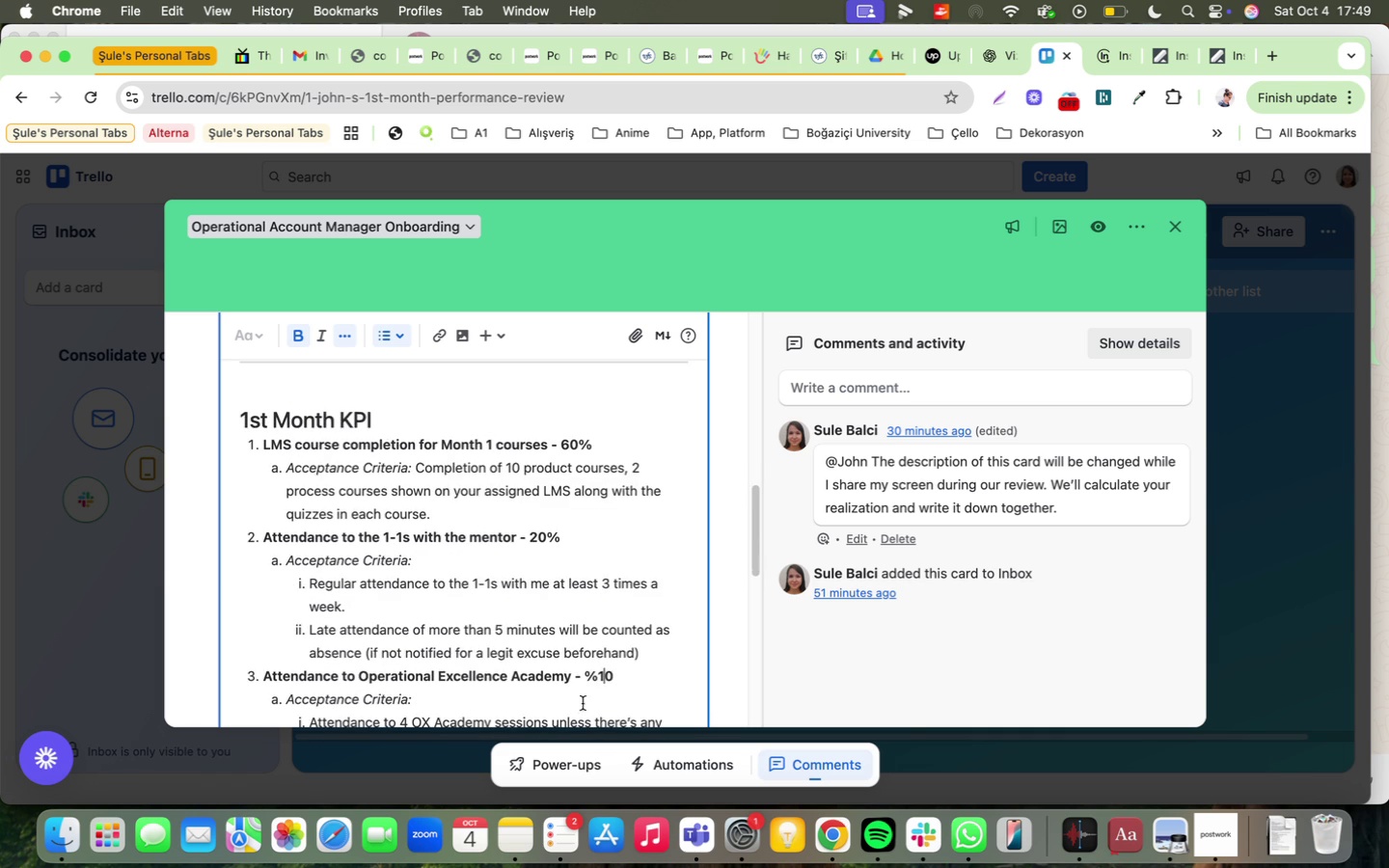 
left_click([598, 678])
 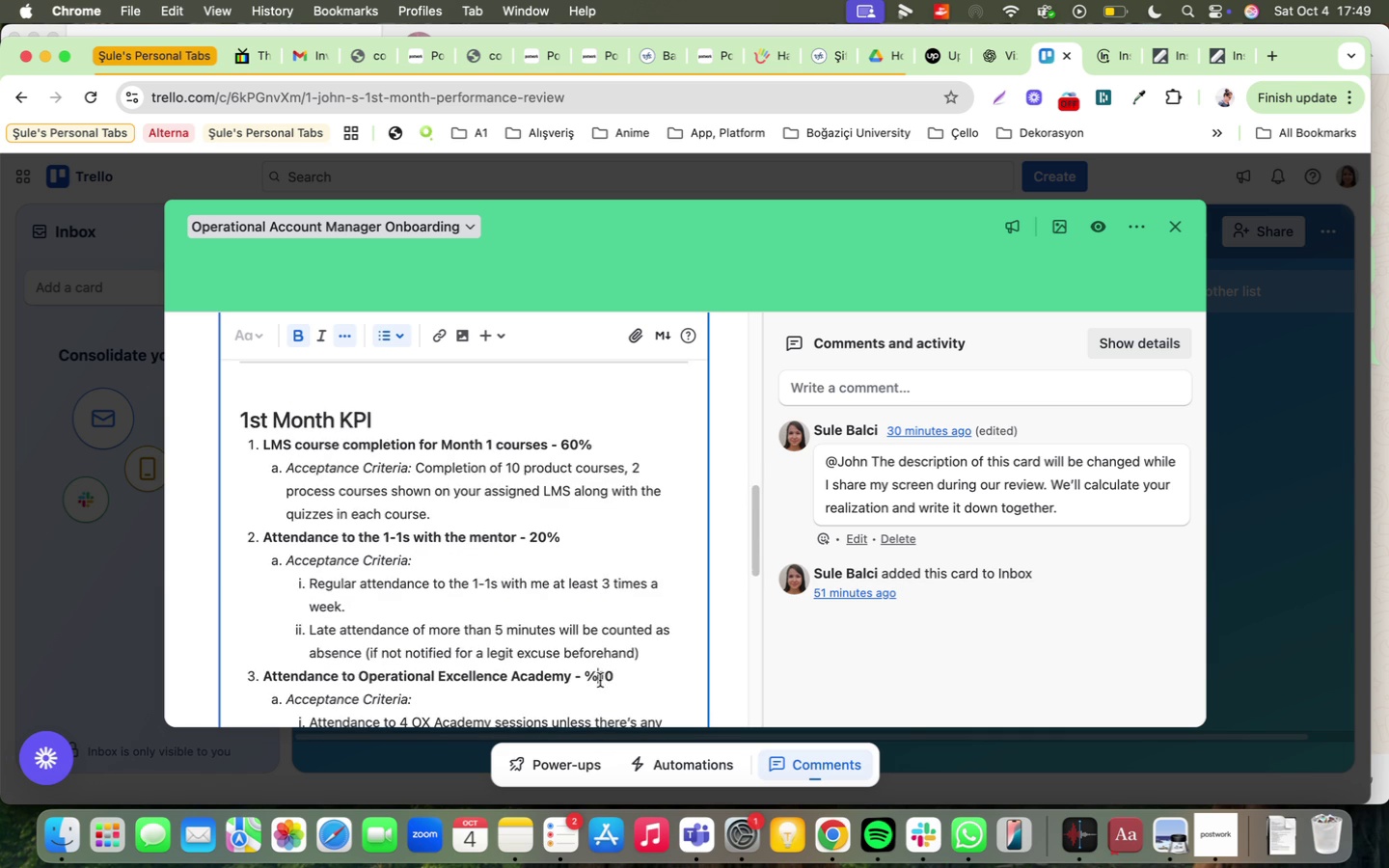 
key(Backspace)
 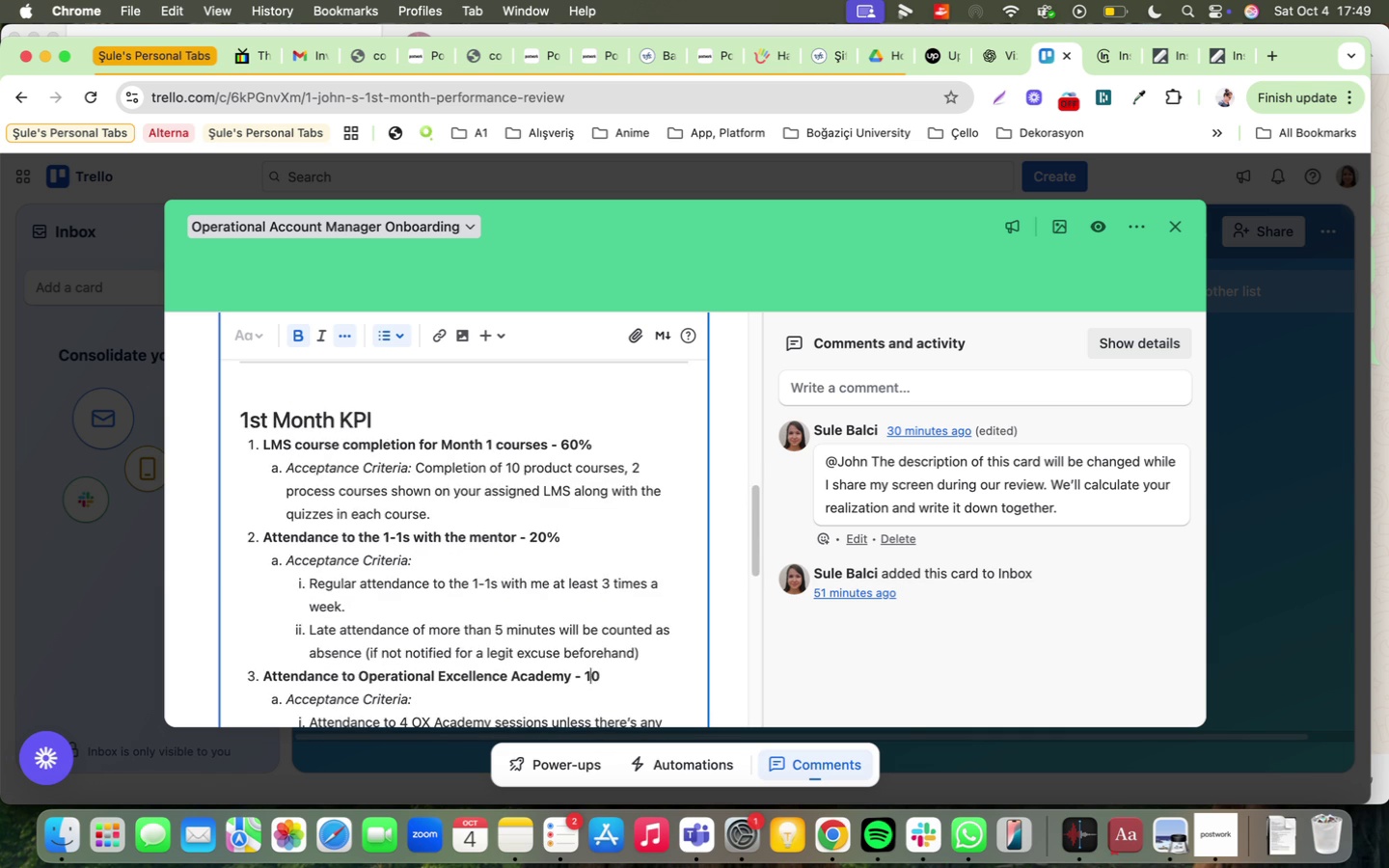 
key(ArrowRight)
 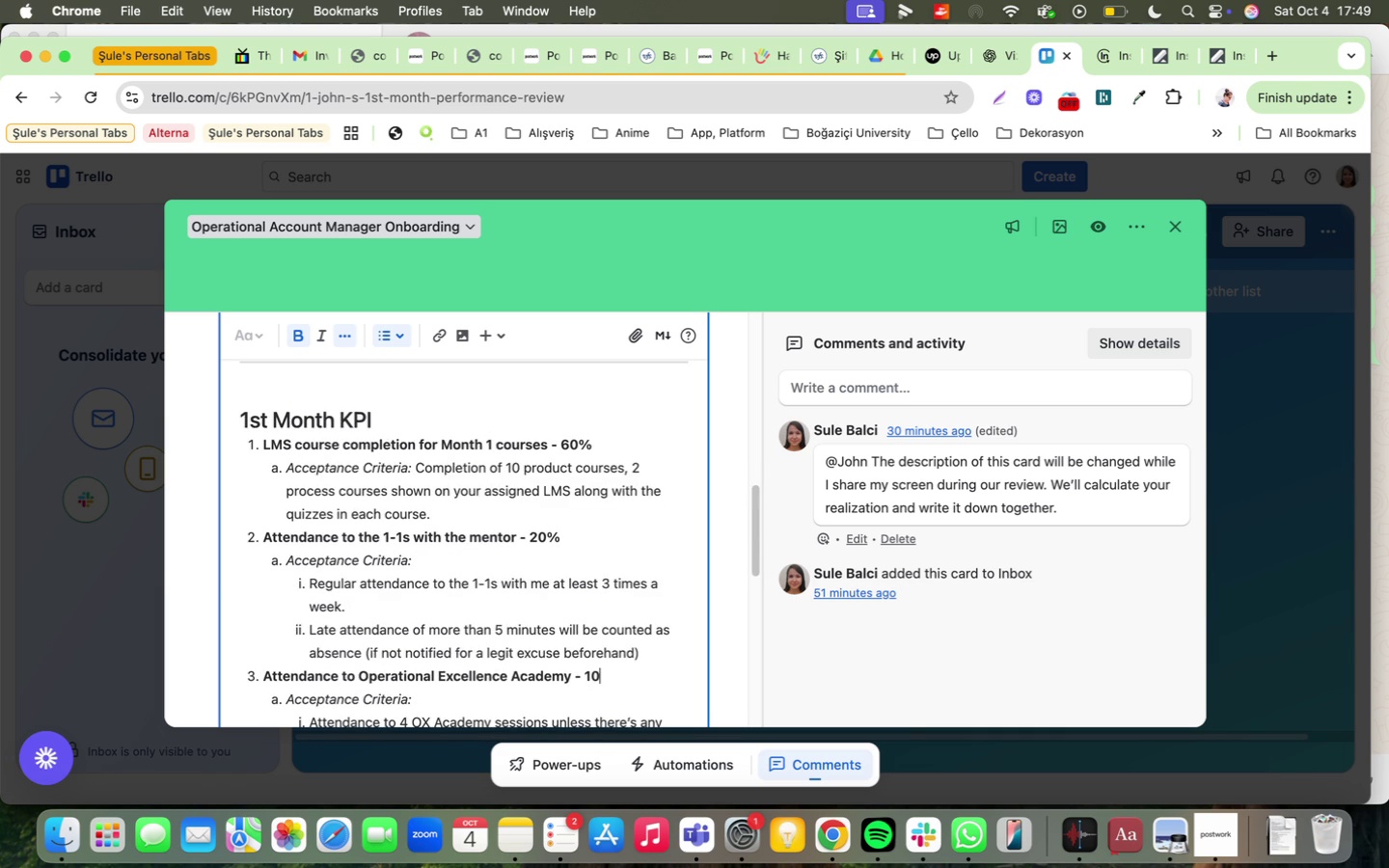 
key(ArrowRight)
 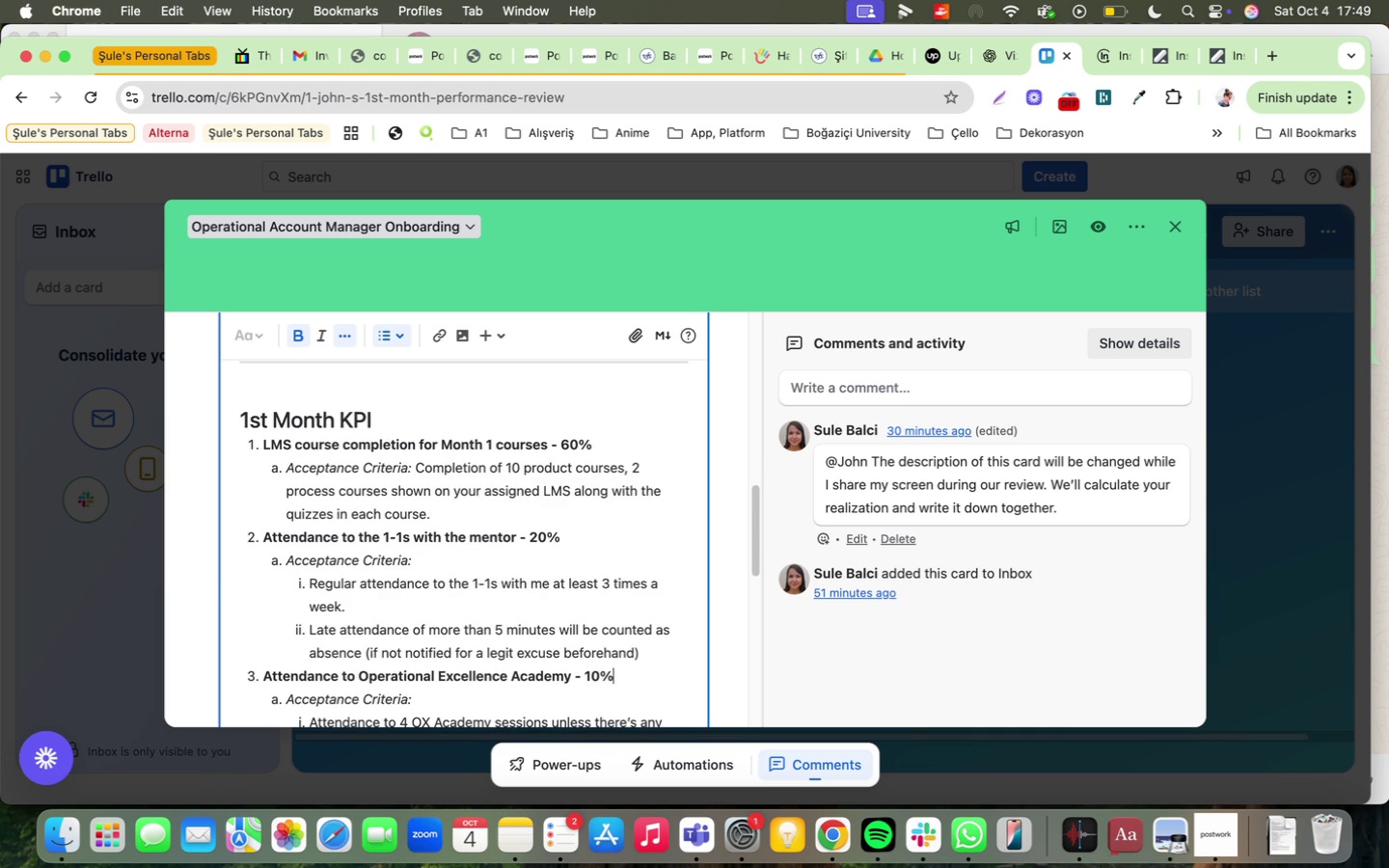 
key(Shift+ShiftRight)
 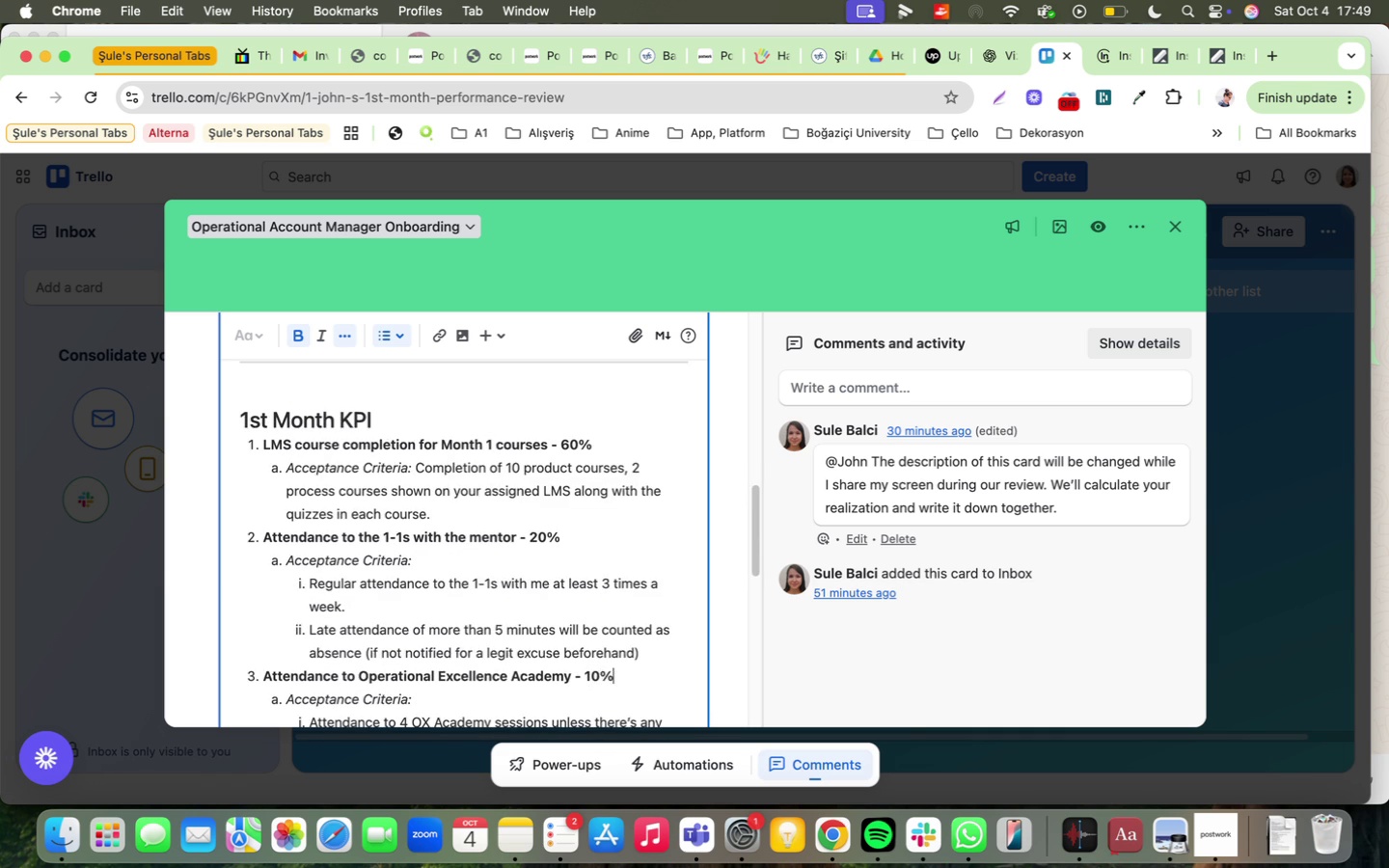 
key(Shift+5)
 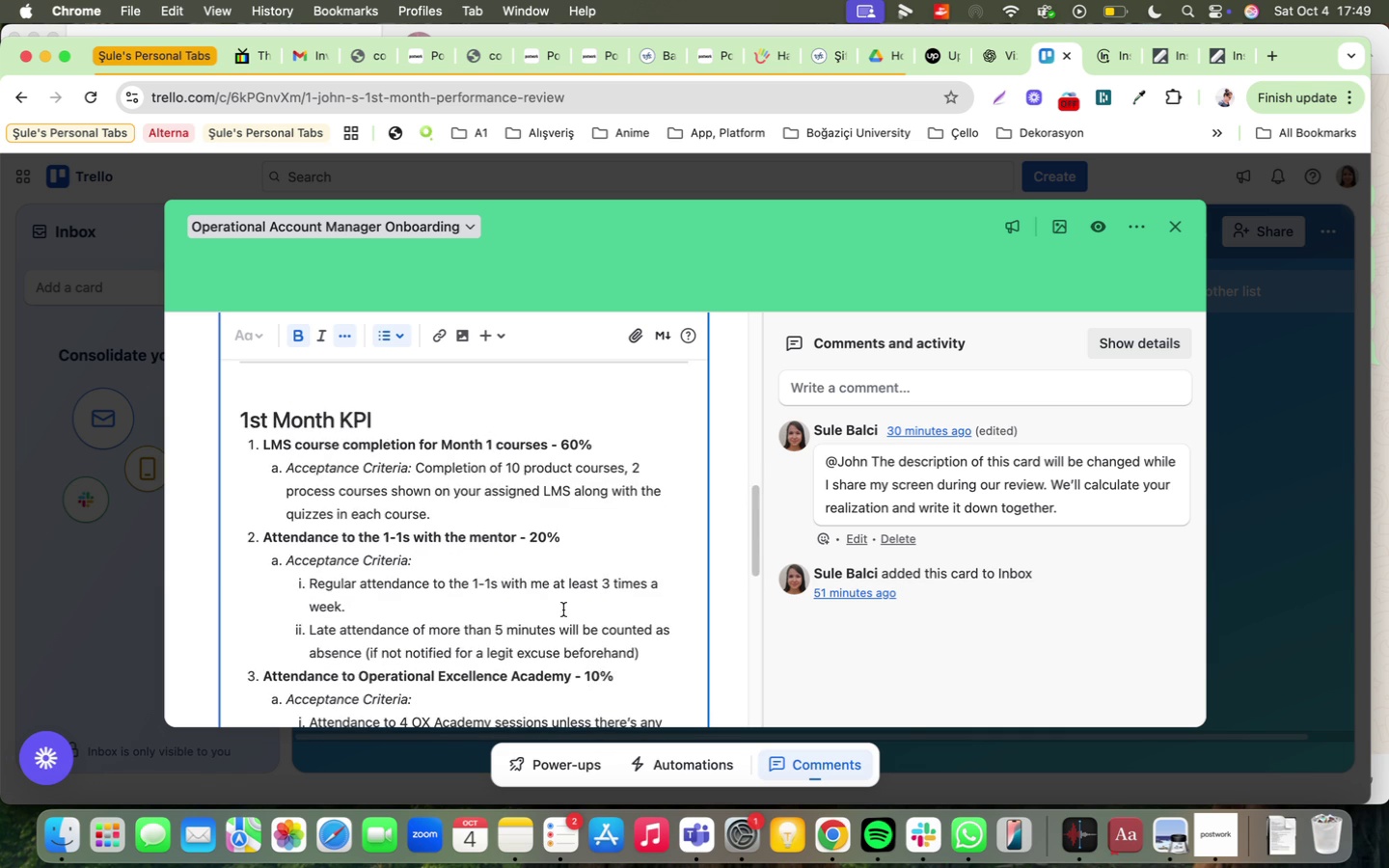 
scroll: coordinate [565, 610], scroll_direction: down, amount: 3.0
 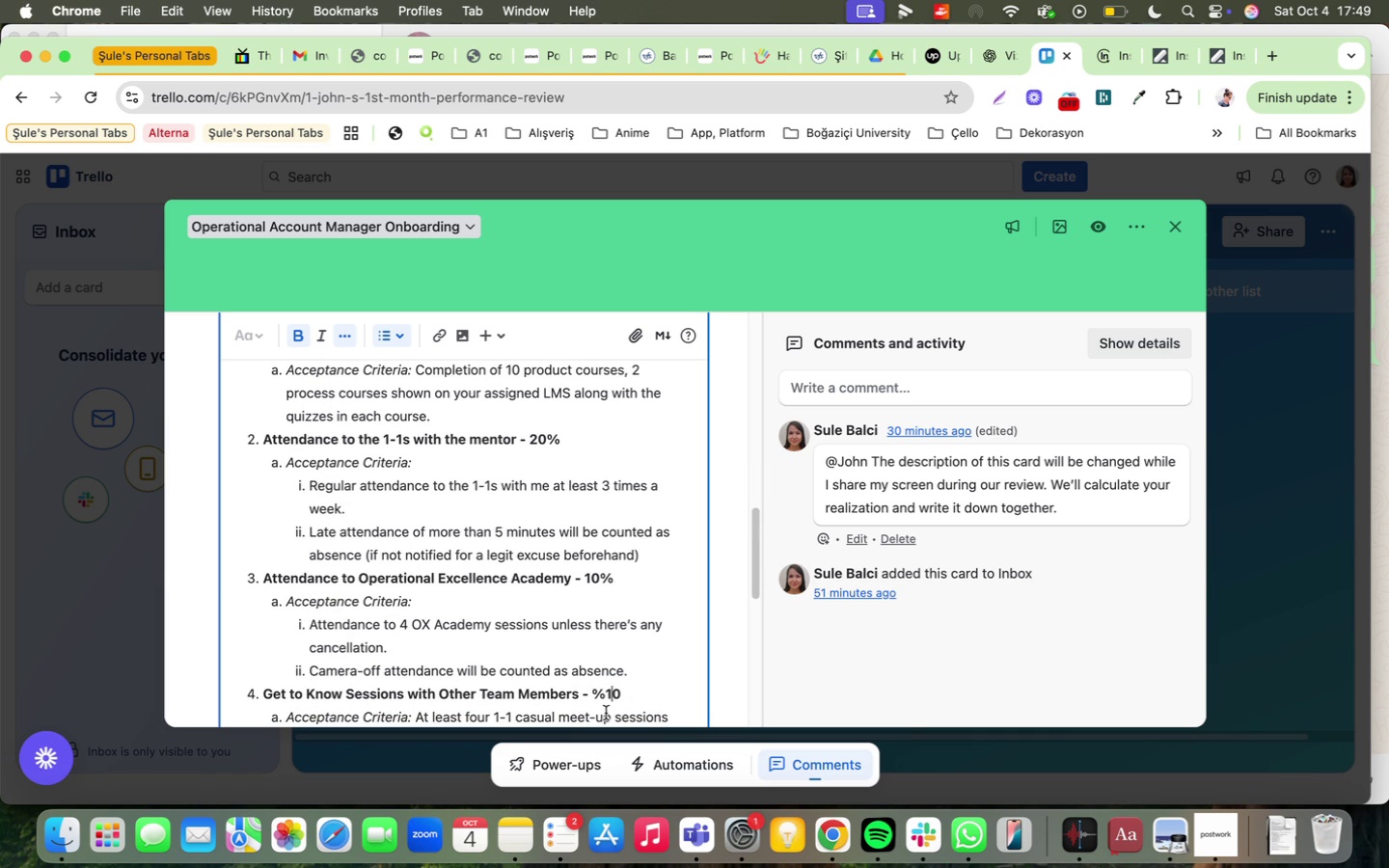 
key(ArrowLeft)
 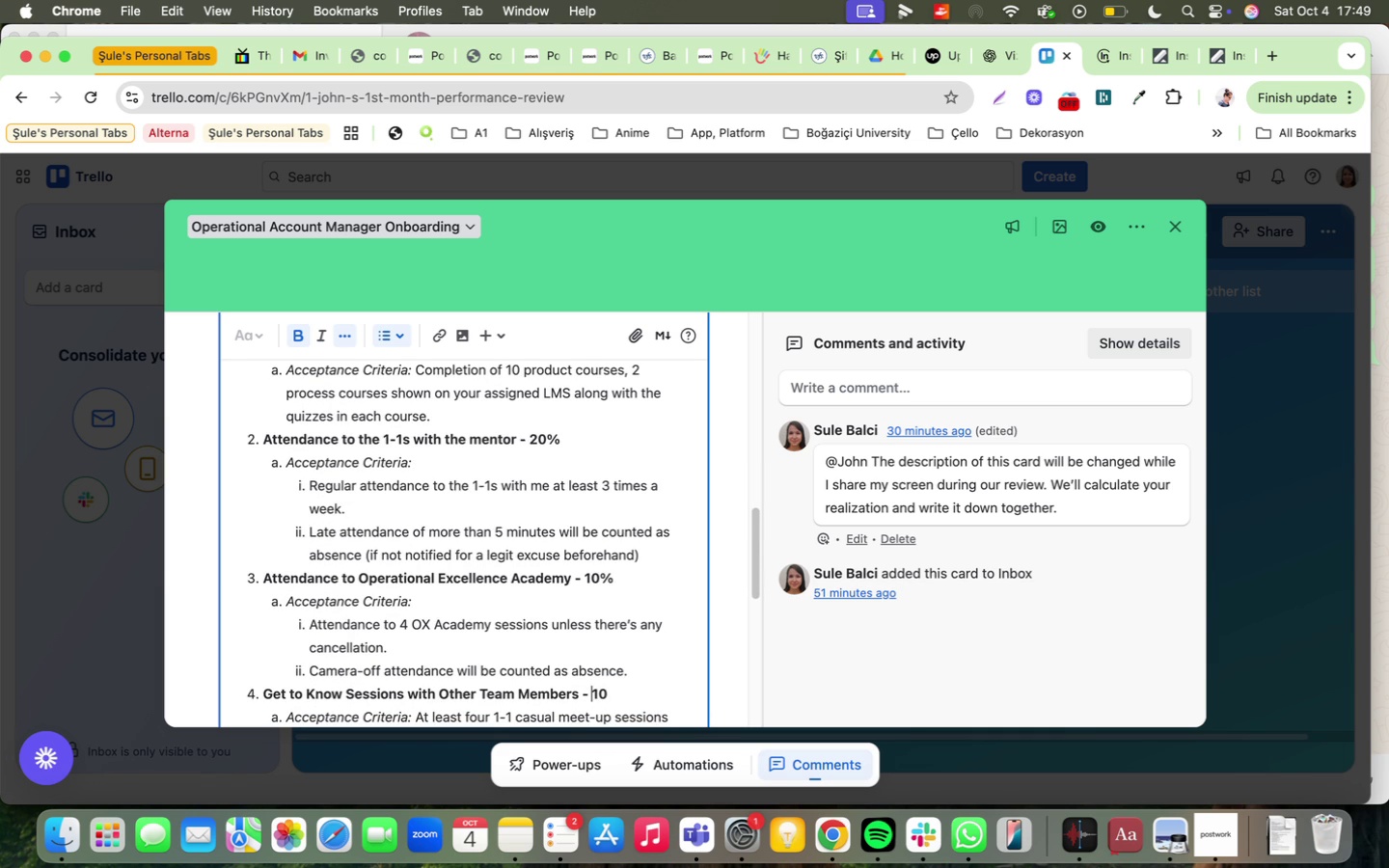 
key(Backspace)
 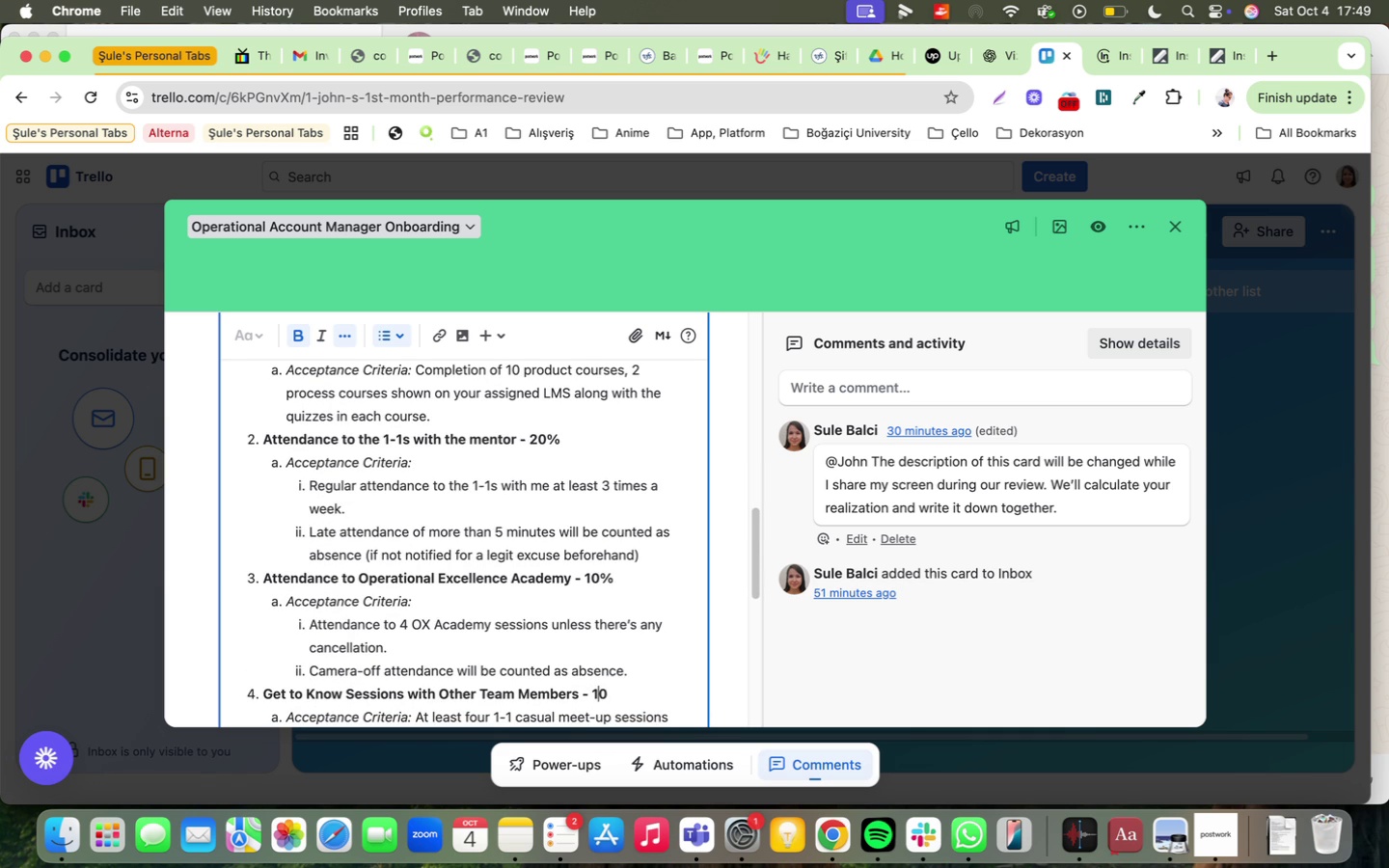 
key(ArrowRight)
 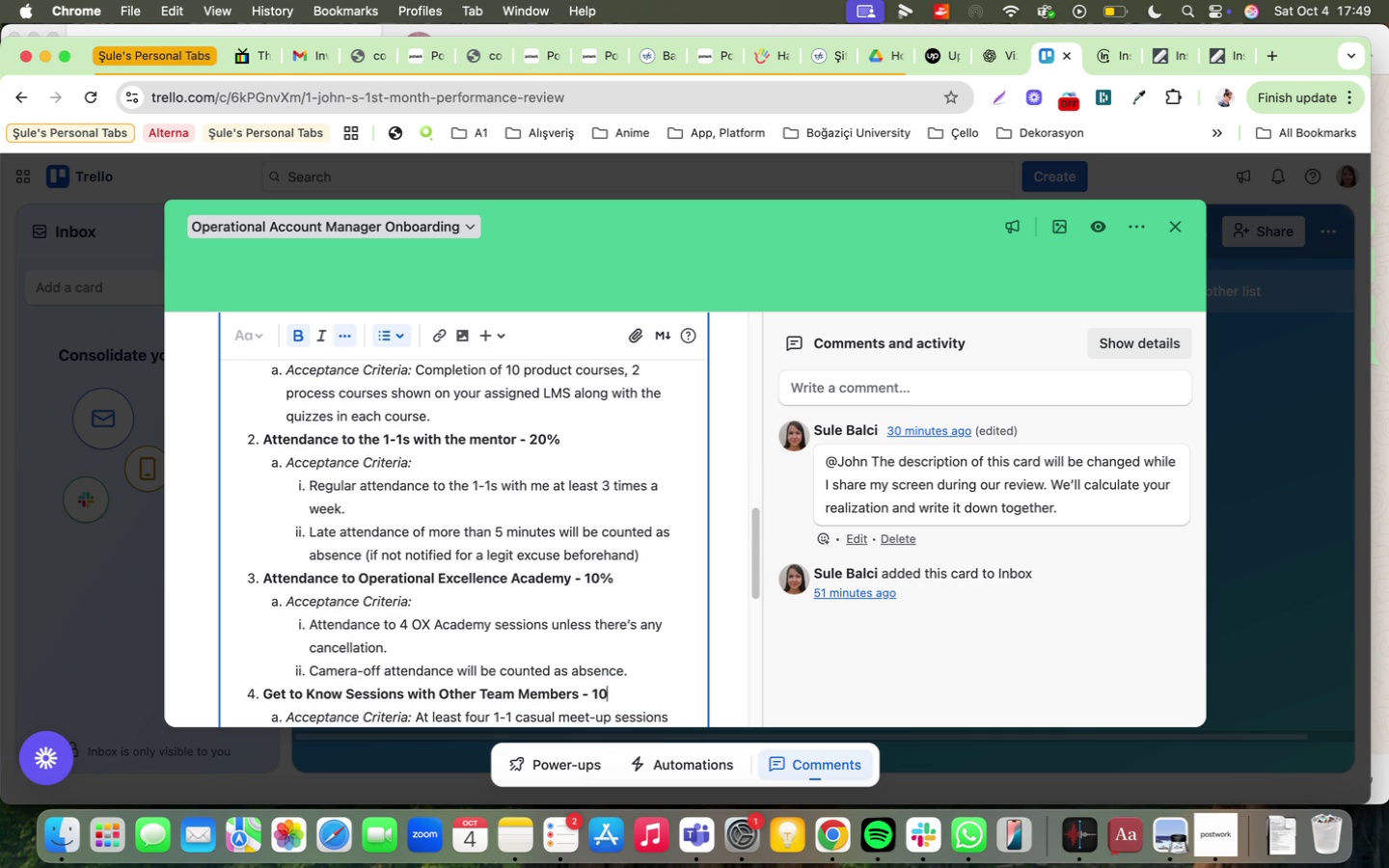 
key(ArrowRight)
 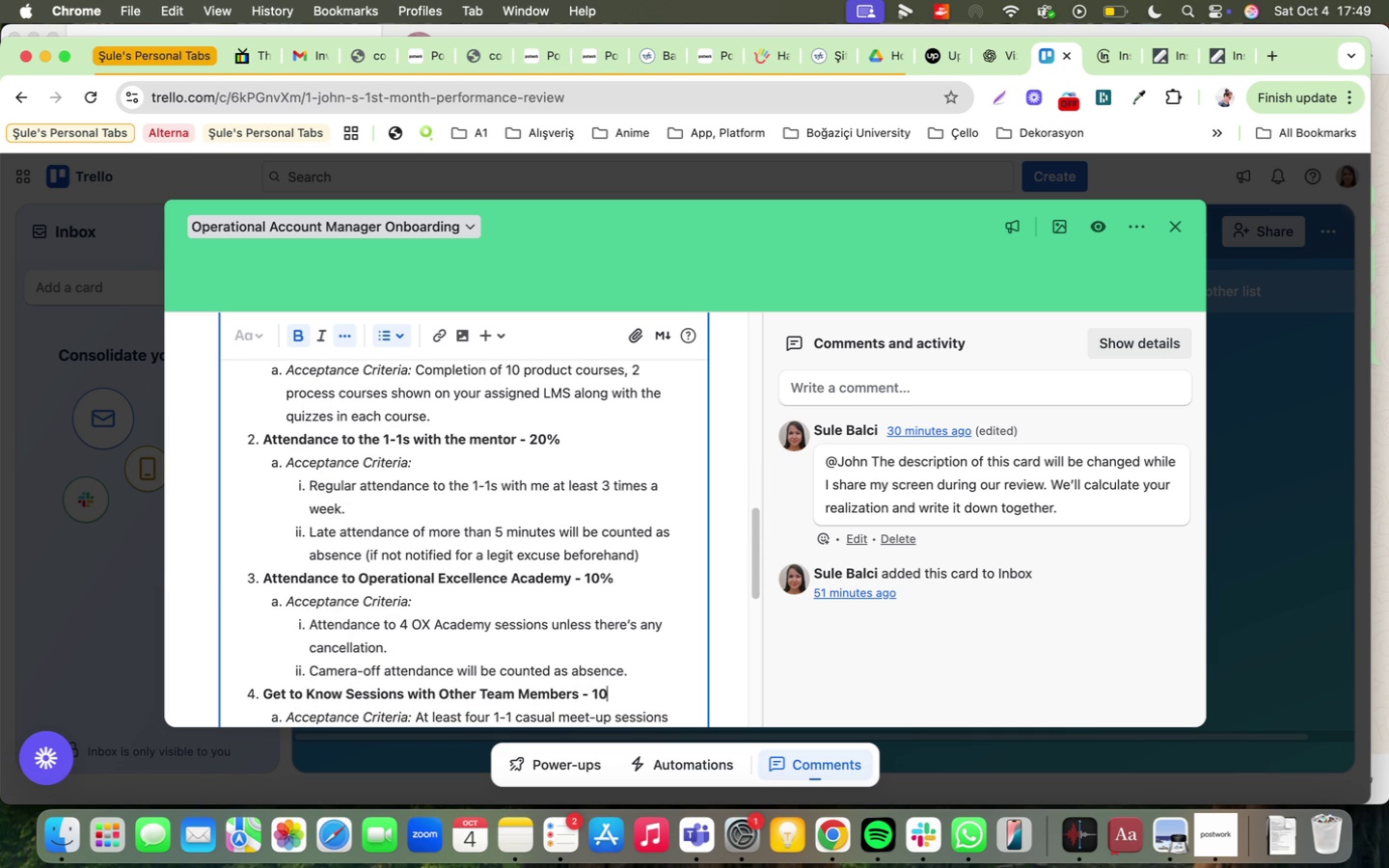 
key(Shift+ShiftRight)
 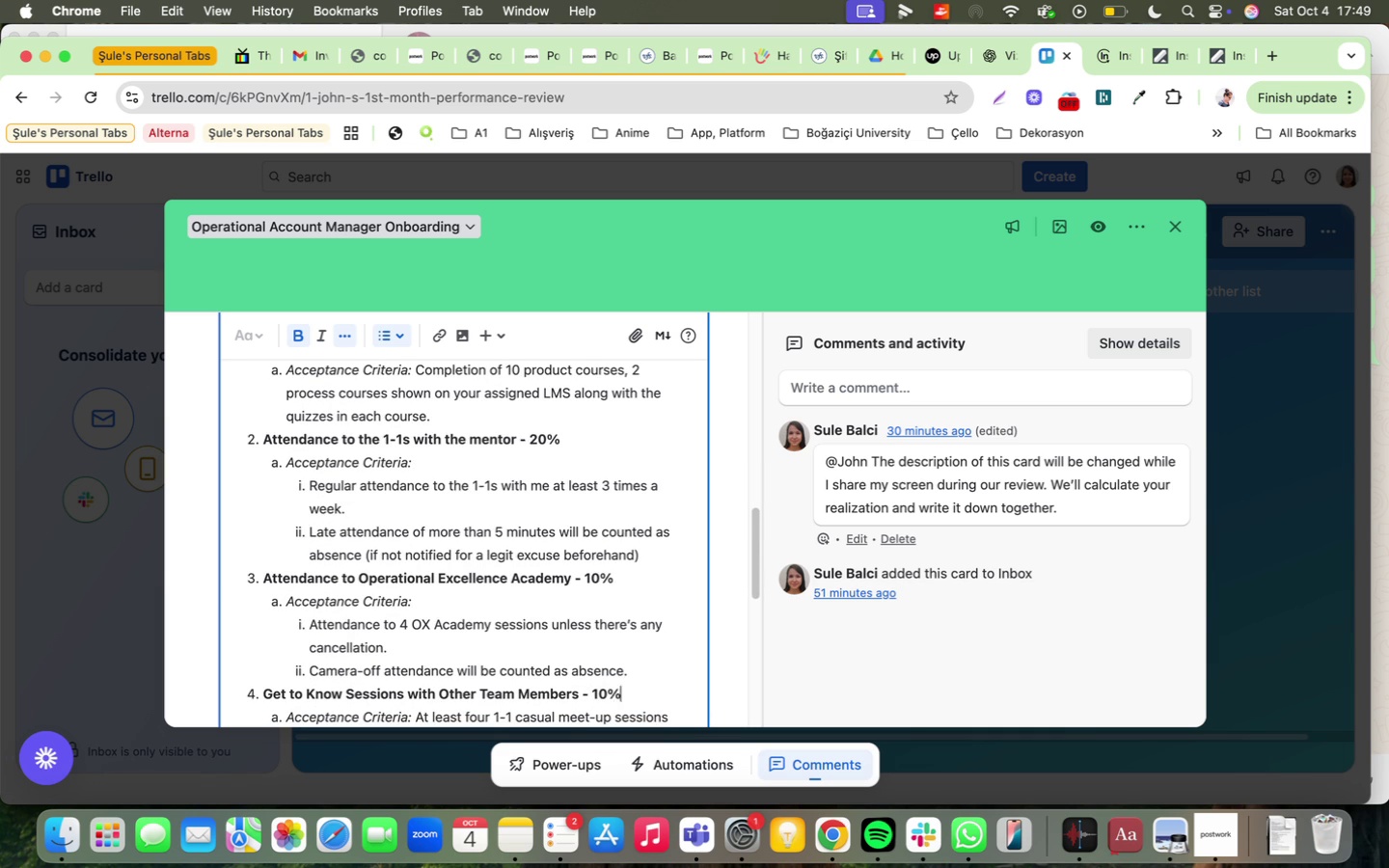 
key(Shift+5)
 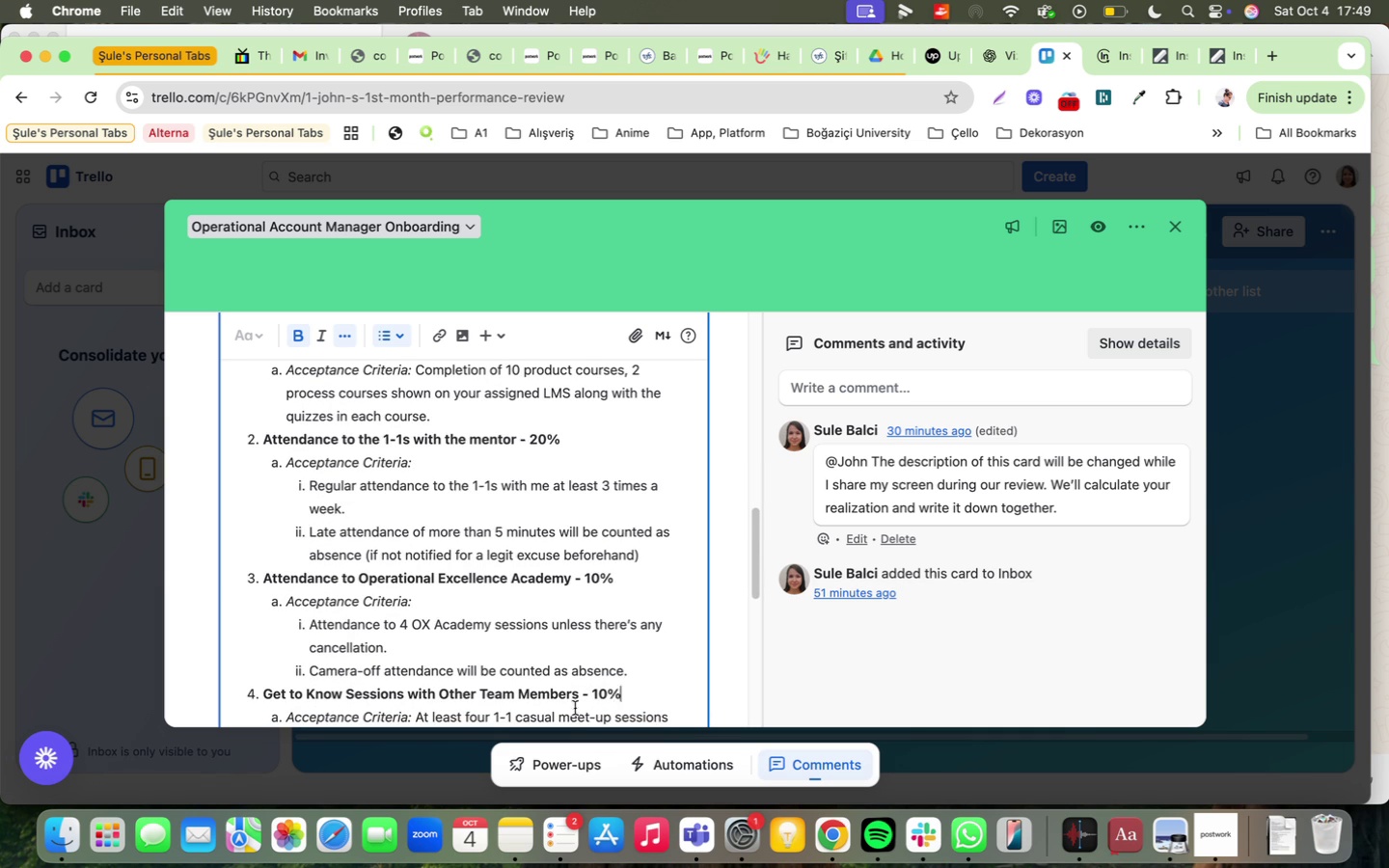 
scroll: coordinate [558, 682], scroll_direction: down, amount: 4.0
 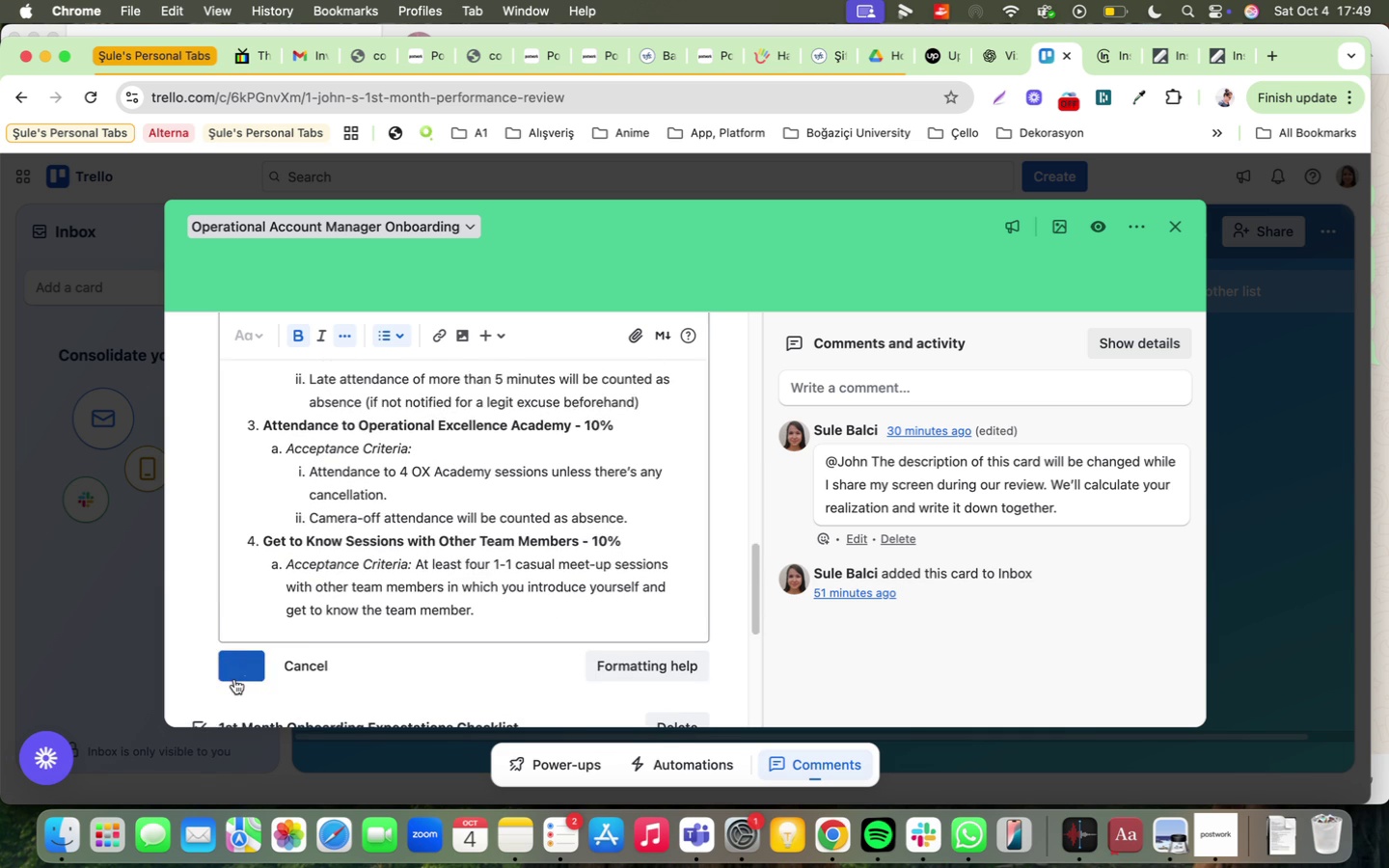 
mouse_move([448, 516])
 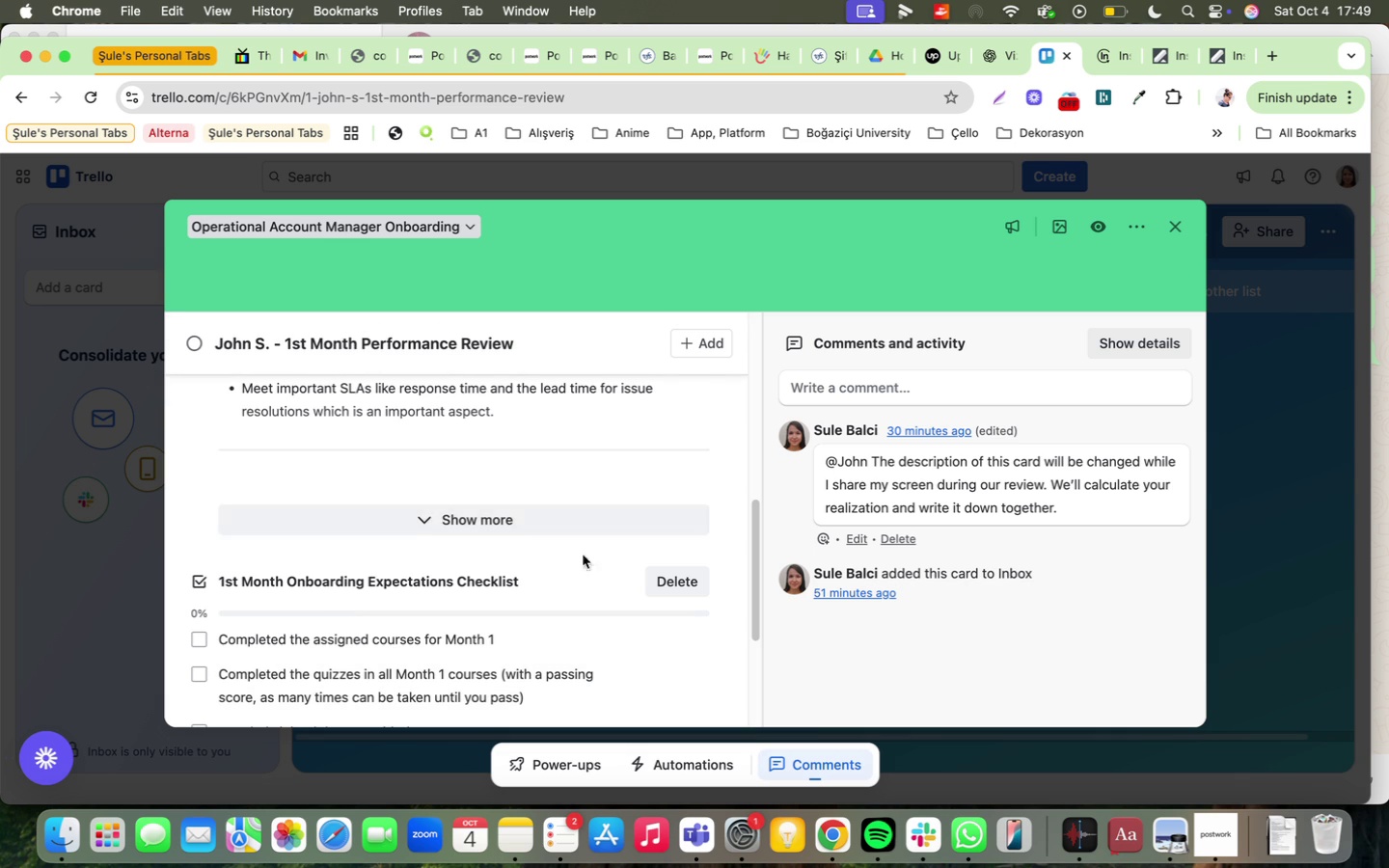 
scroll: coordinate [565, 598], scroll_direction: down, amount: 27.0
 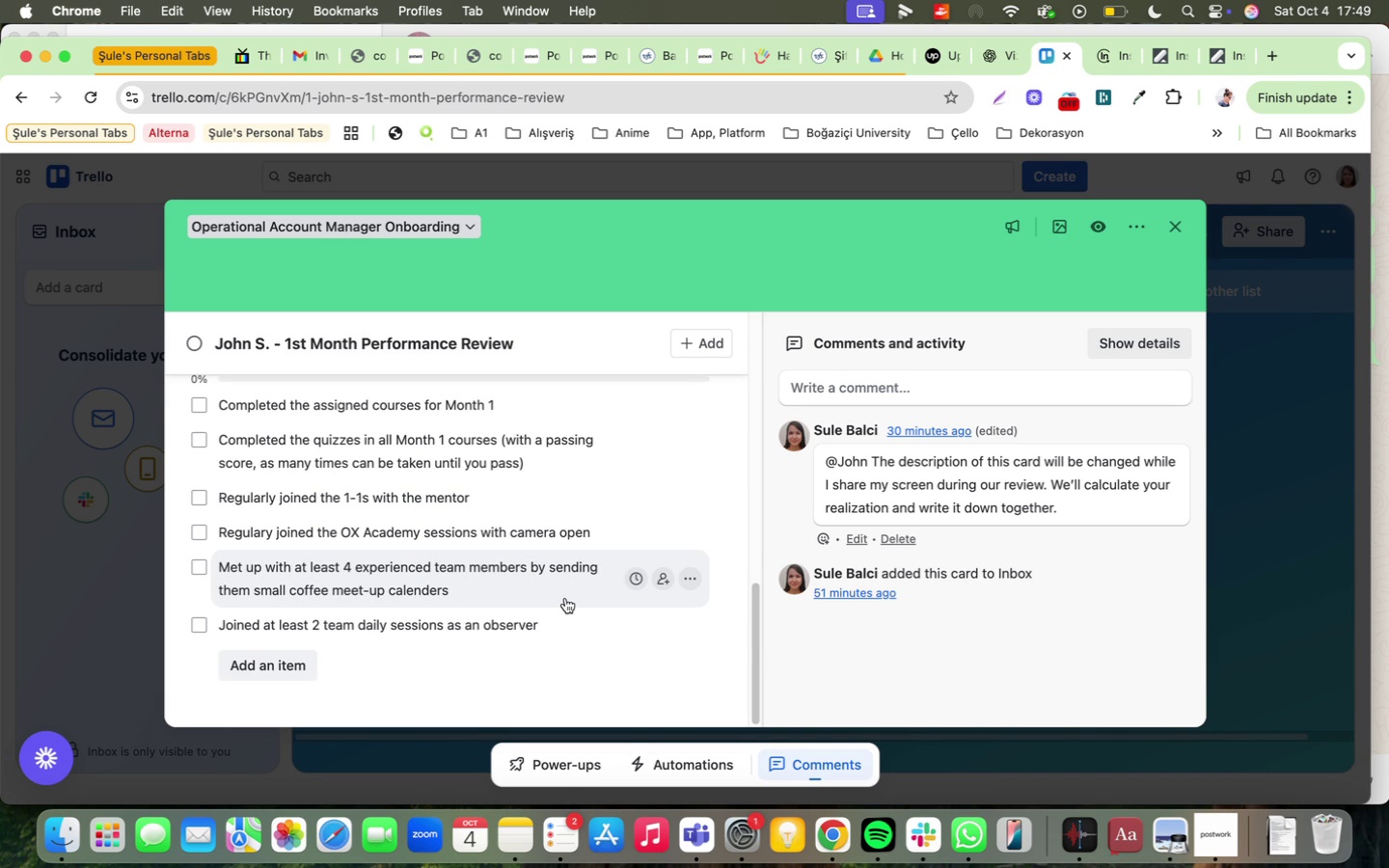 
wait(5.1)
 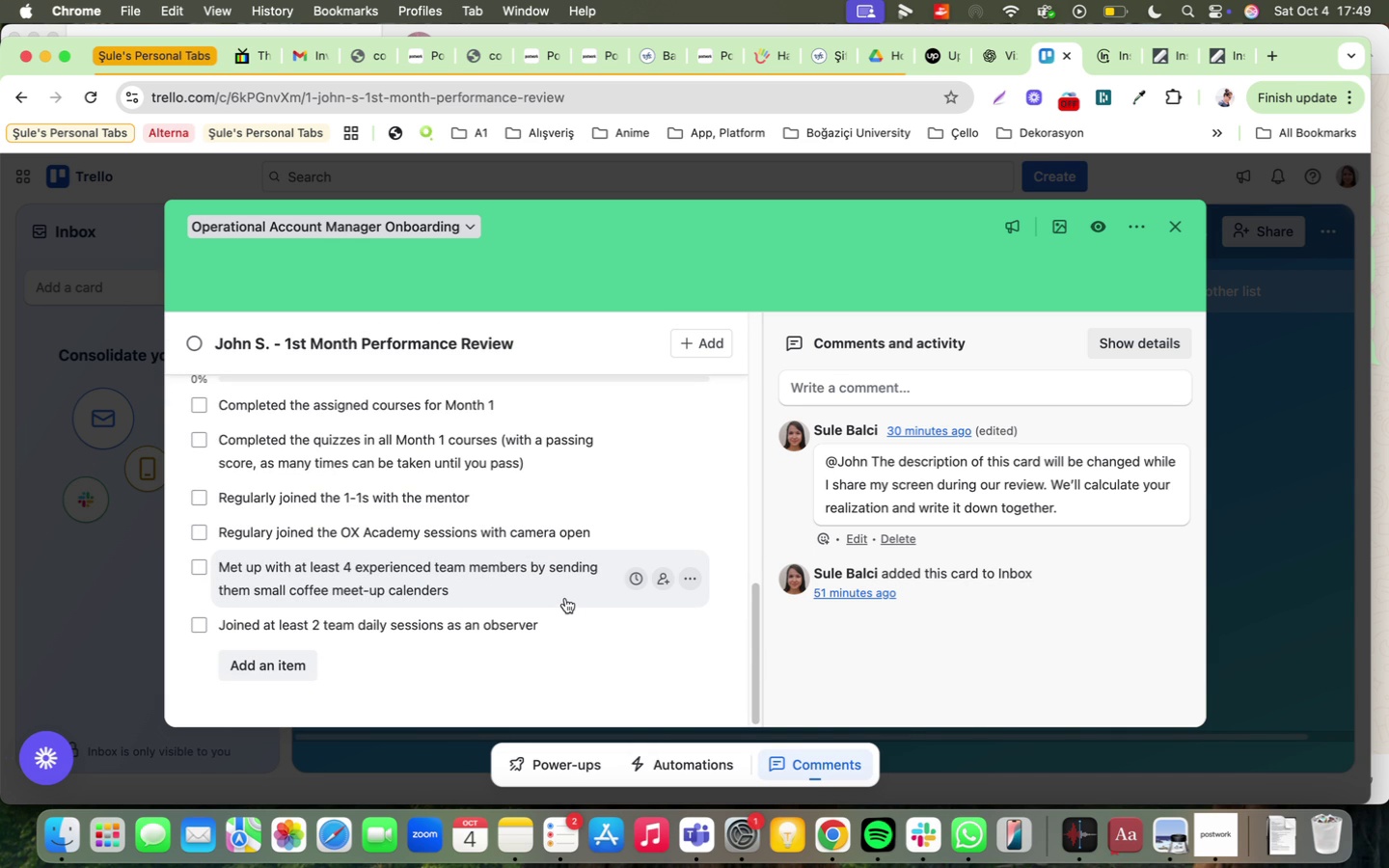 
scroll: coordinate [538, 574], scroll_direction: up, amount: 11.0
 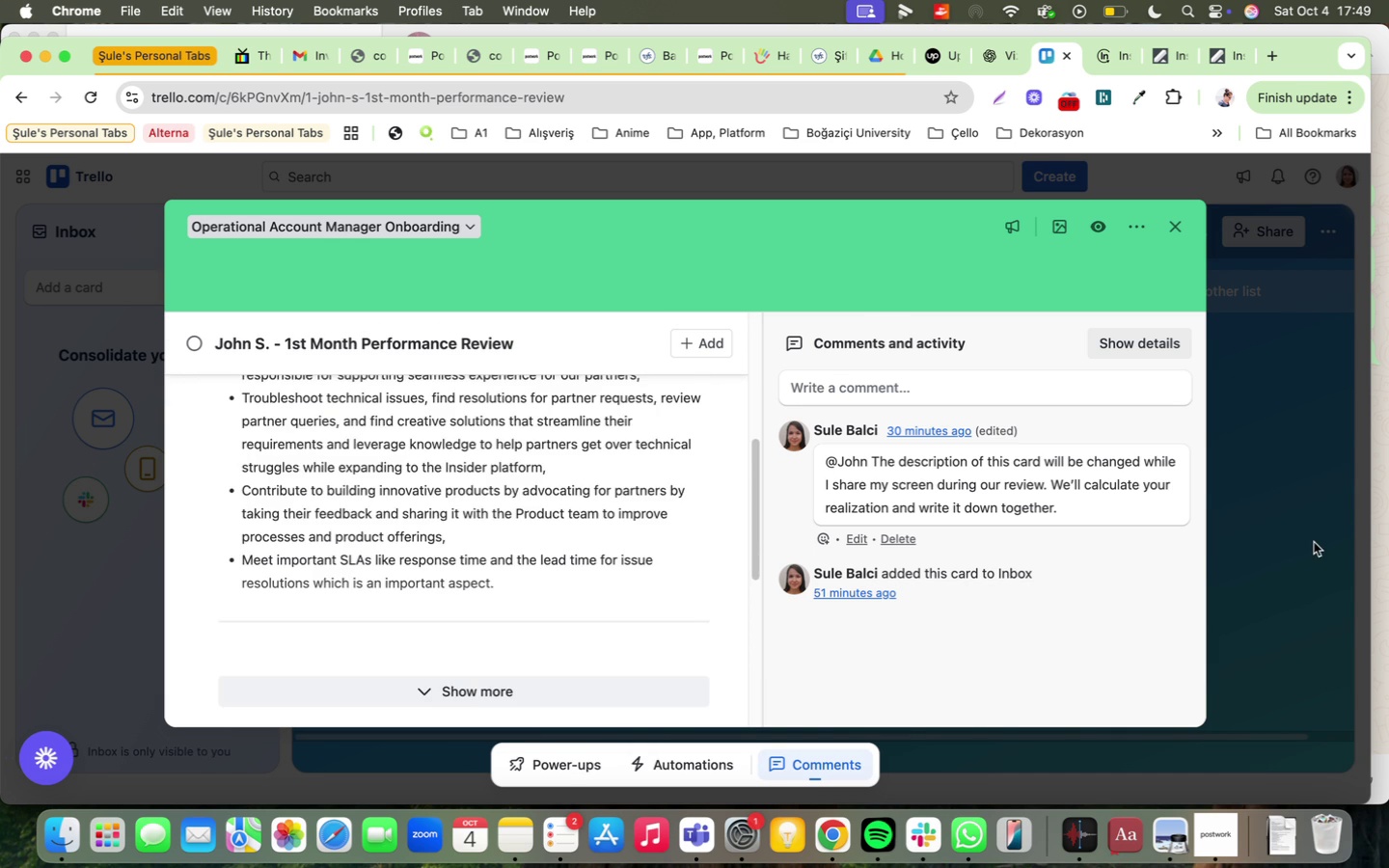 
left_click([1306, 545])
 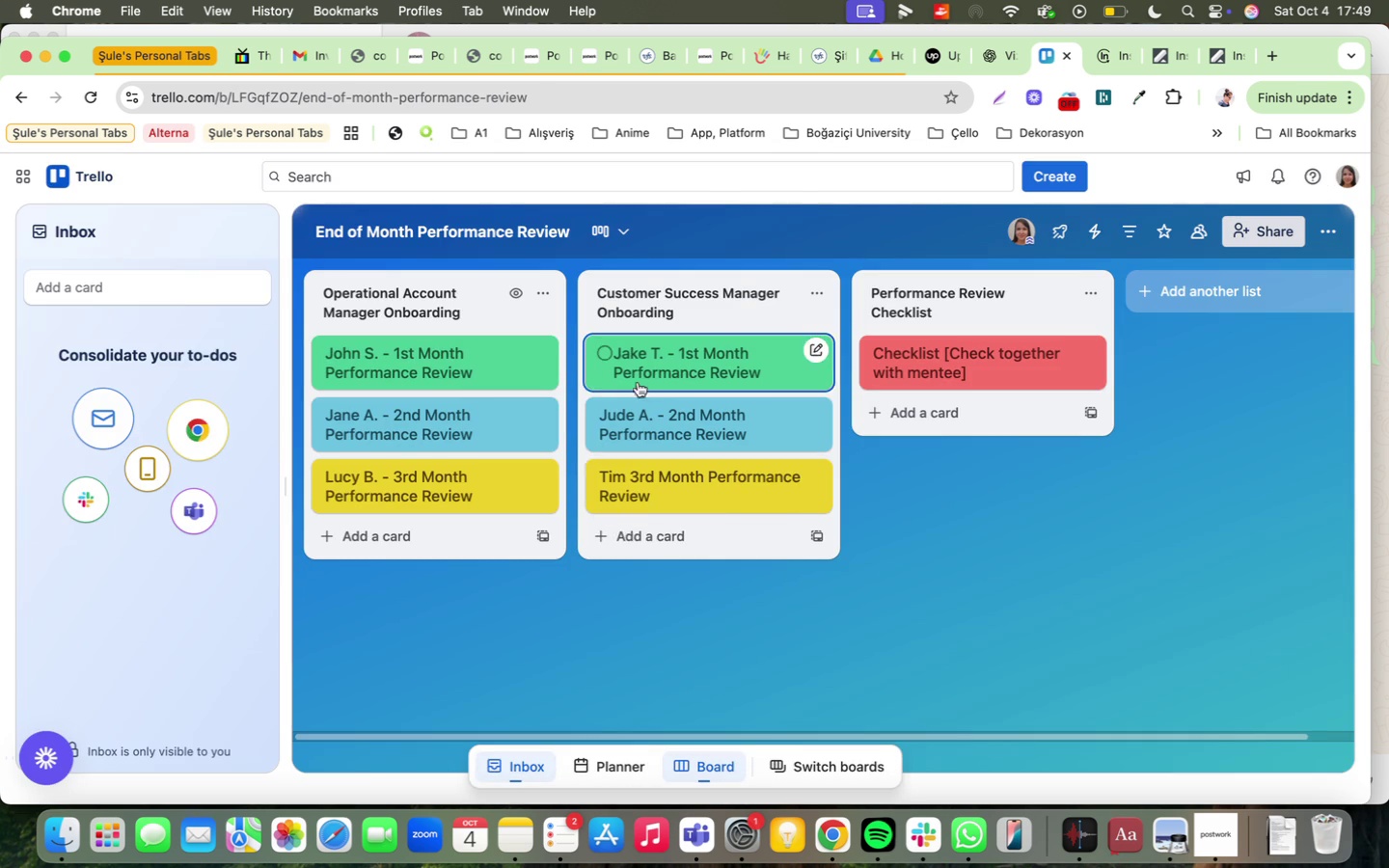 
left_click([680, 424])
 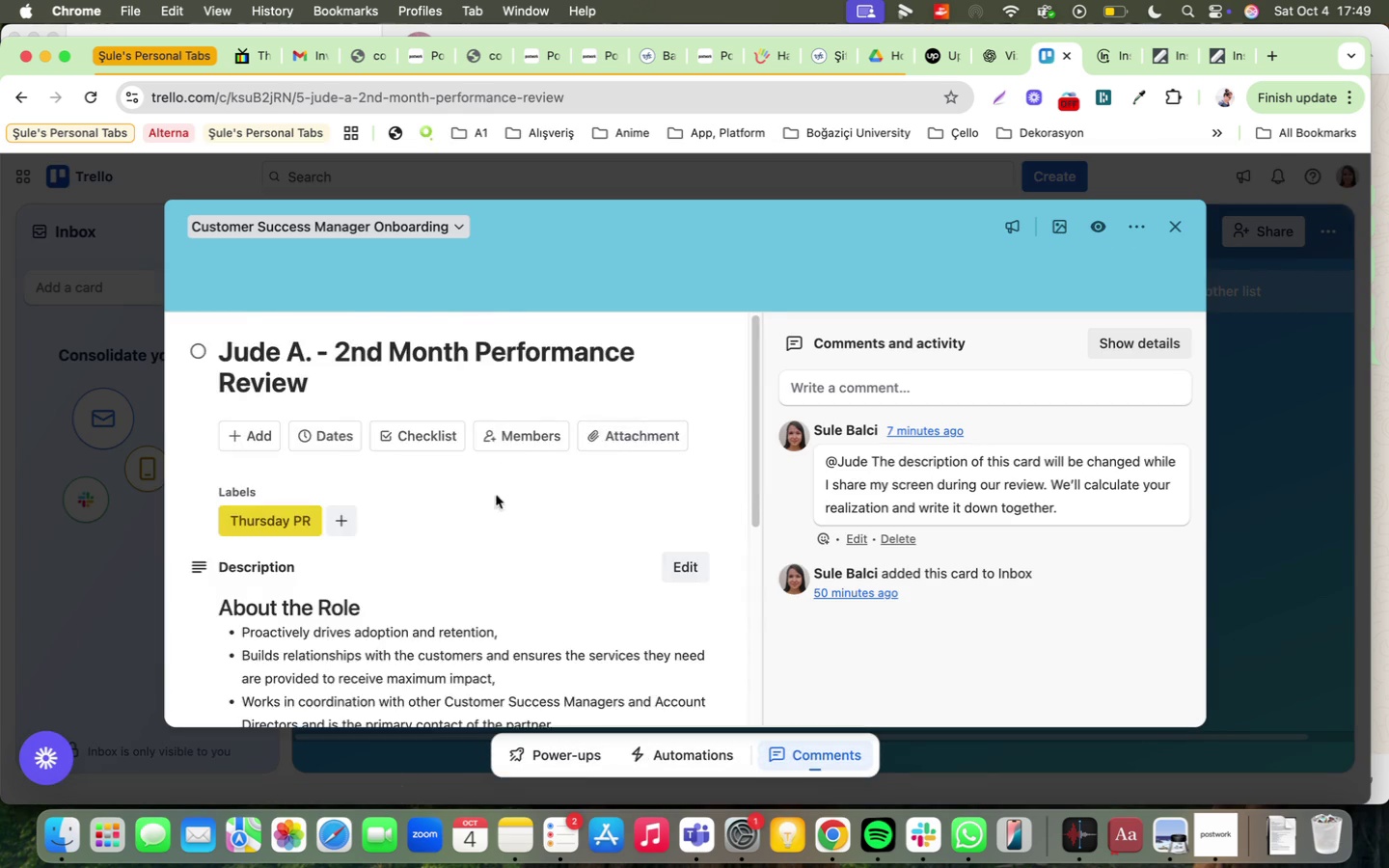 
scroll: coordinate [496, 594], scroll_direction: down, amount: 17.0
 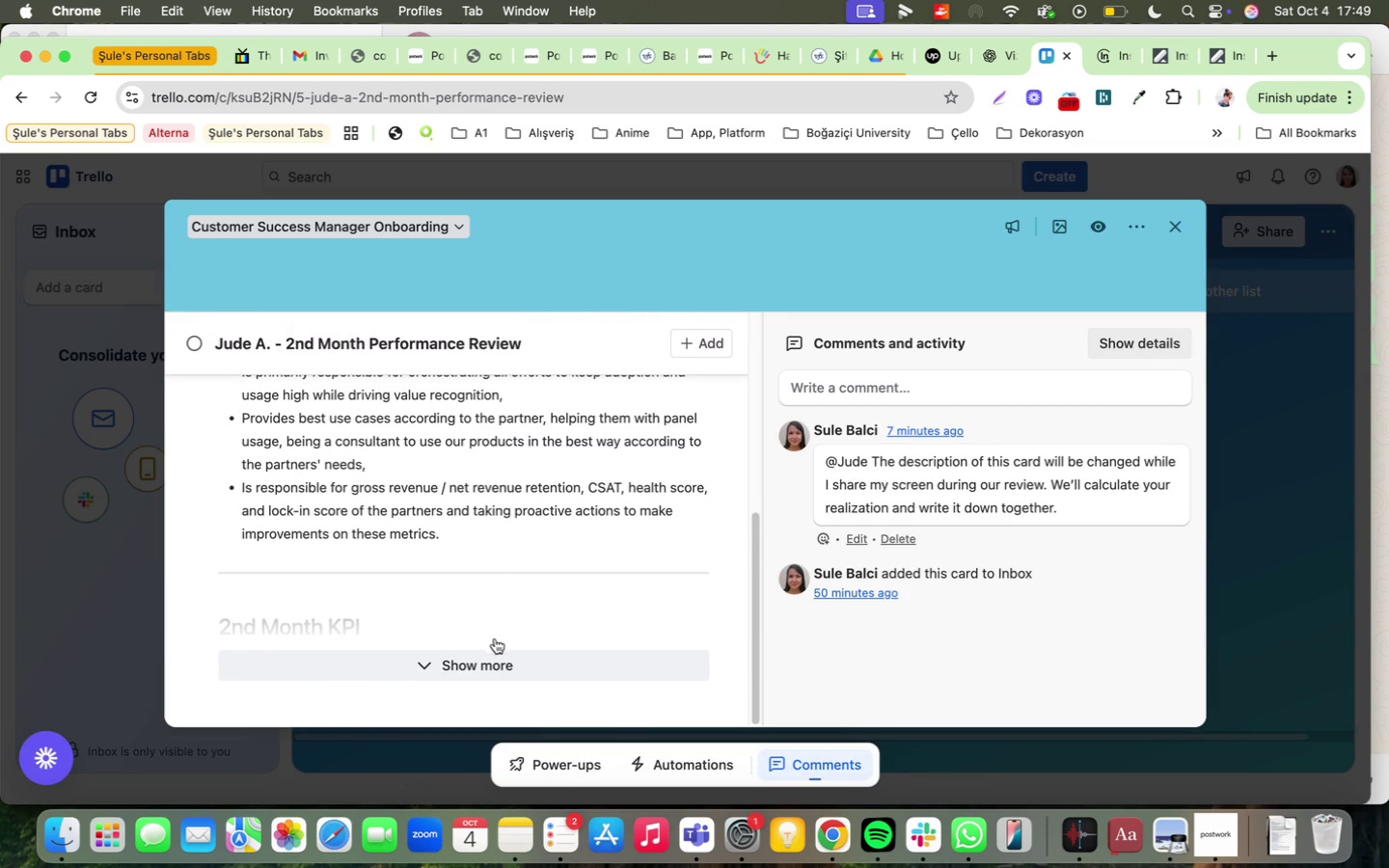 
left_click([475, 561])
 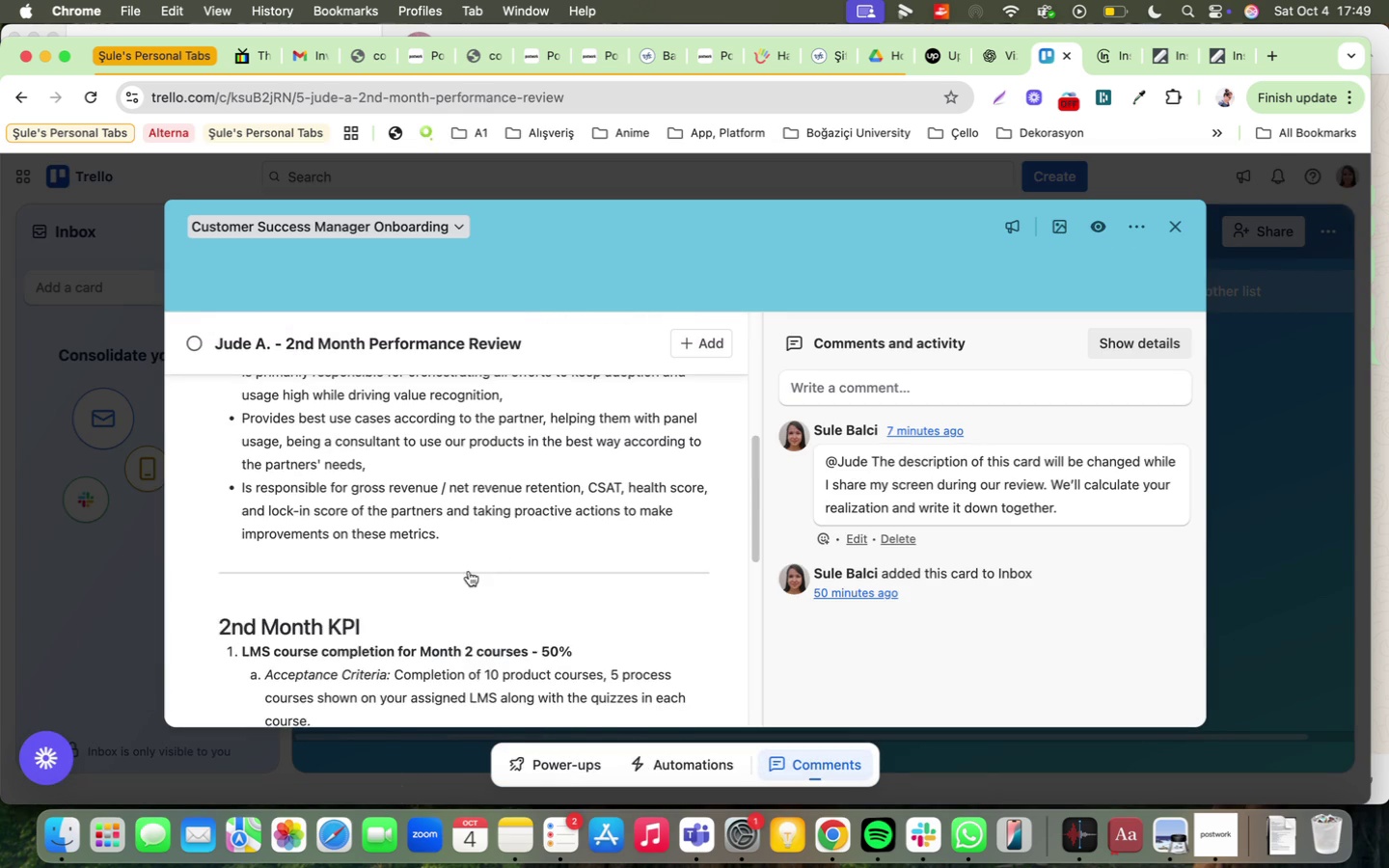 
scroll: coordinate [552, 572], scroll_direction: down, amount: 22.0
 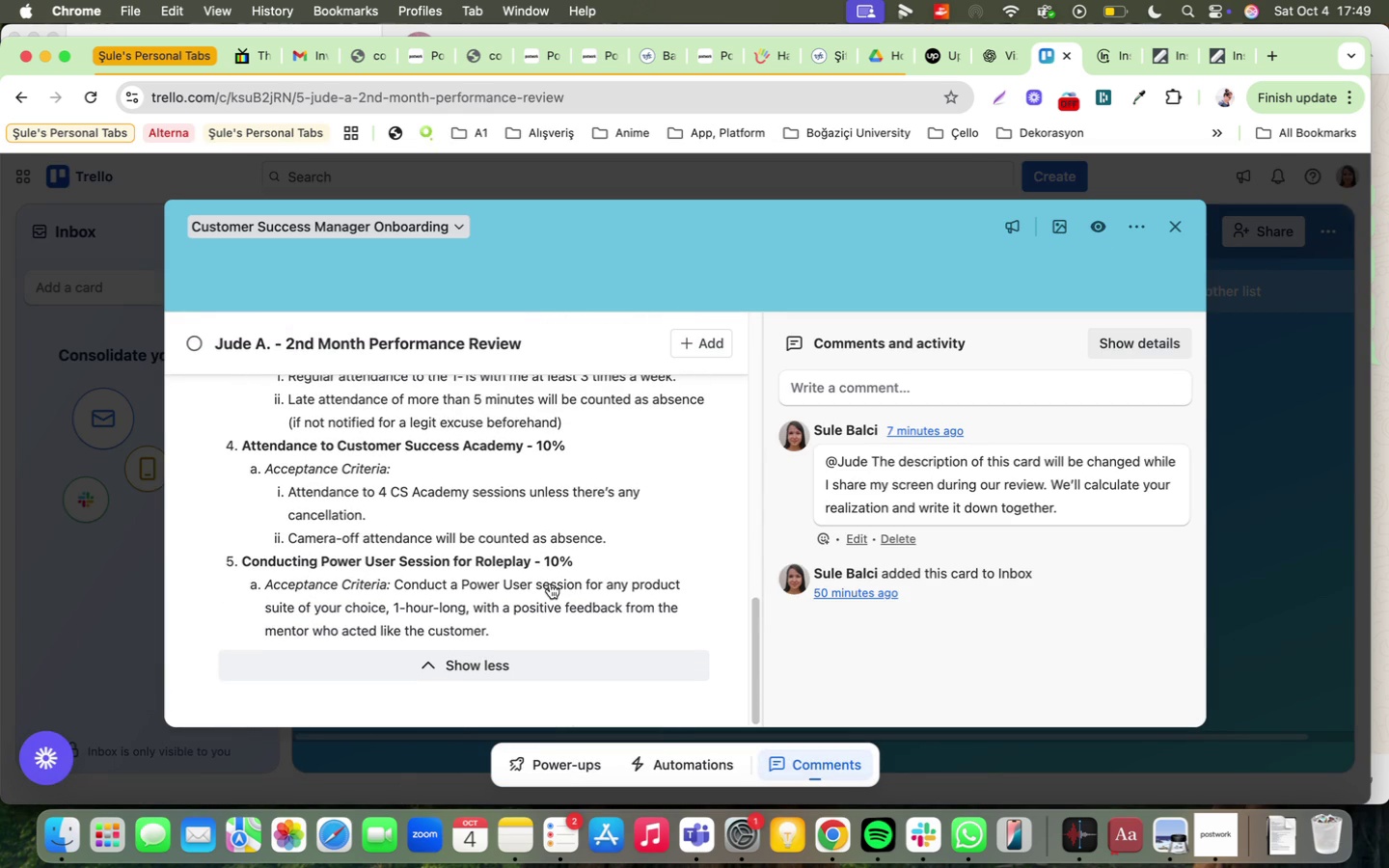 
scroll: coordinate [535, 534], scroll_direction: up, amount: 15.0
 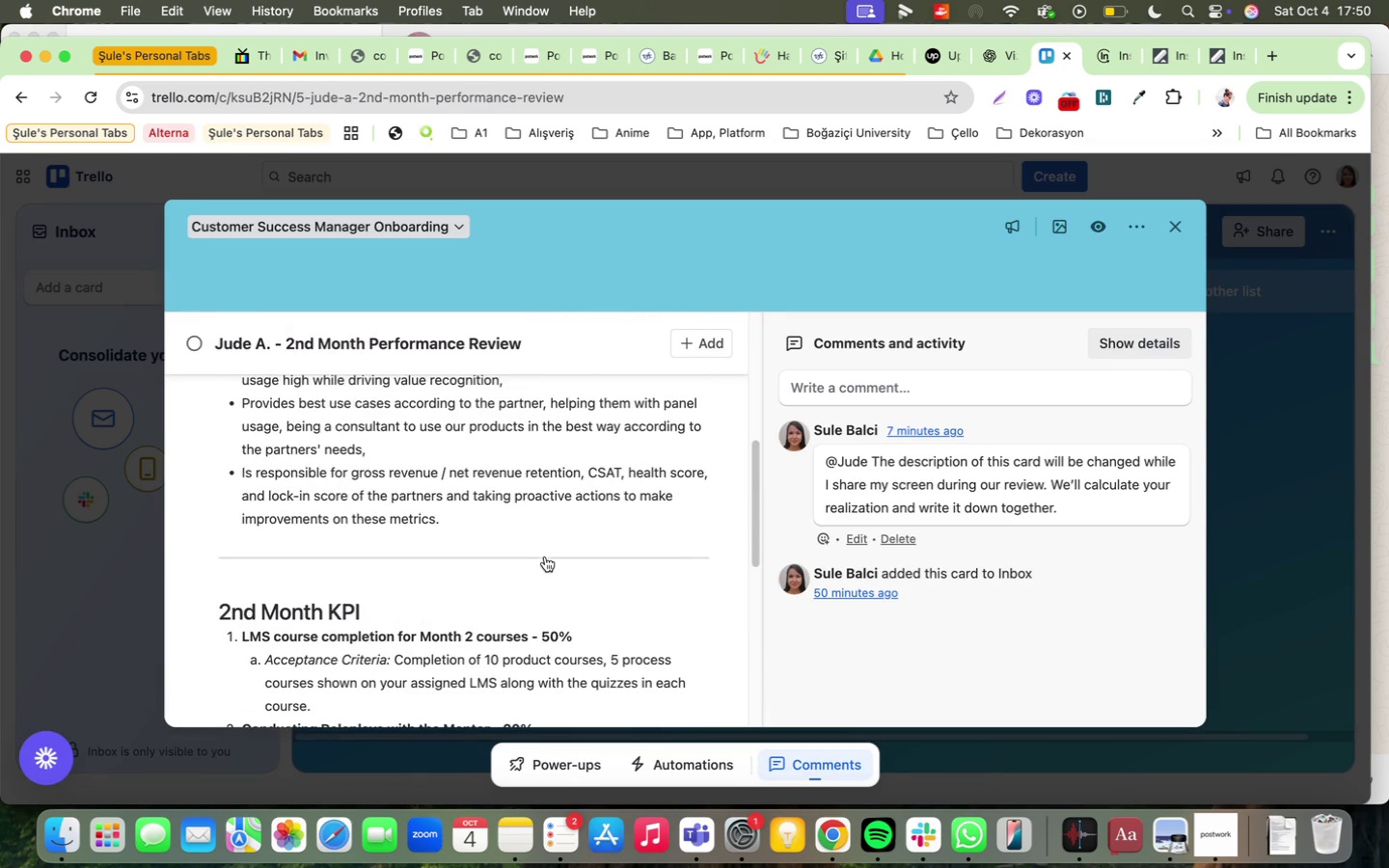 
scroll: coordinate [518, 451], scroll_direction: down, amount: 45.0
 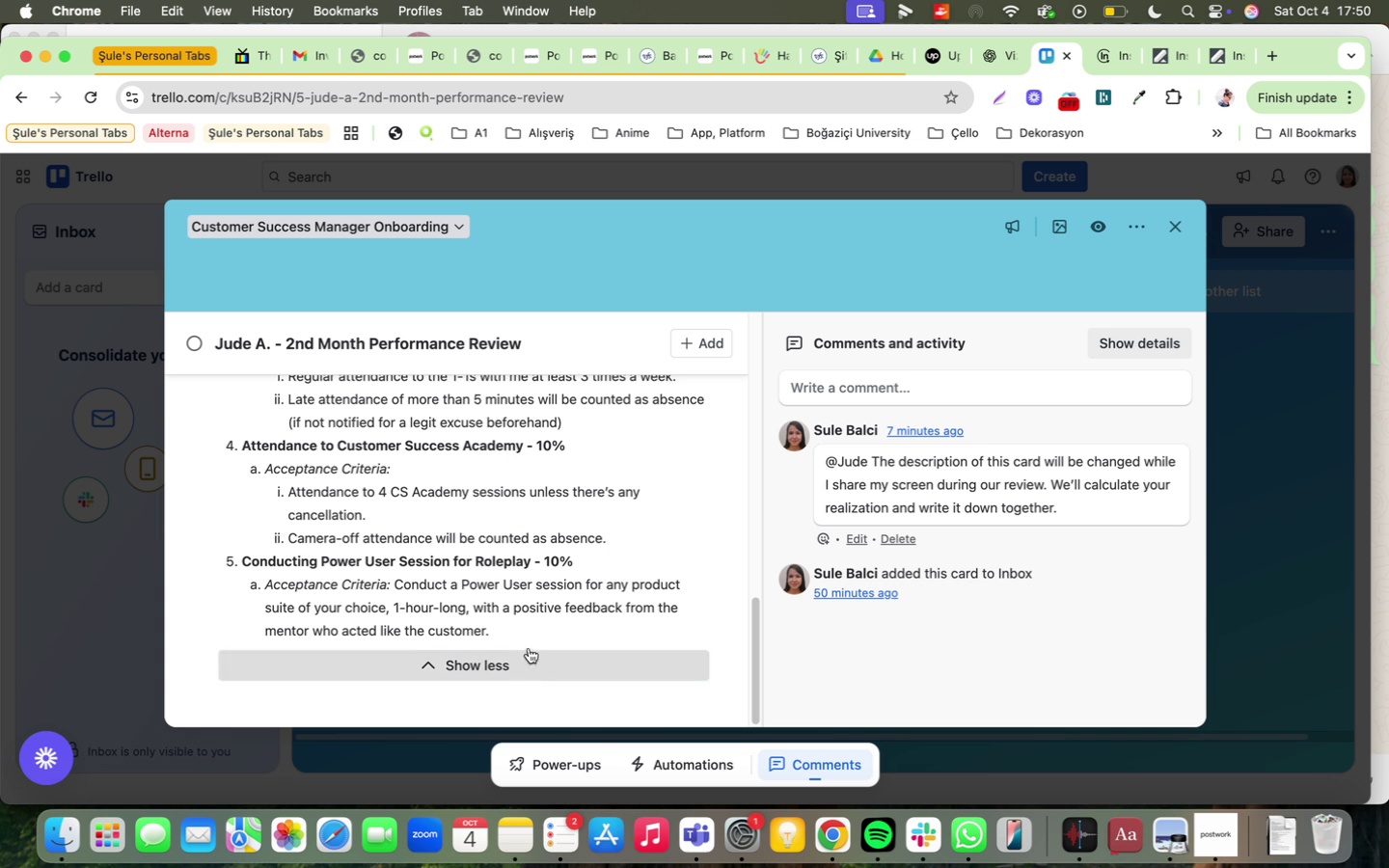 
scroll: coordinate [505, 553], scroll_direction: up, amount: 62.0
 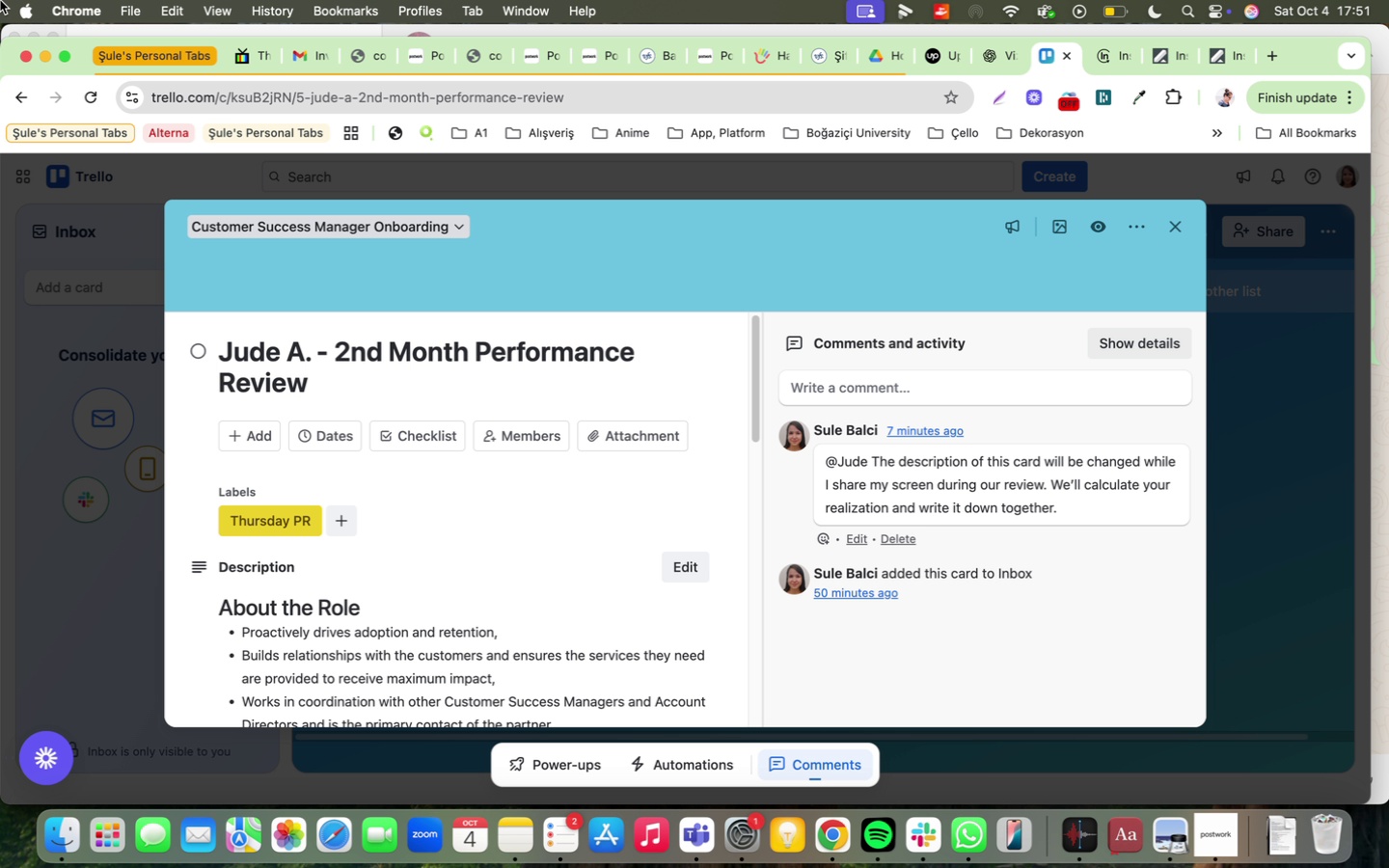 
wait(102.15)
 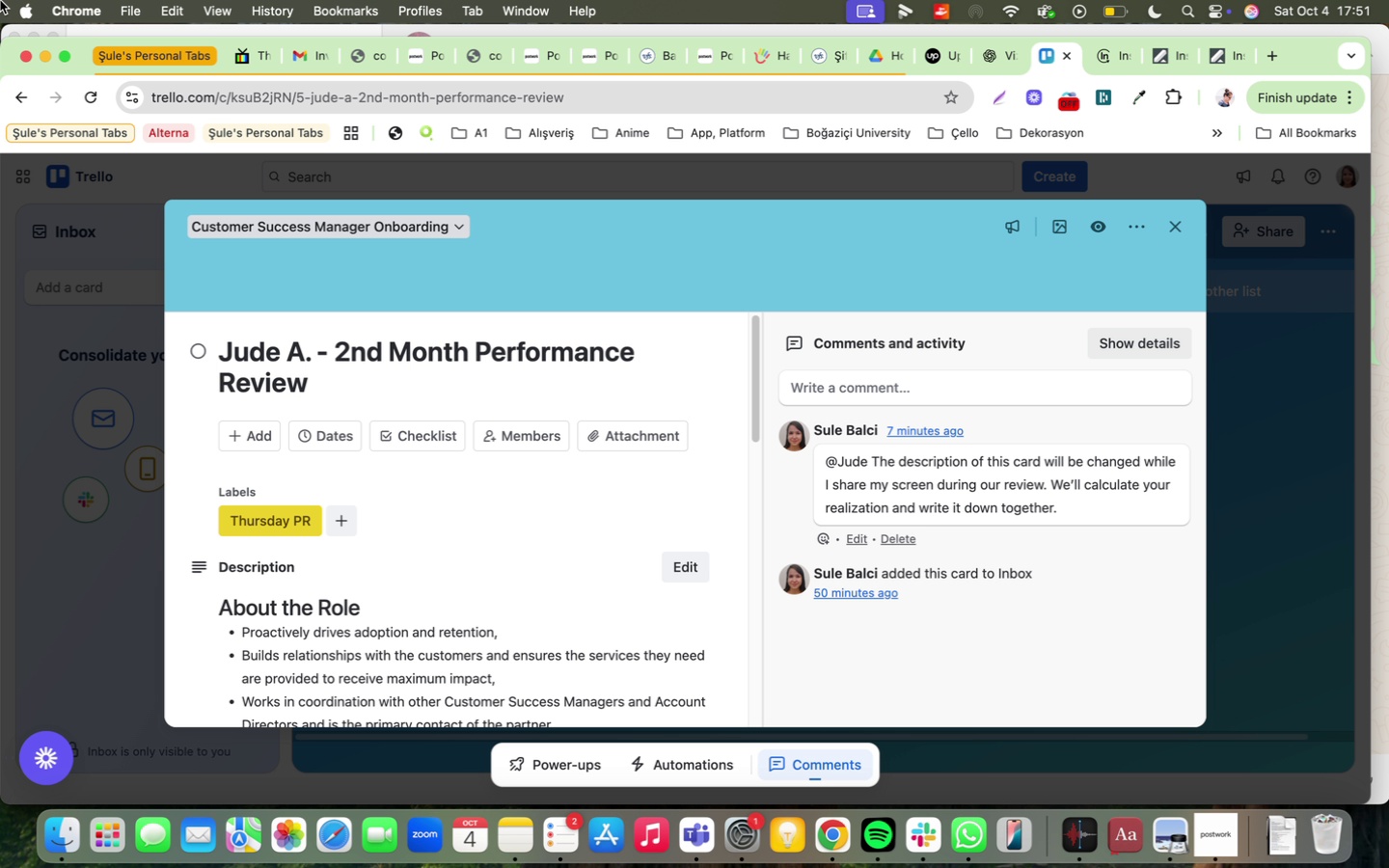 
scroll: coordinate [617, 611], scroll_direction: down, amount: 65.0
 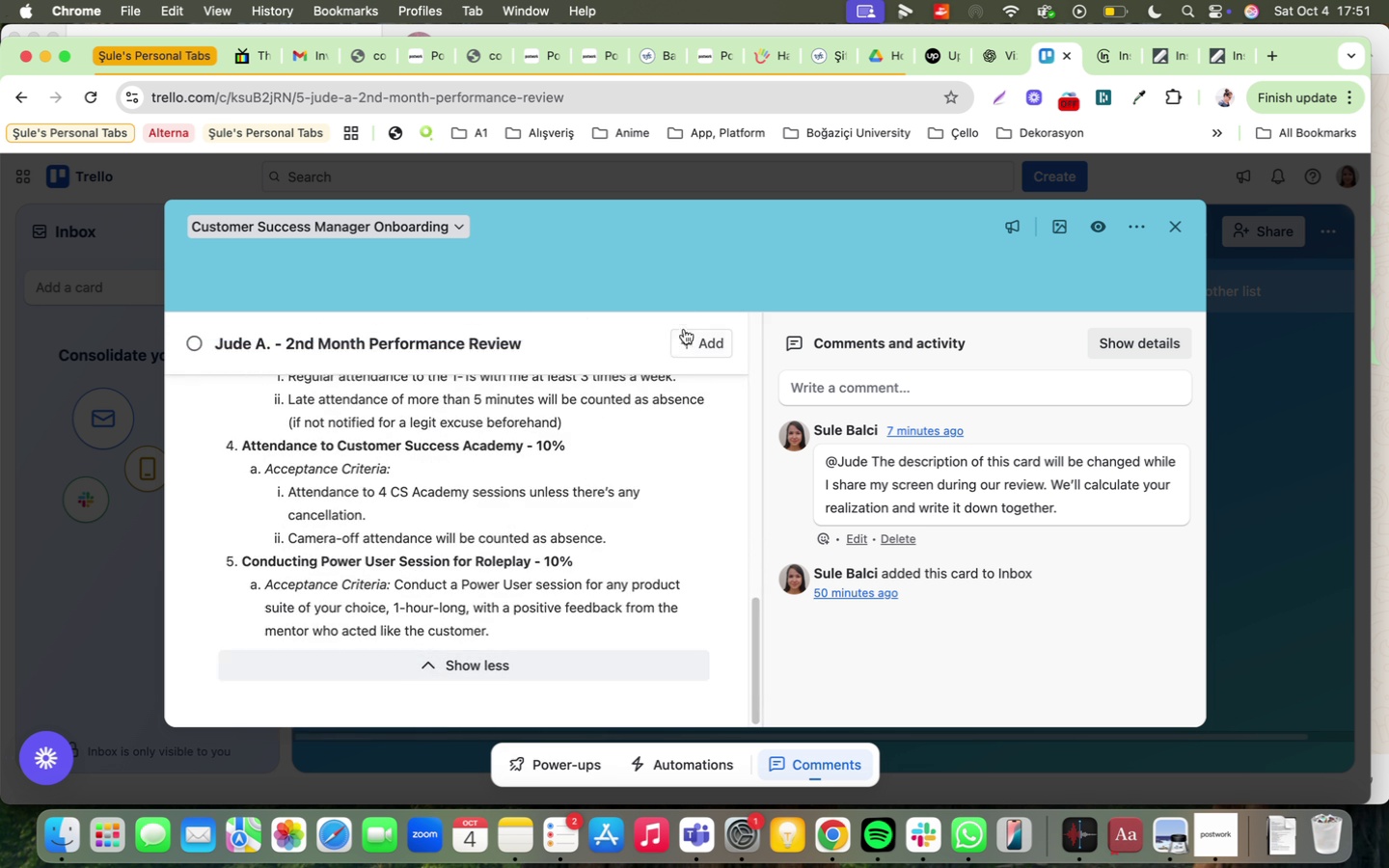 
left_click([688, 337])
 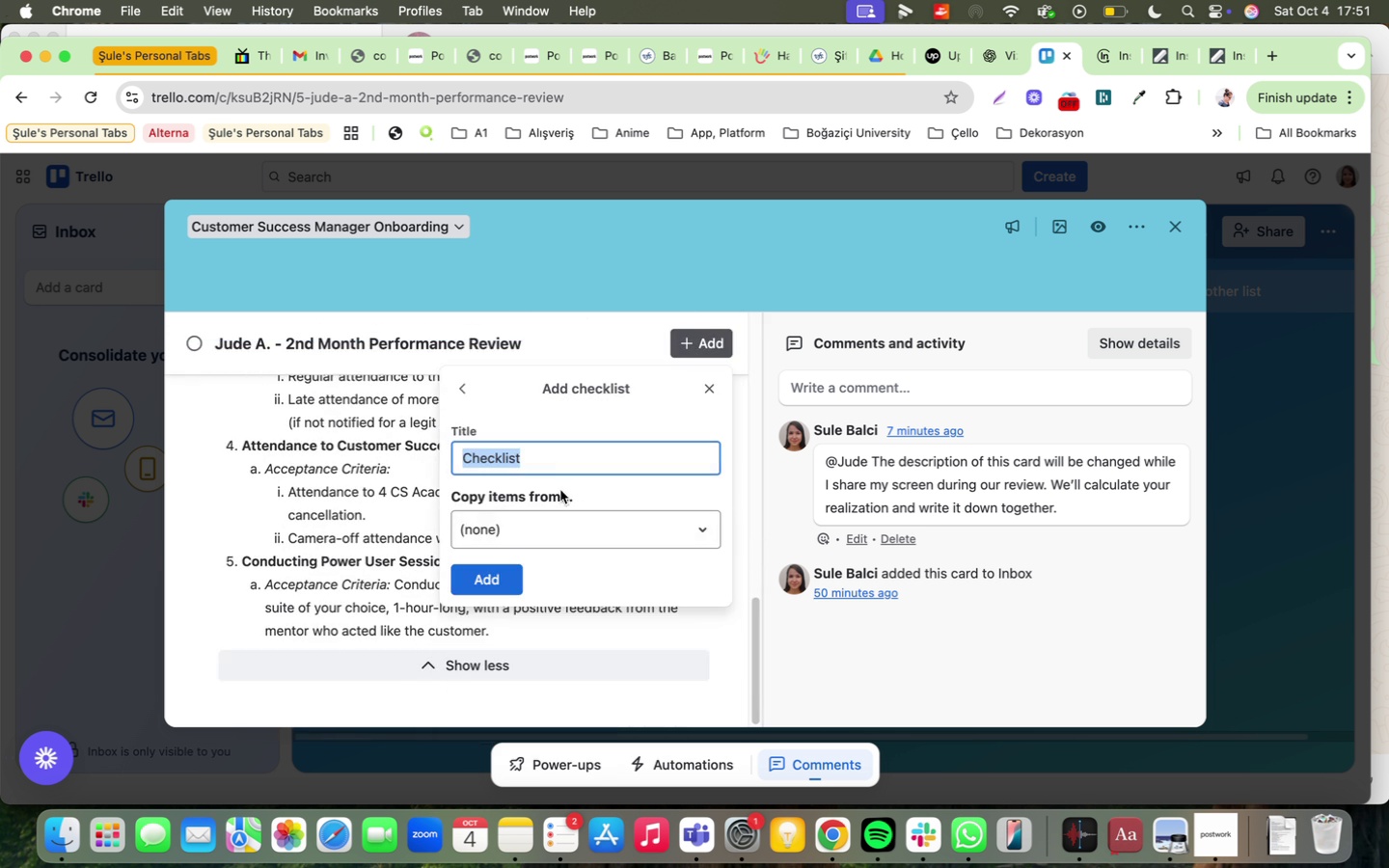 
left_click([503, 533])
 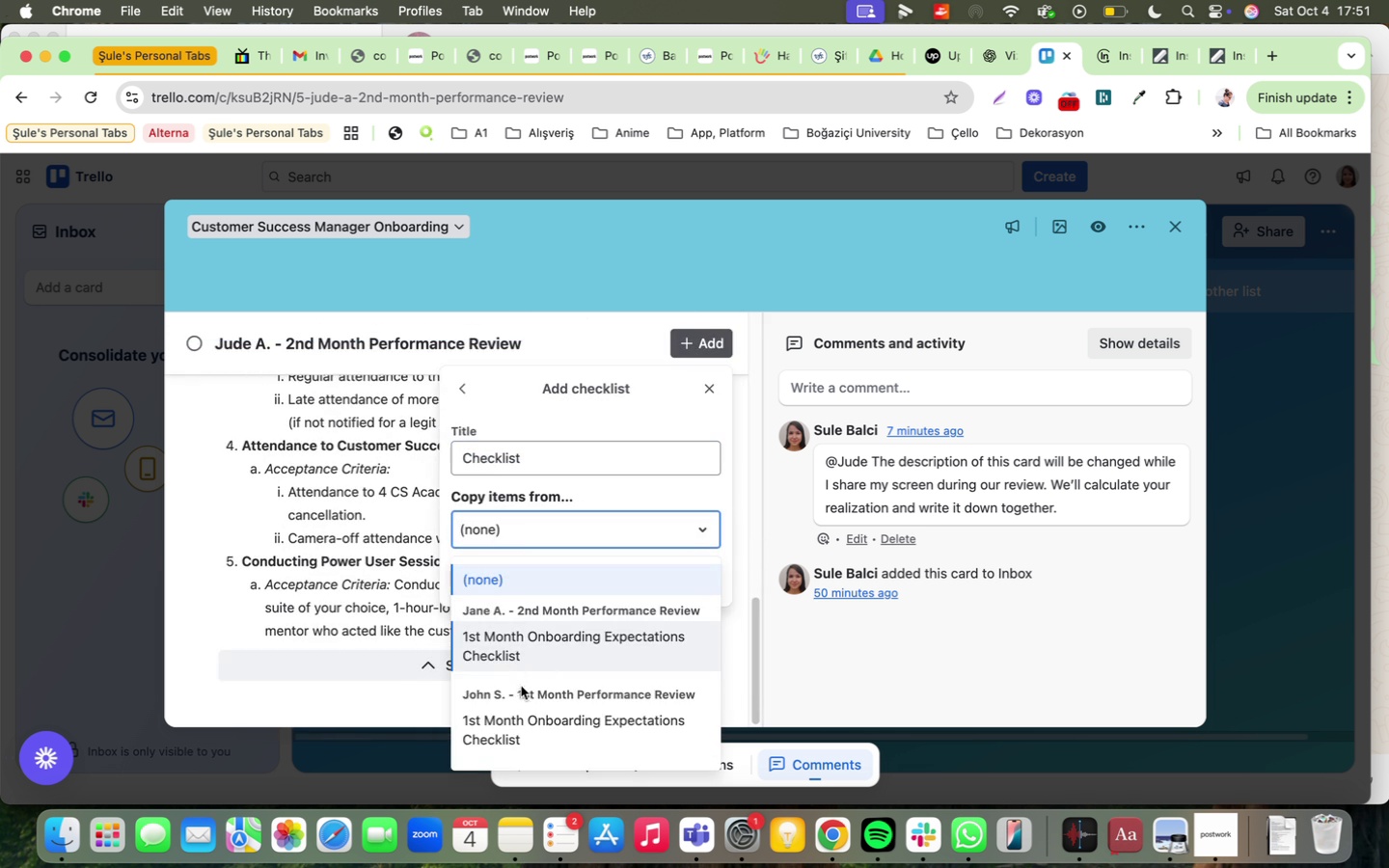 
scroll: coordinate [549, 673], scroll_direction: down, amount: 20.0
 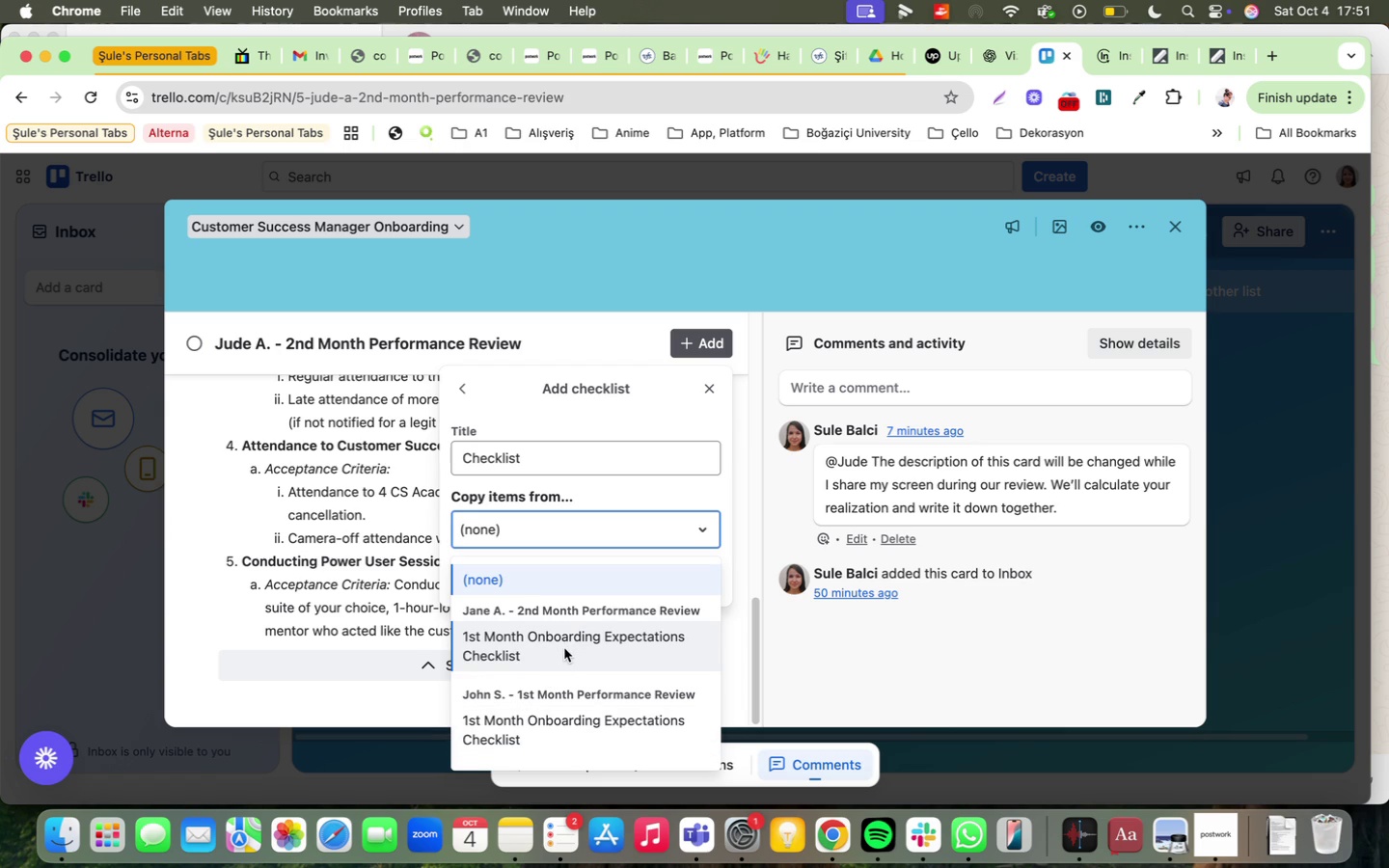 
scroll: coordinate [564, 657], scroll_direction: up, amount: 9.0
 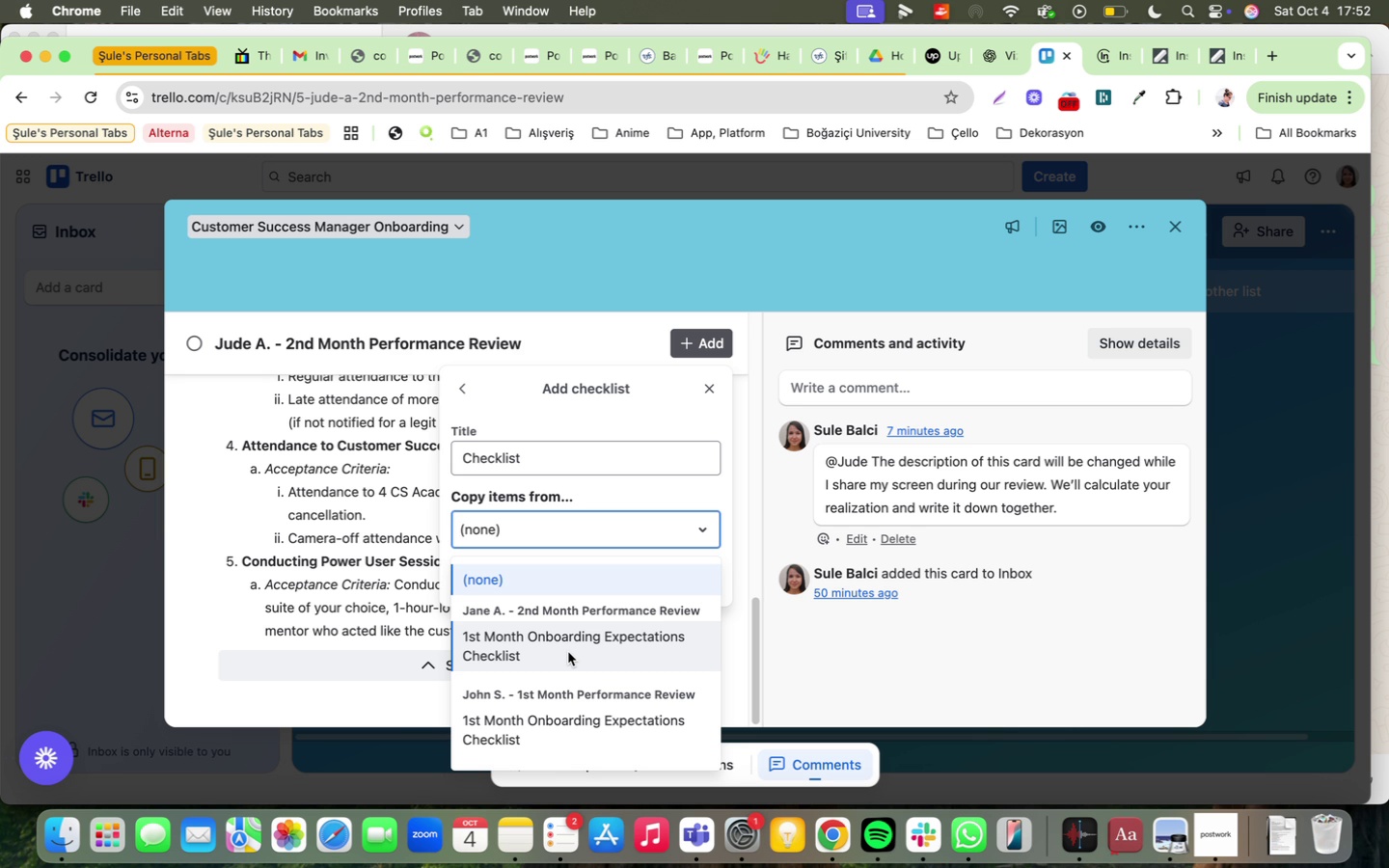 
wait(49.29)
 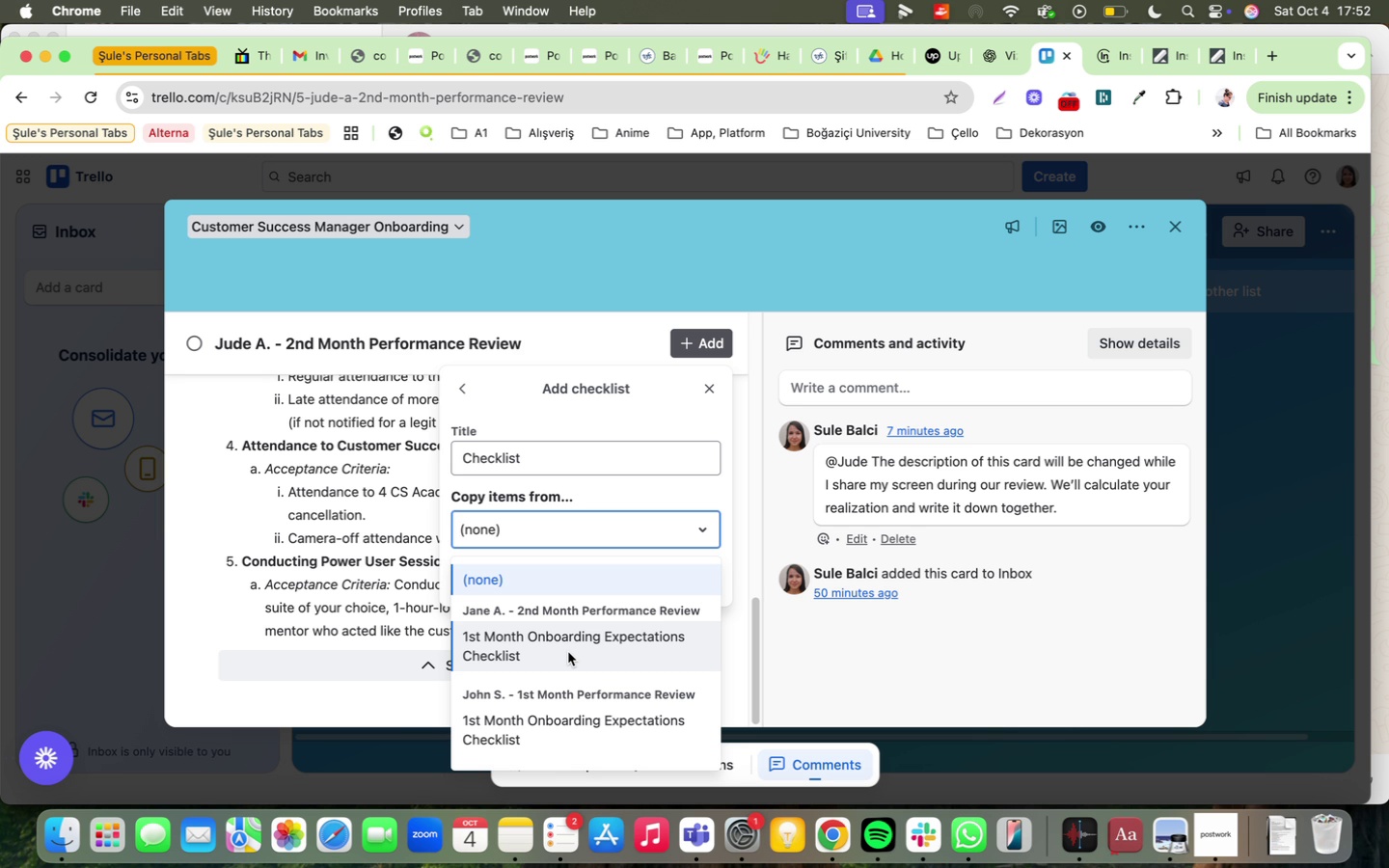 
left_click([489, 579])
 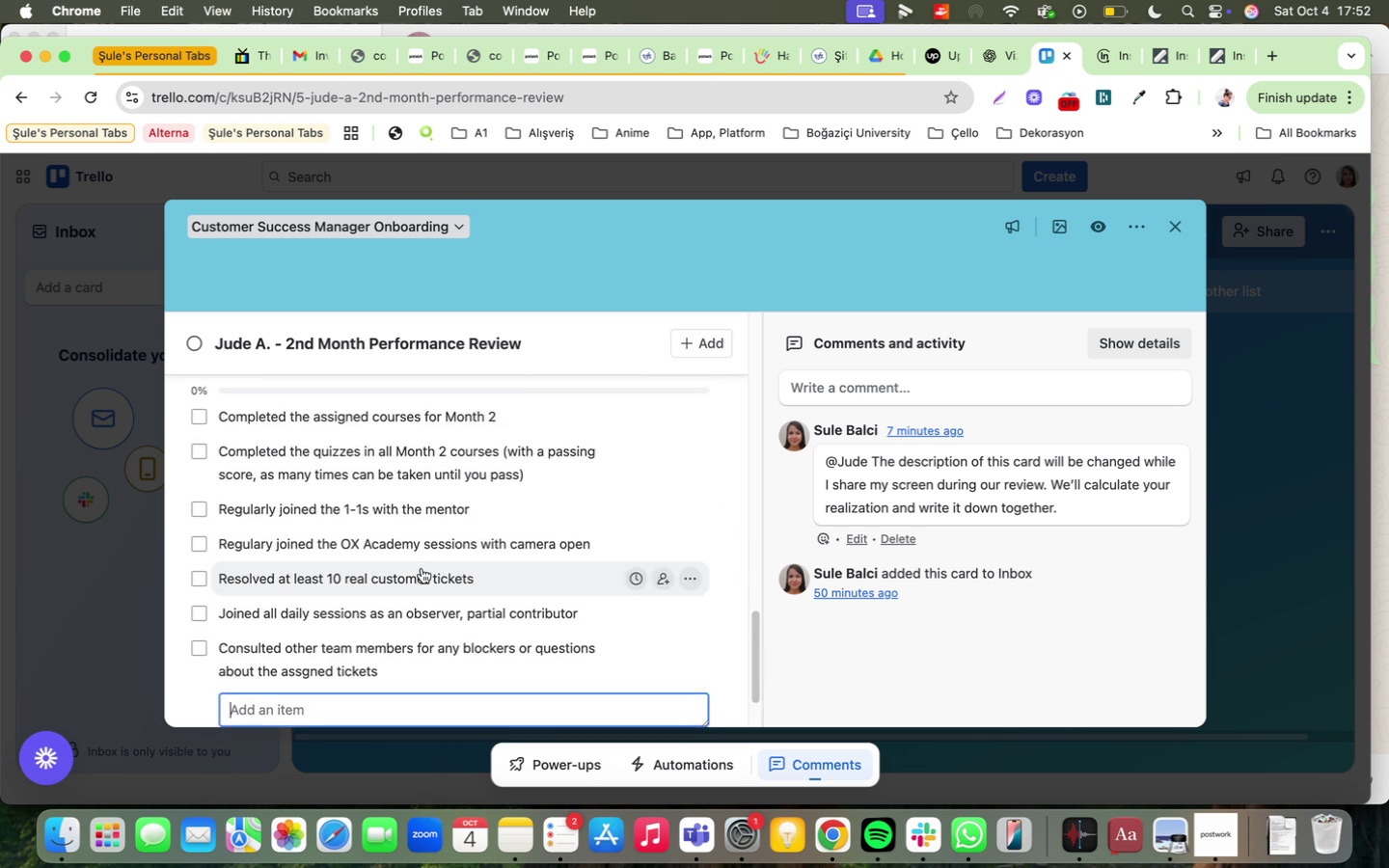 
scroll: coordinate [416, 582], scroll_direction: up, amount: 8.0
 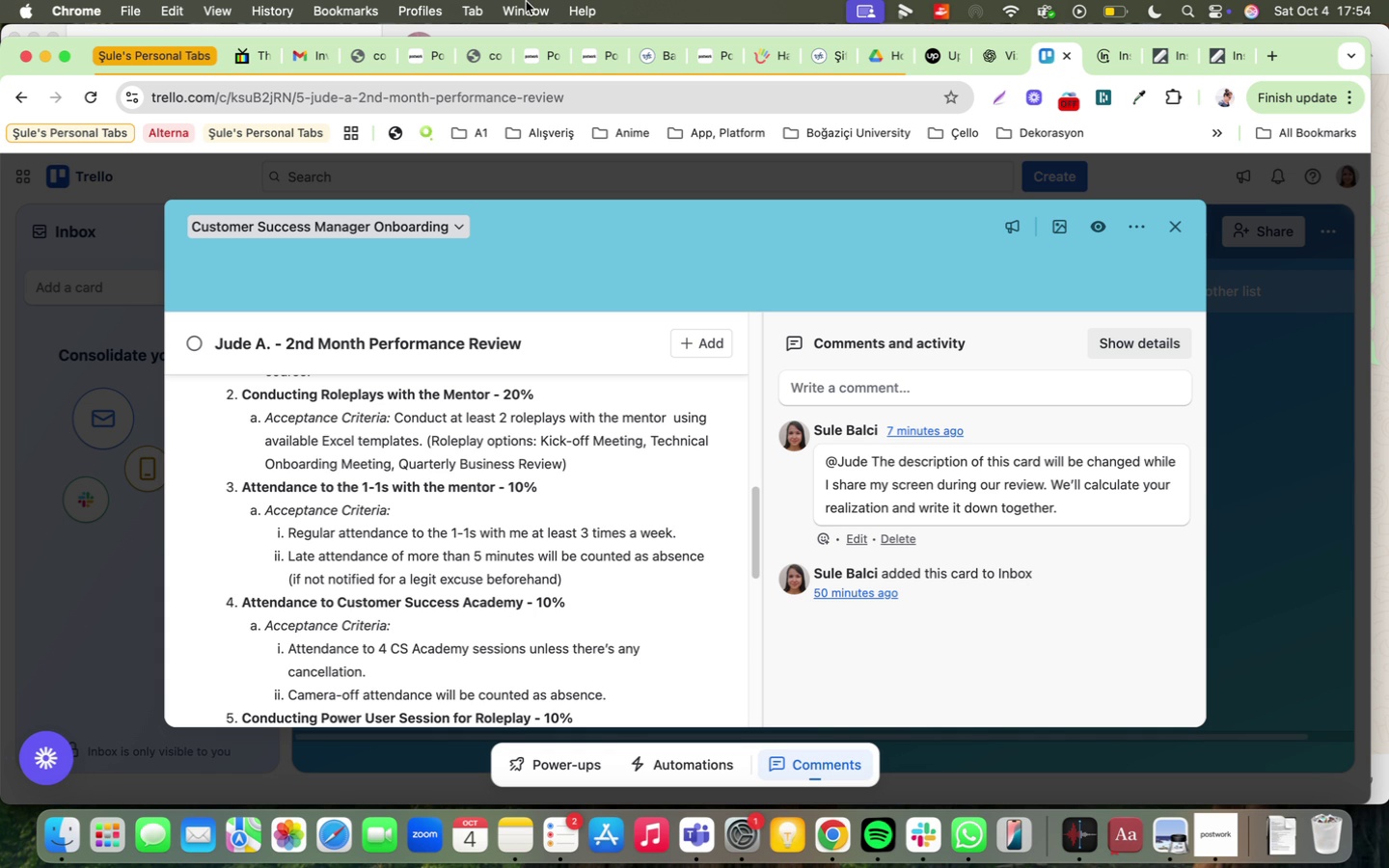 
wait(90.11)
 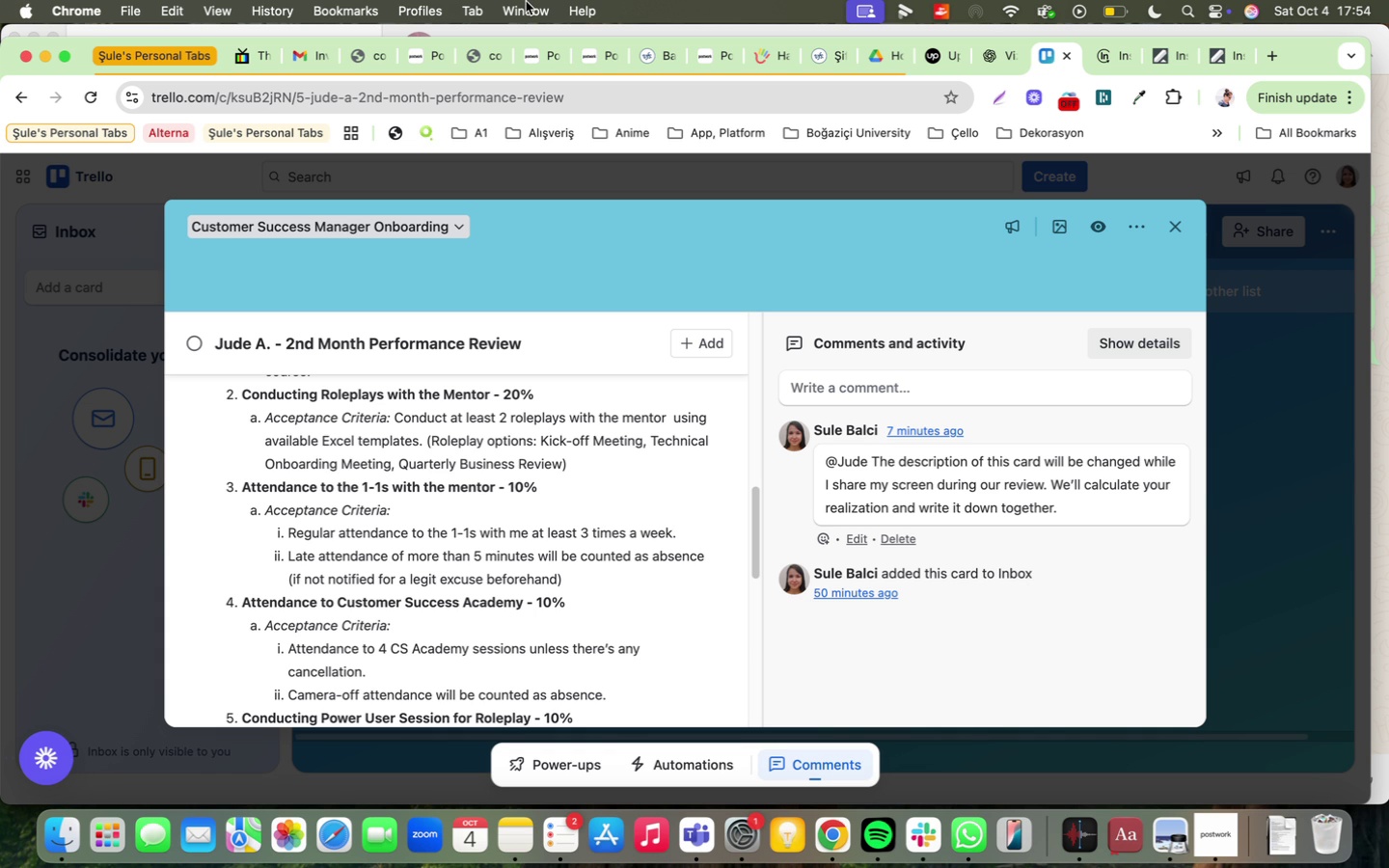 
scroll: coordinate [423, 626], scroll_direction: down, amount: 20.0
 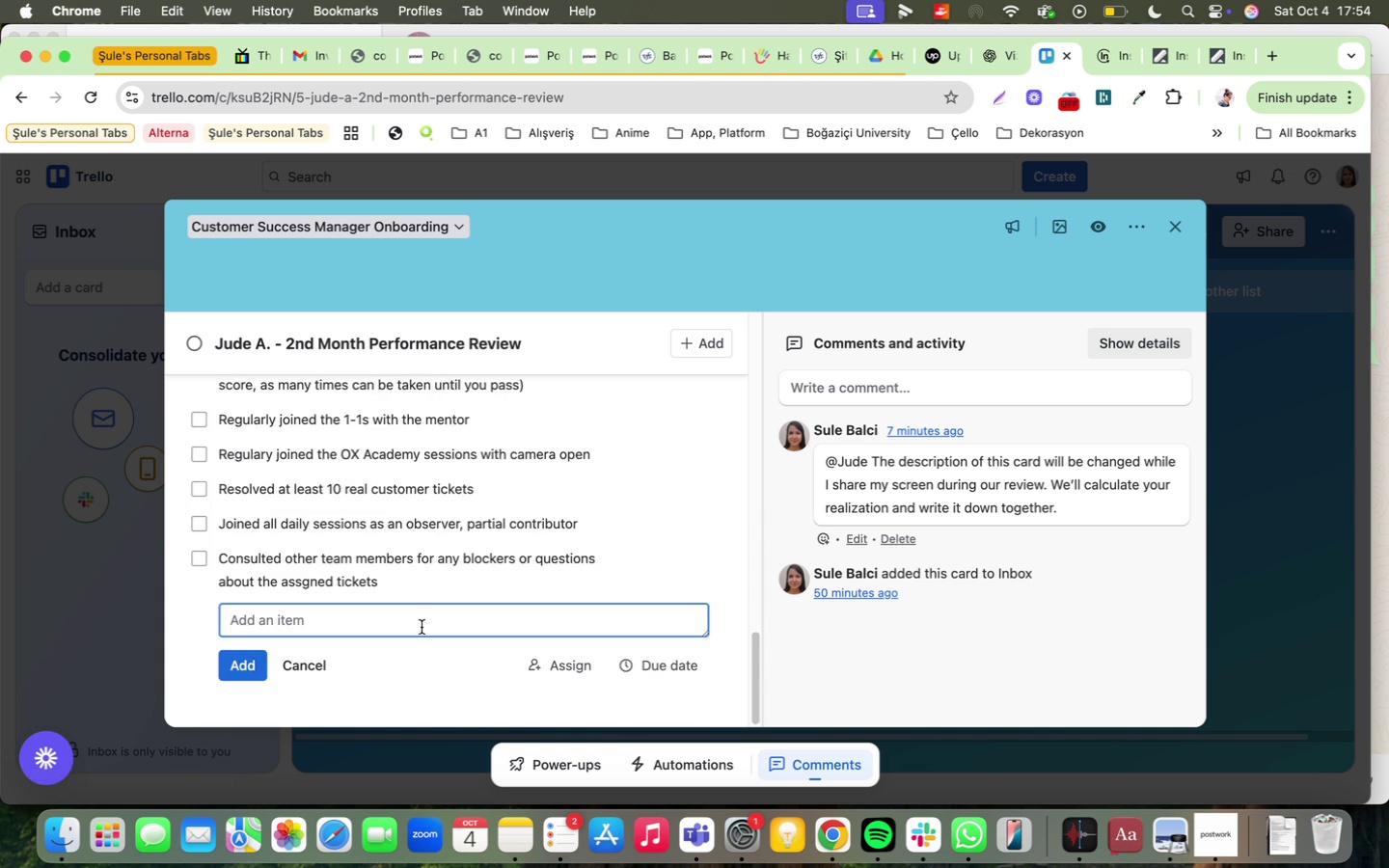 
scroll: coordinate [403, 603], scroll_direction: up, amount: 8.0
 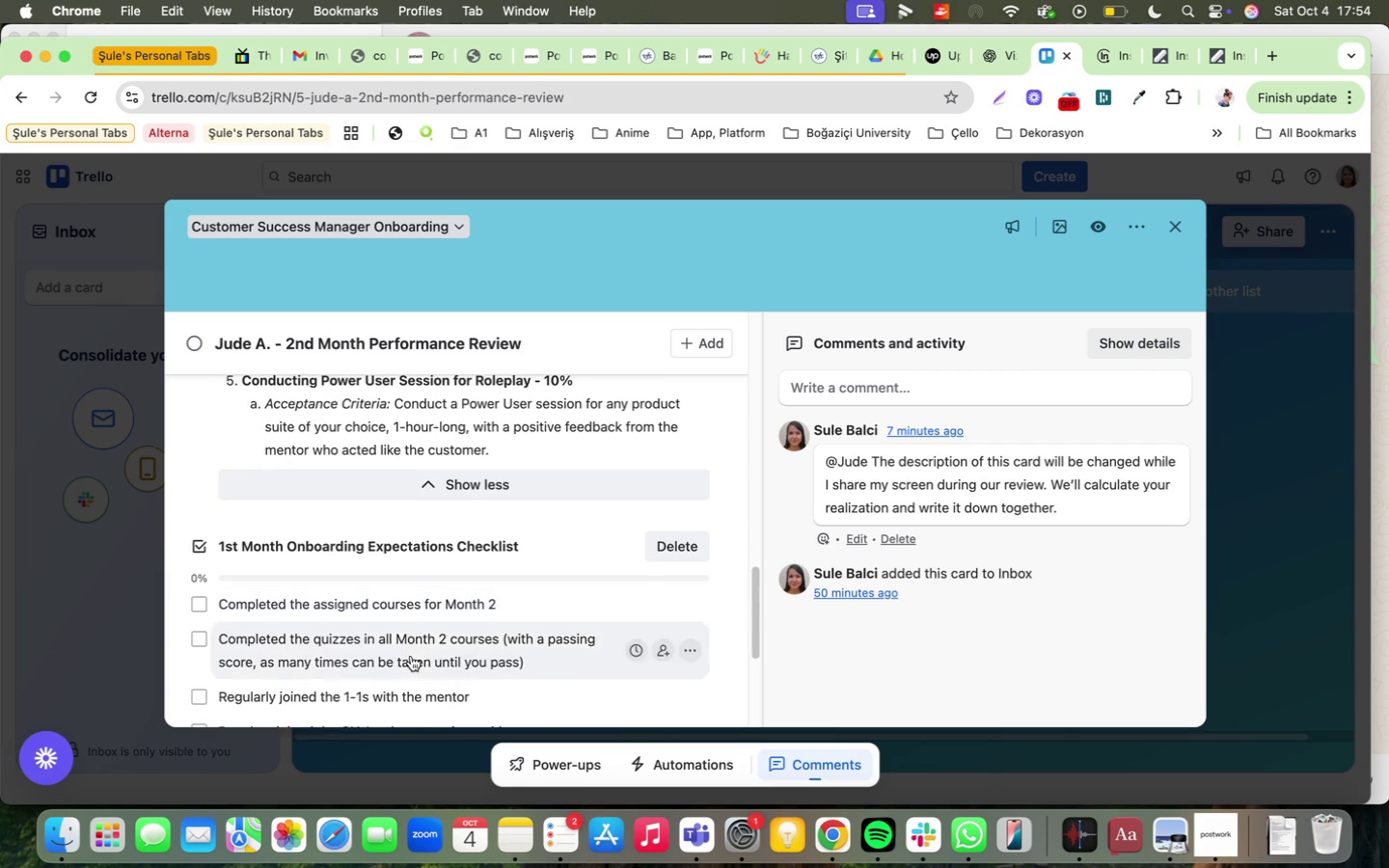 
scroll: coordinate [411, 660], scroll_direction: down, amount: 3.0
 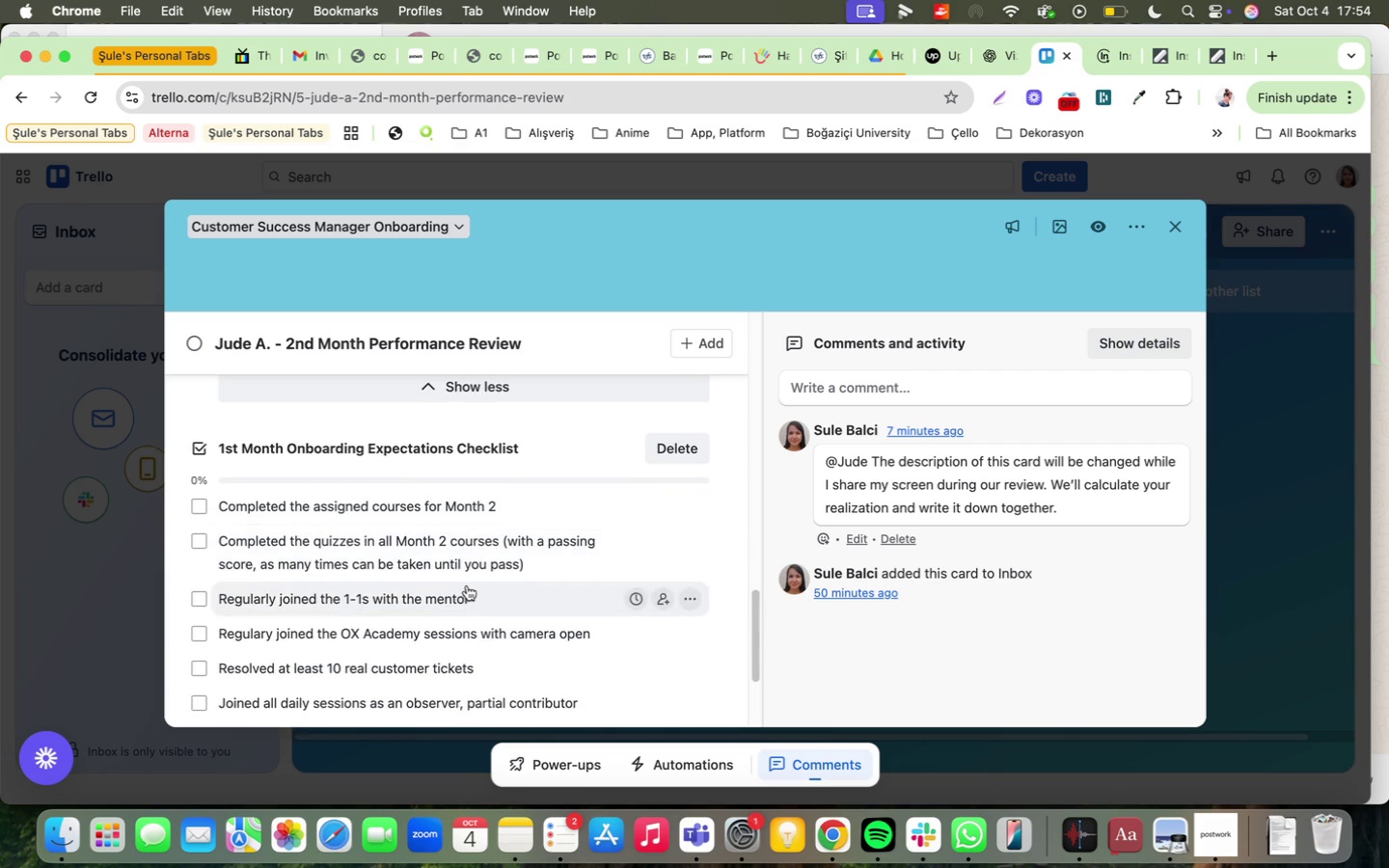 
scroll: coordinate [458, 595], scroll_direction: up, amount: 43.0
 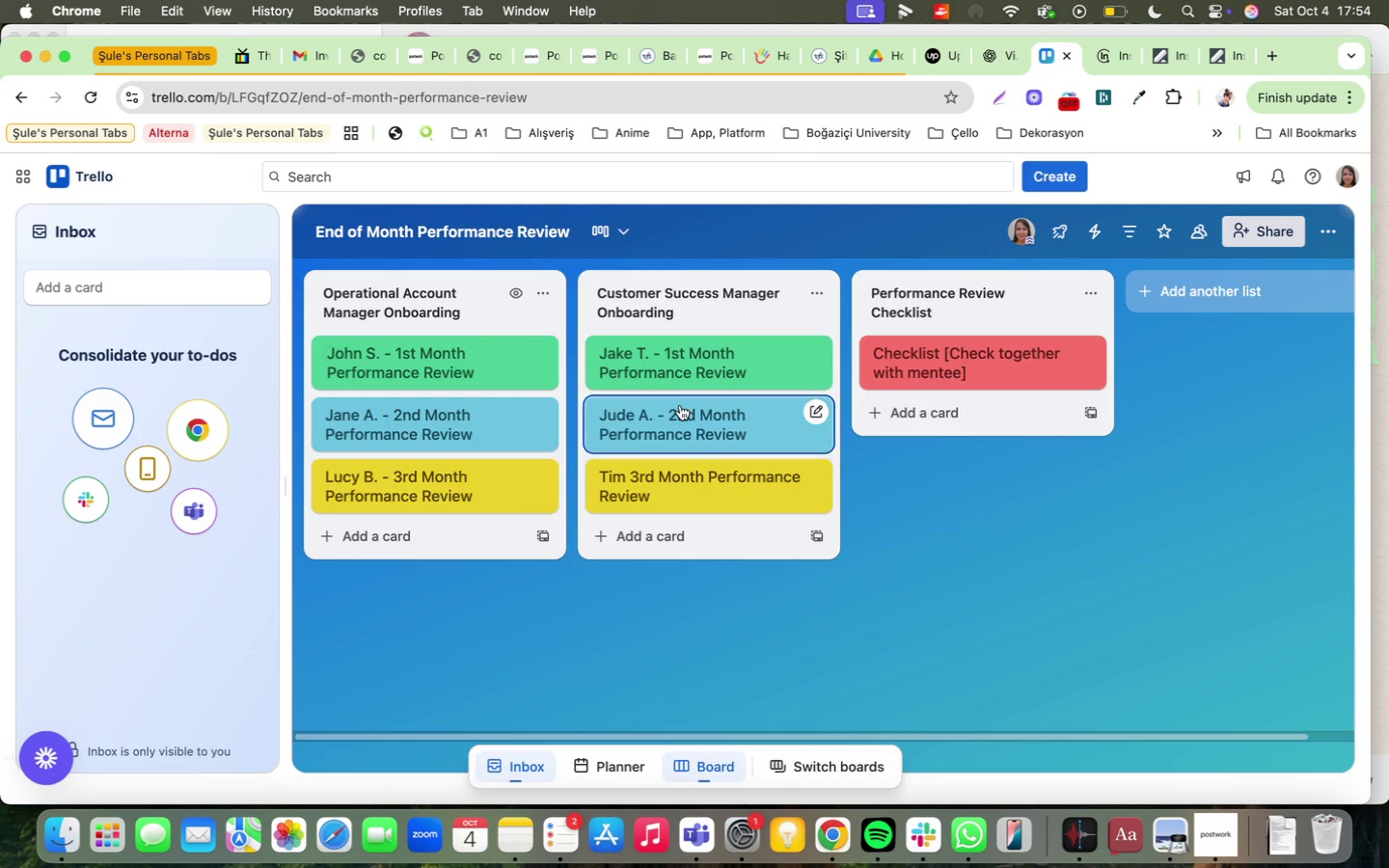 
left_click([674, 356])
 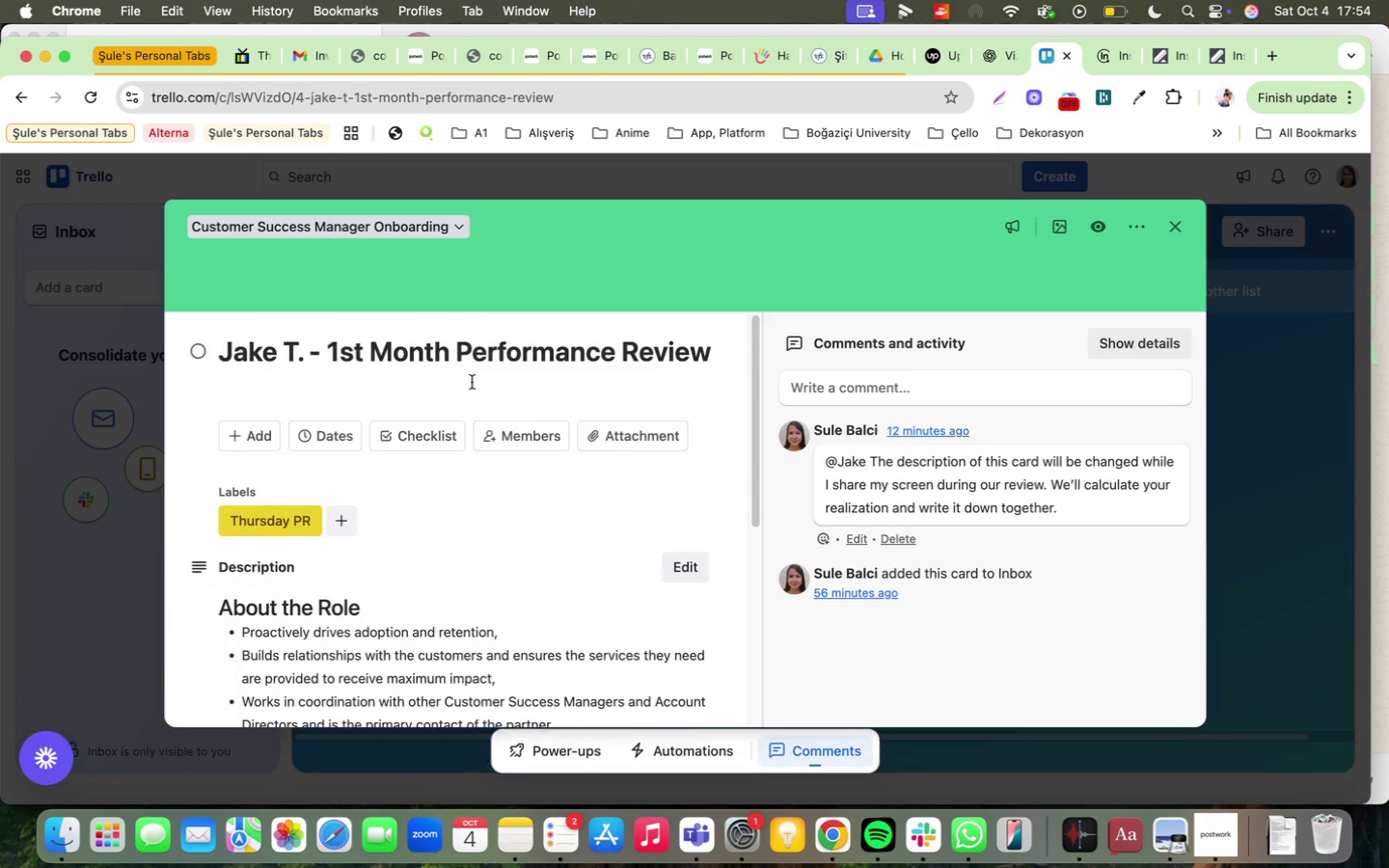 
scroll: coordinate [434, 568], scroll_direction: down, amount: 17.0
 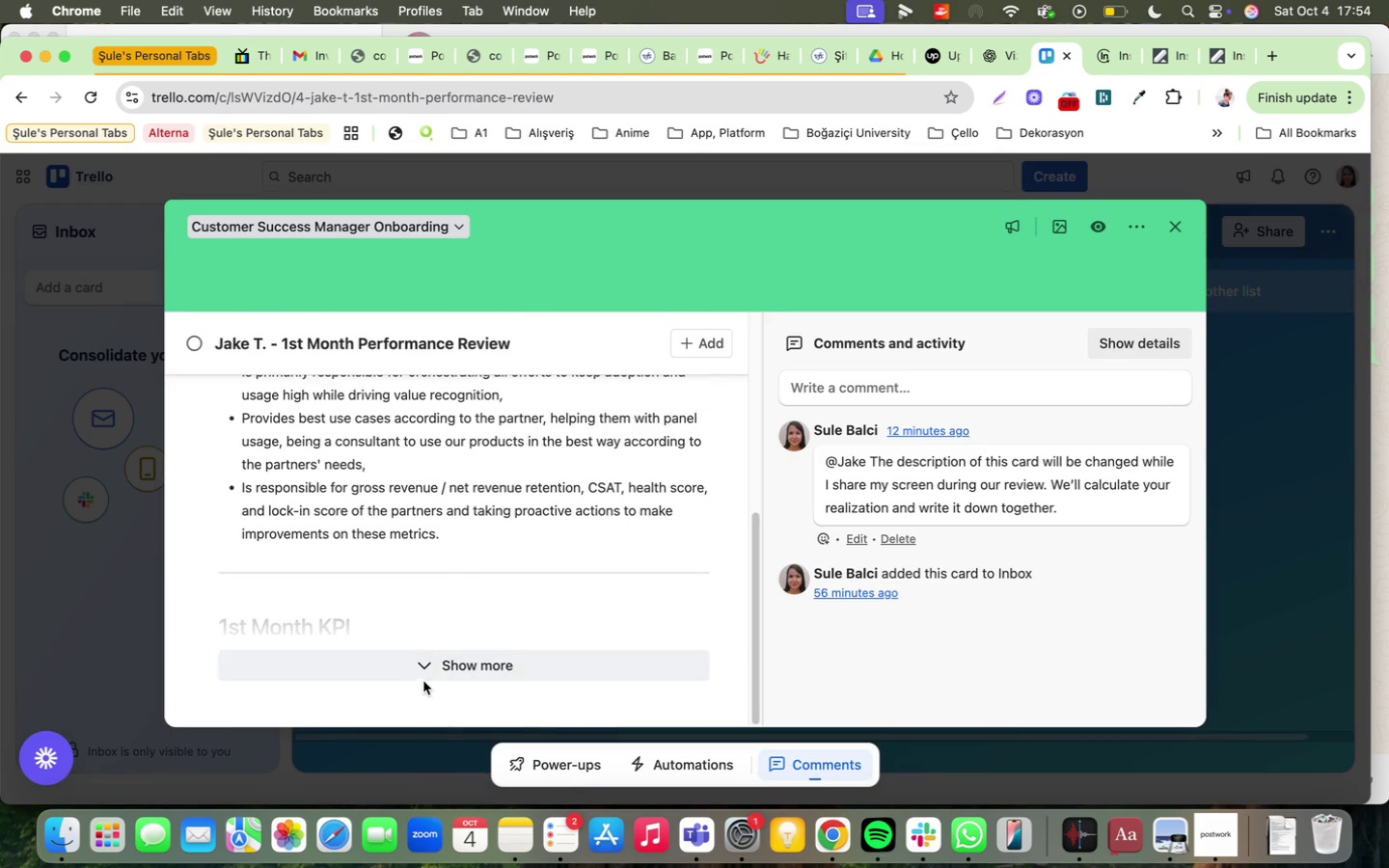 
double_click([422, 673])
 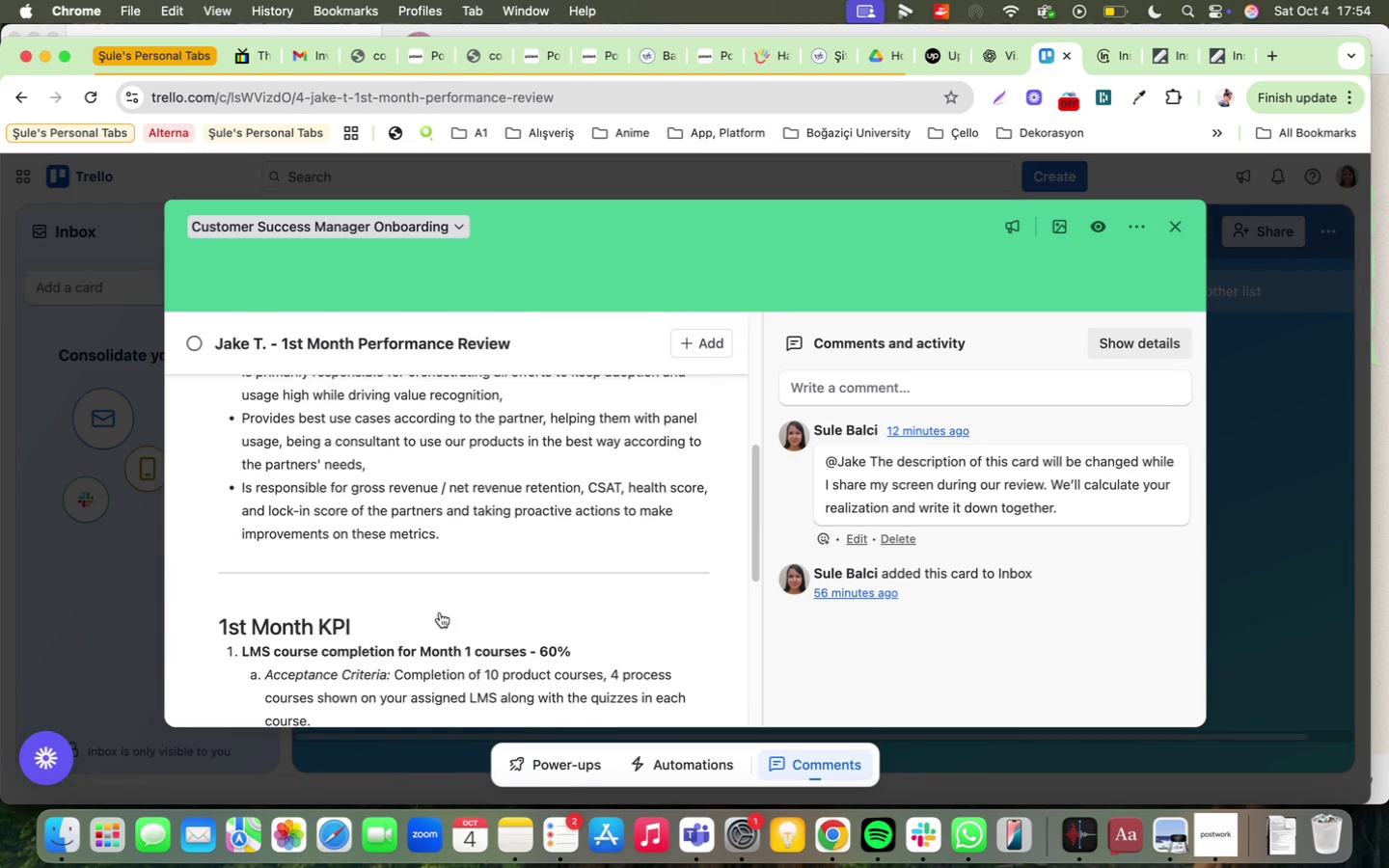 
scroll: coordinate [487, 627], scroll_direction: down, amount: 11.0
 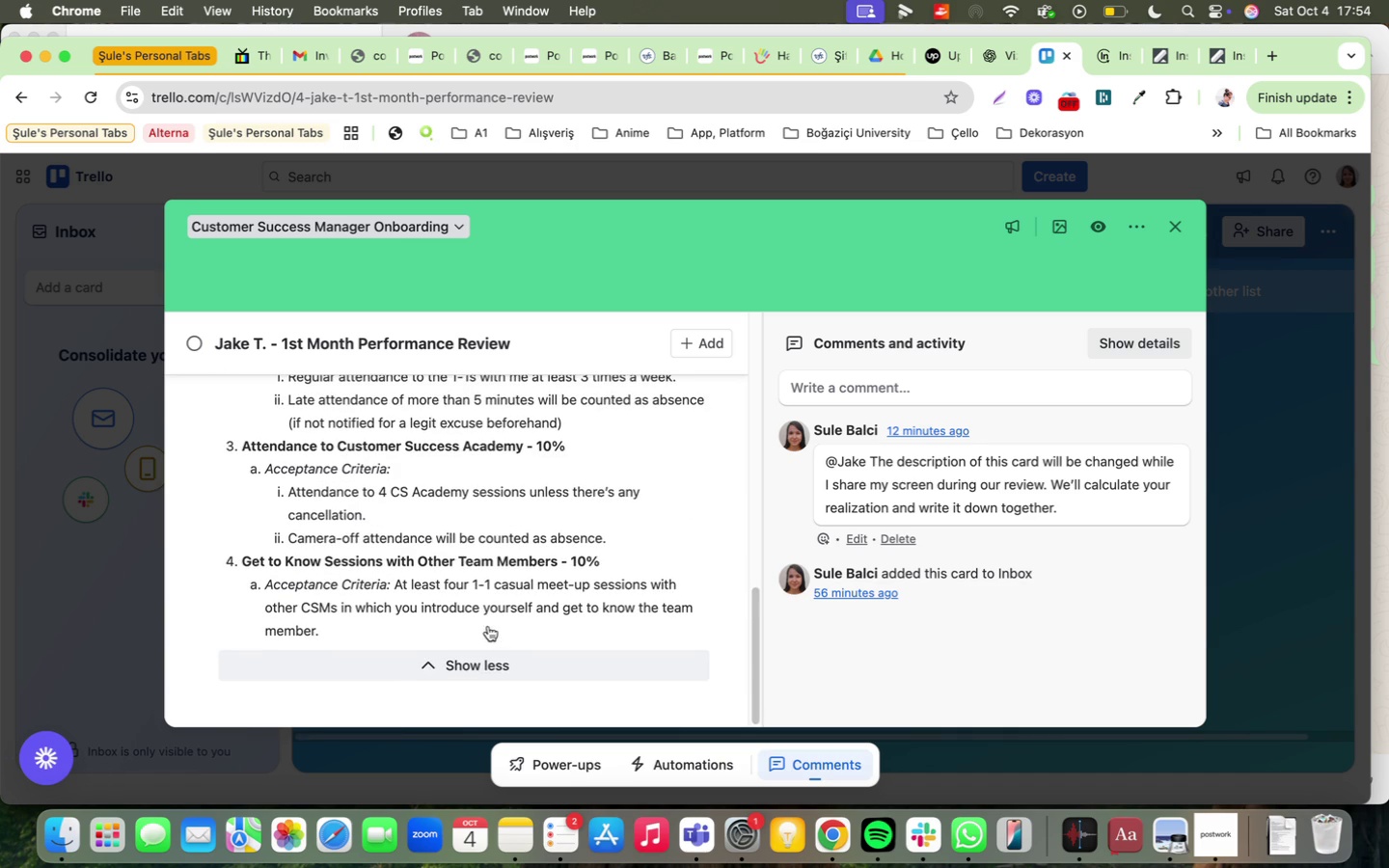 
scroll: coordinate [480, 604], scroll_direction: up, amount: 9.0
 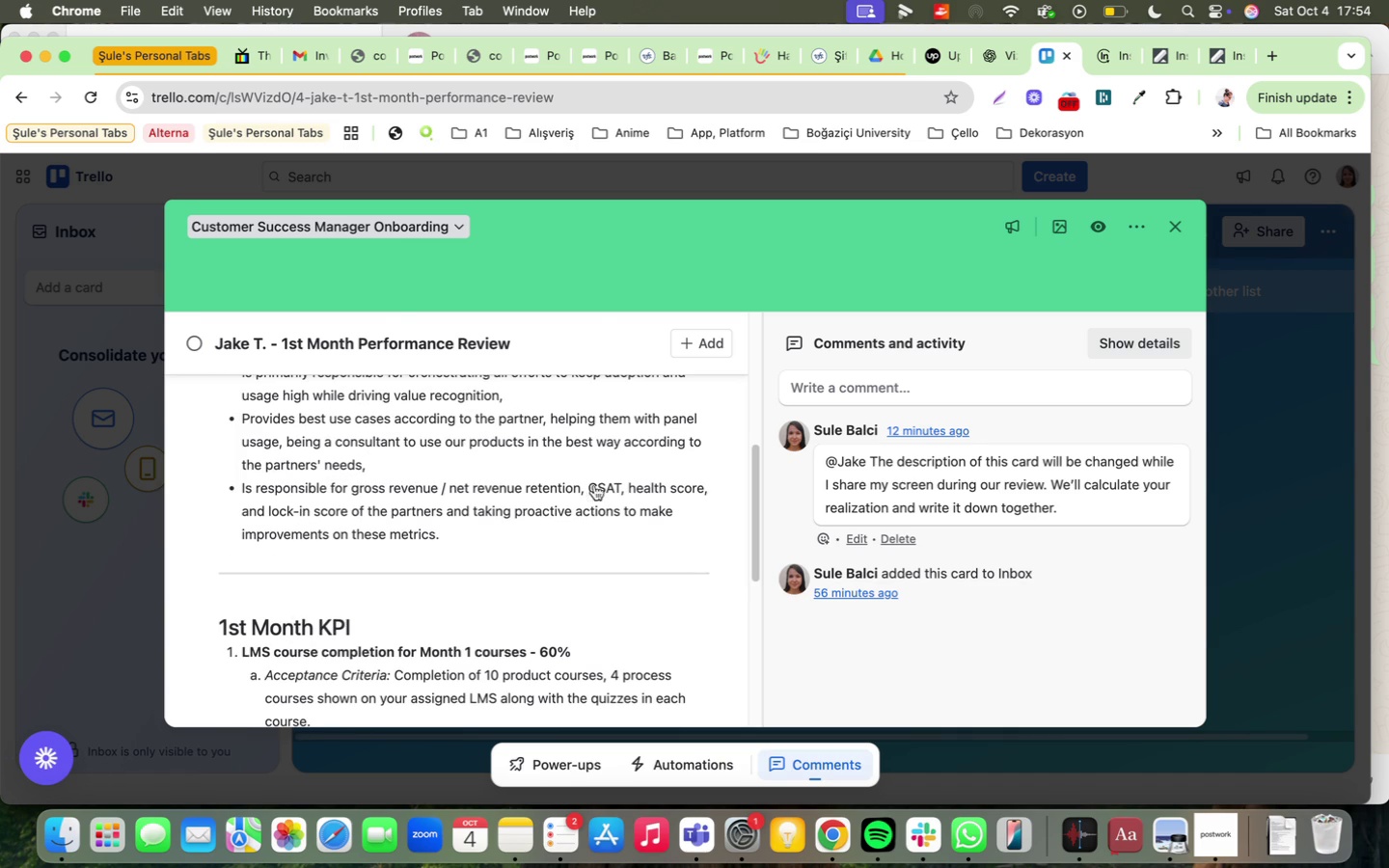 
left_click([1225, 443])
 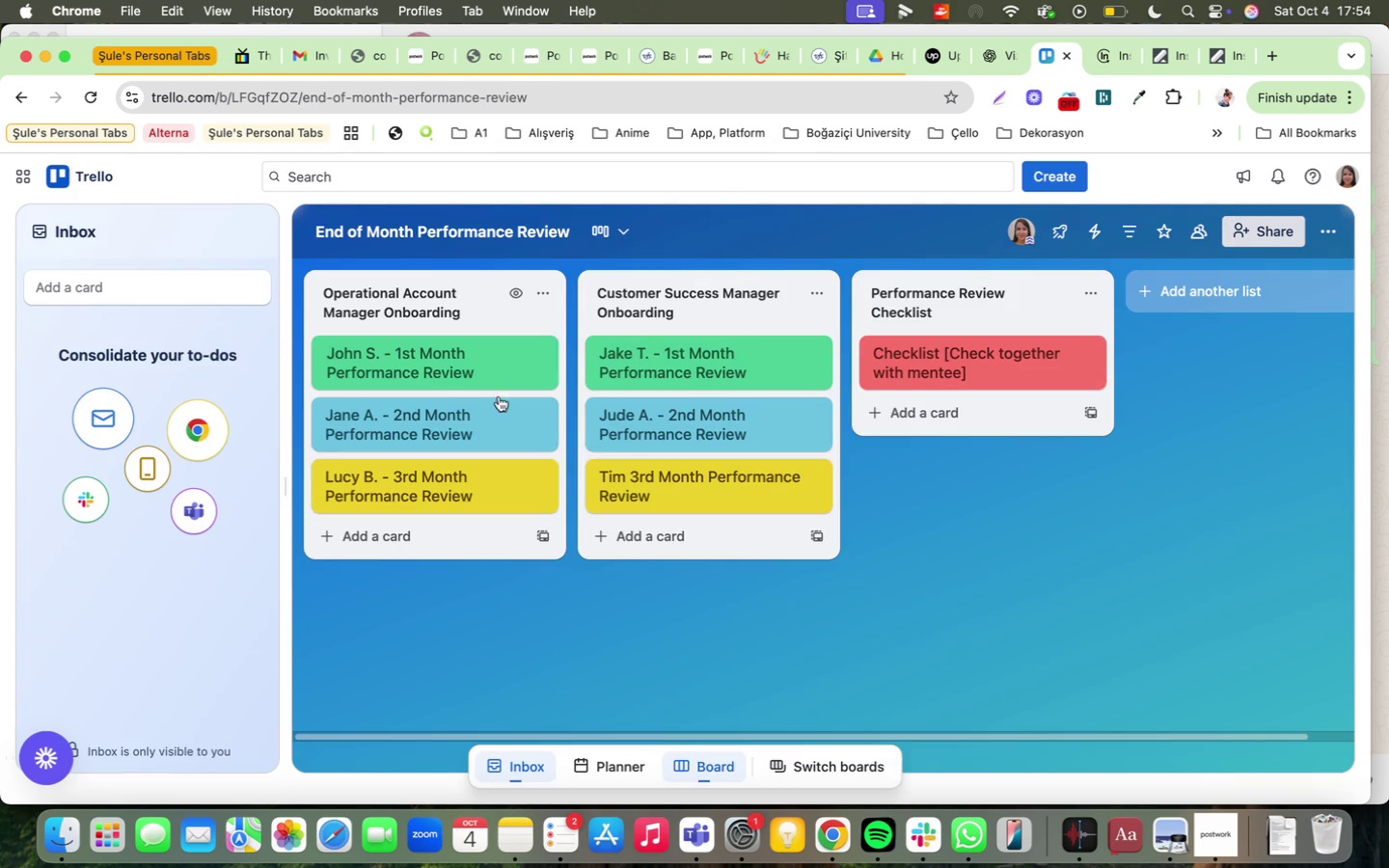 
left_click([463, 426])
 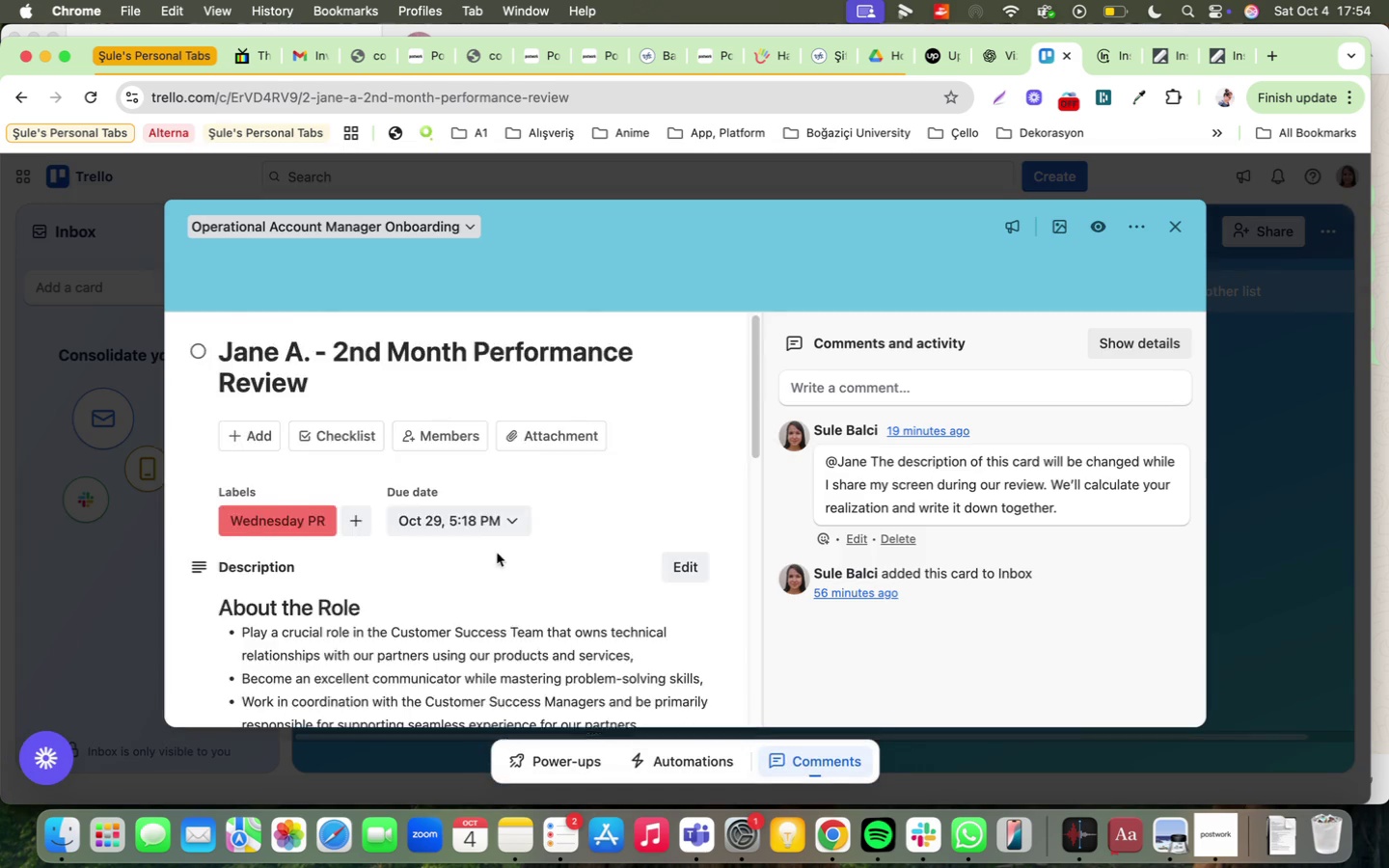 
scroll: coordinate [524, 582], scroll_direction: down, amount: 37.0
 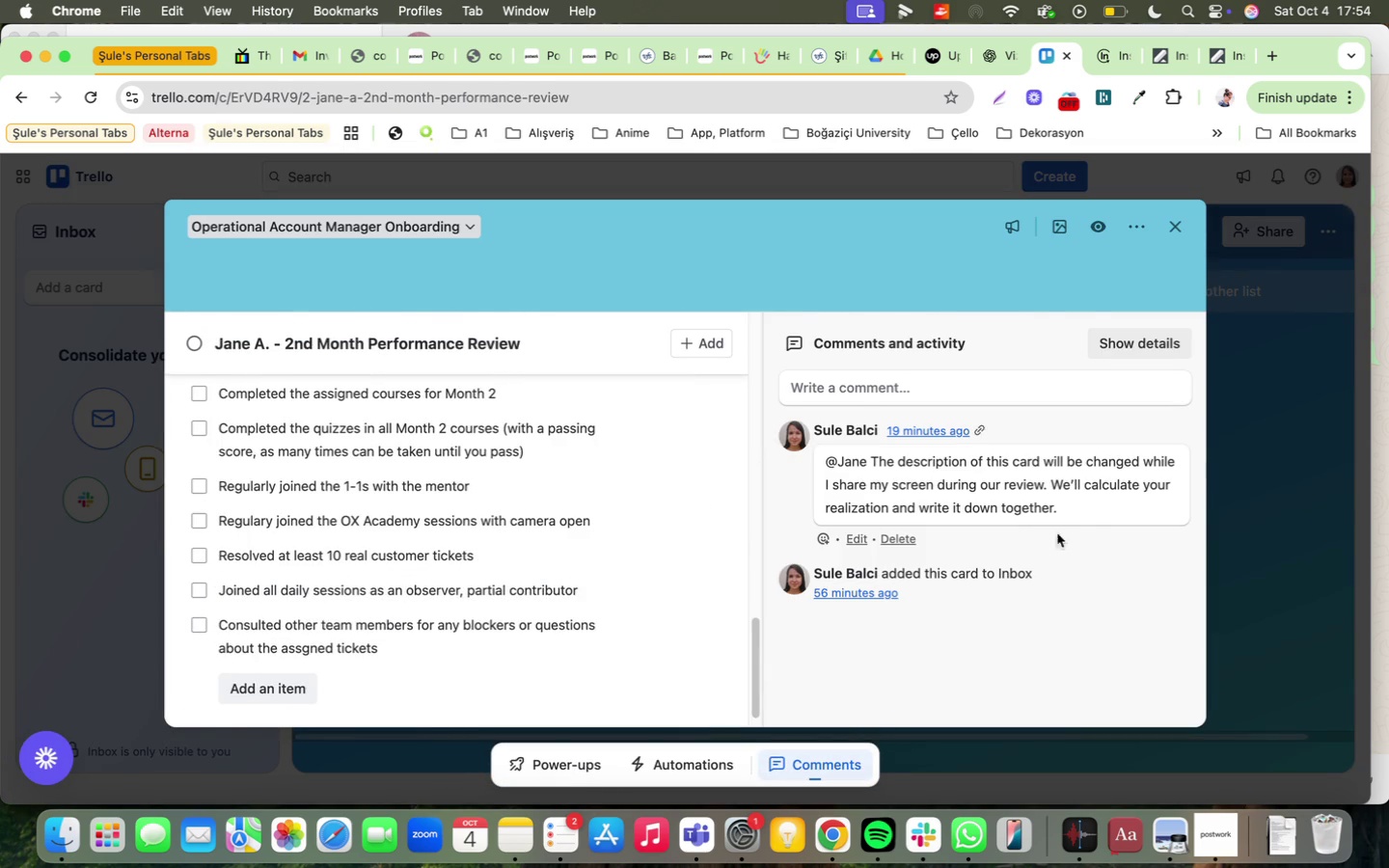 
left_click([1302, 456])
 